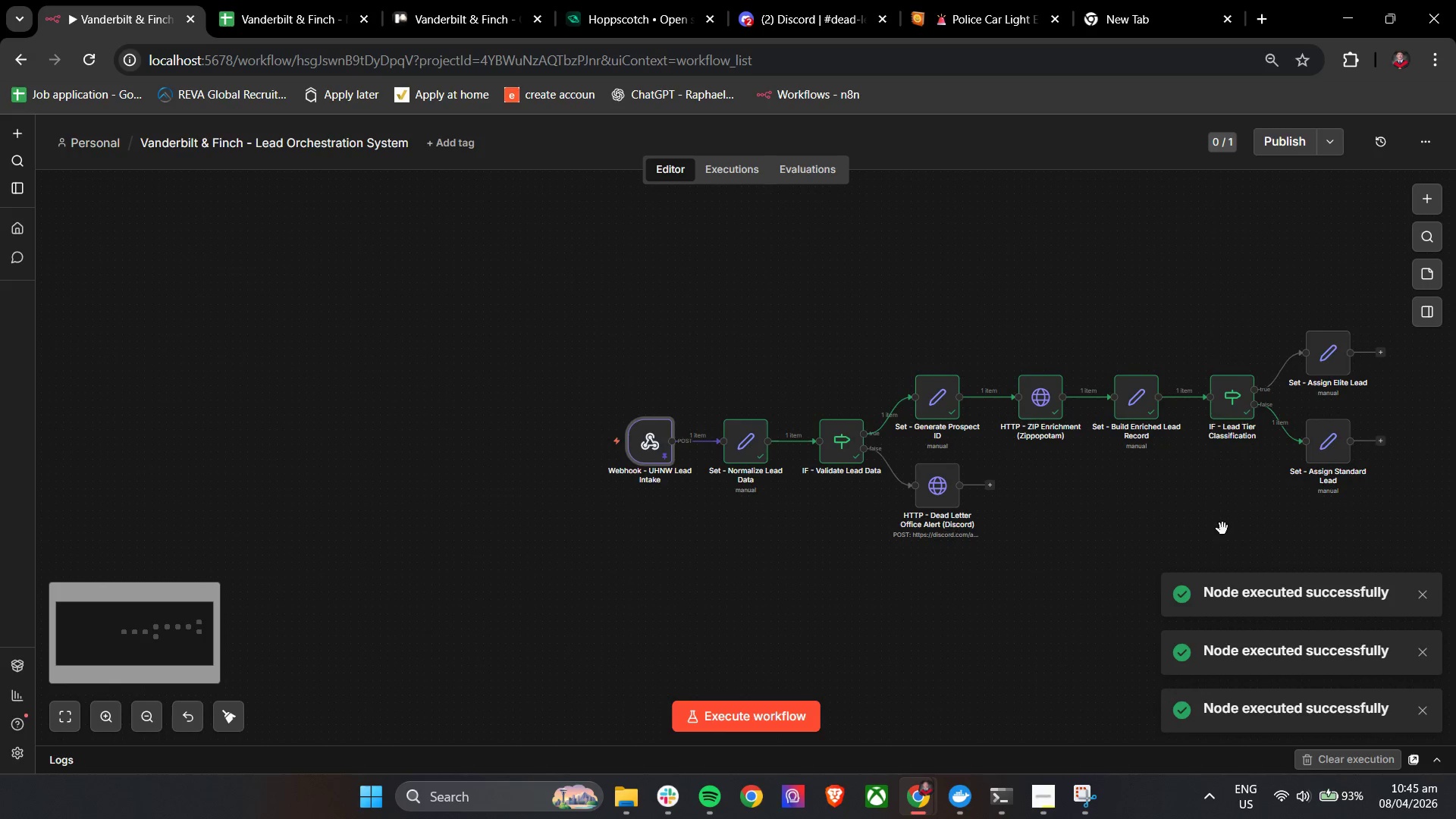 
double_click([1037, 400])
 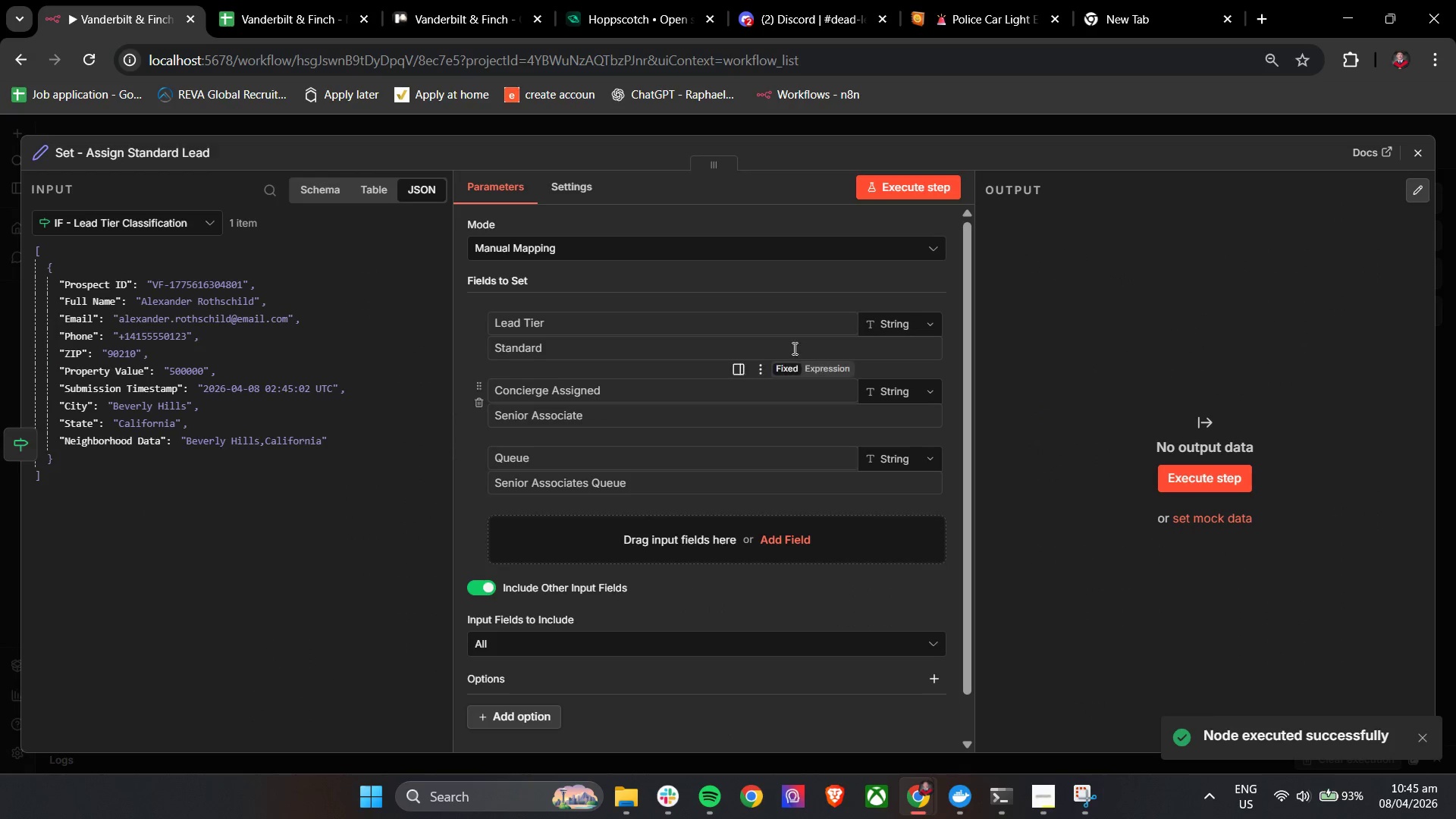 
left_click([893, 188])
 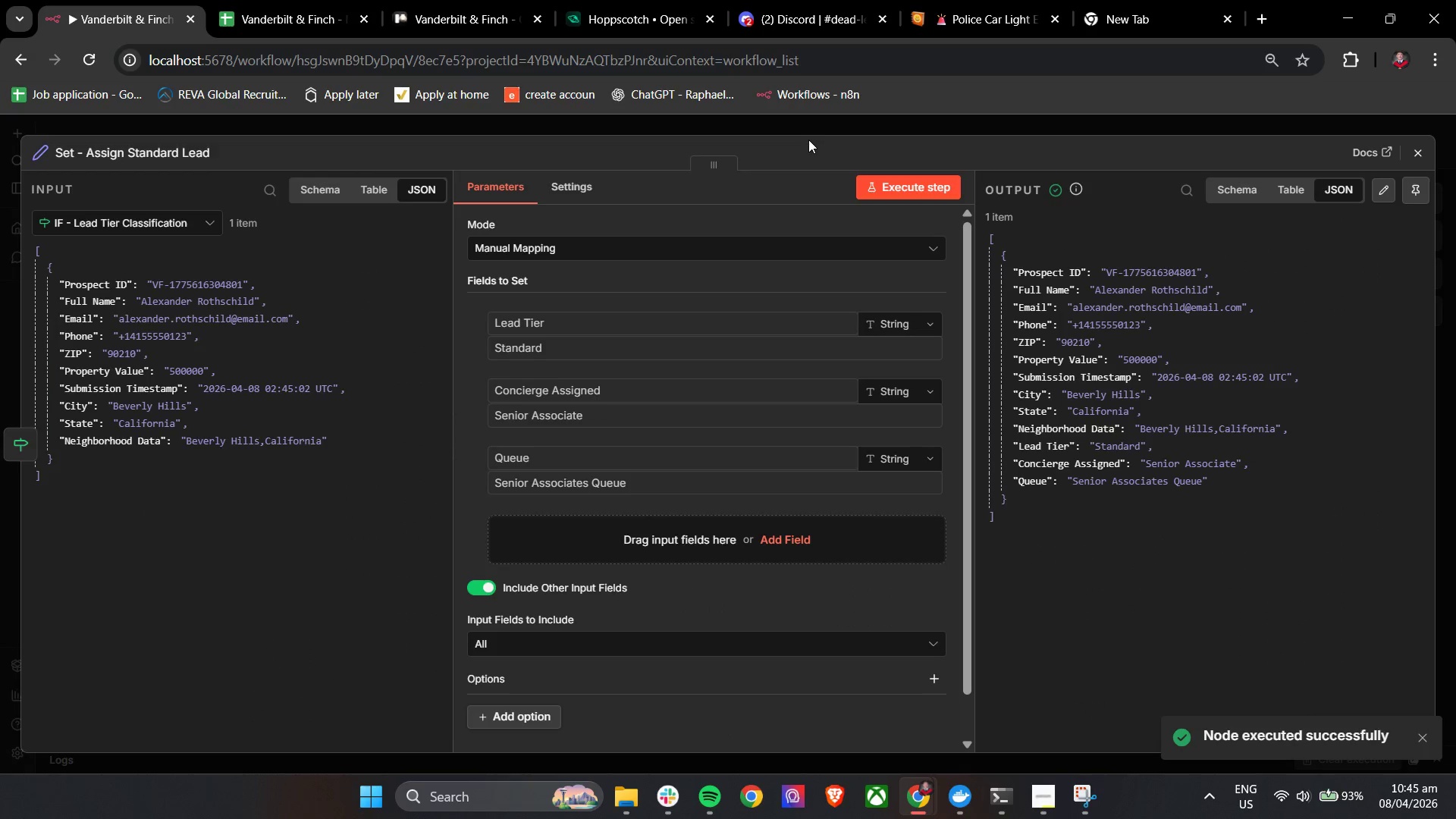 
left_click([808, 158])
 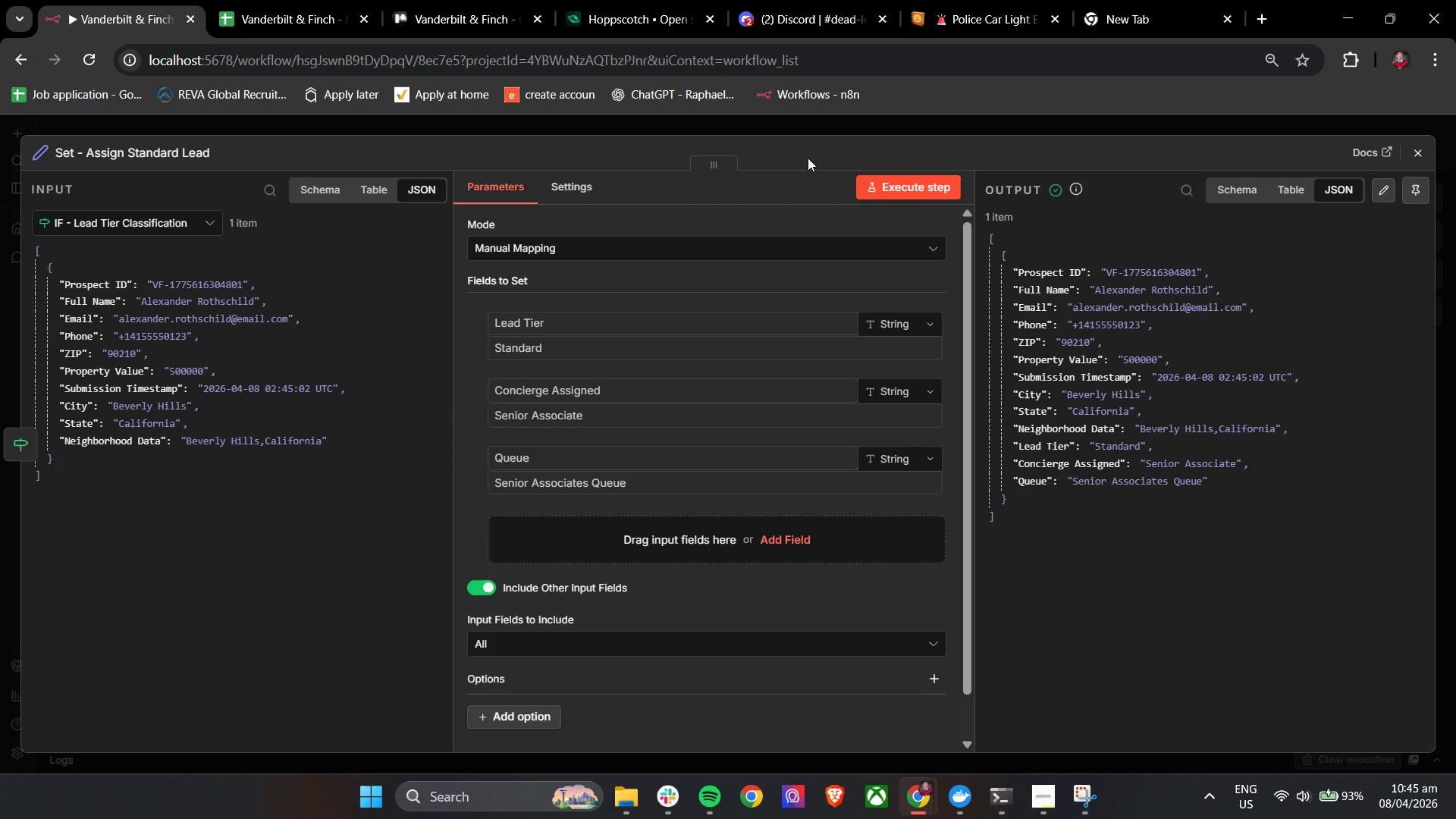 
wait(28.45)
 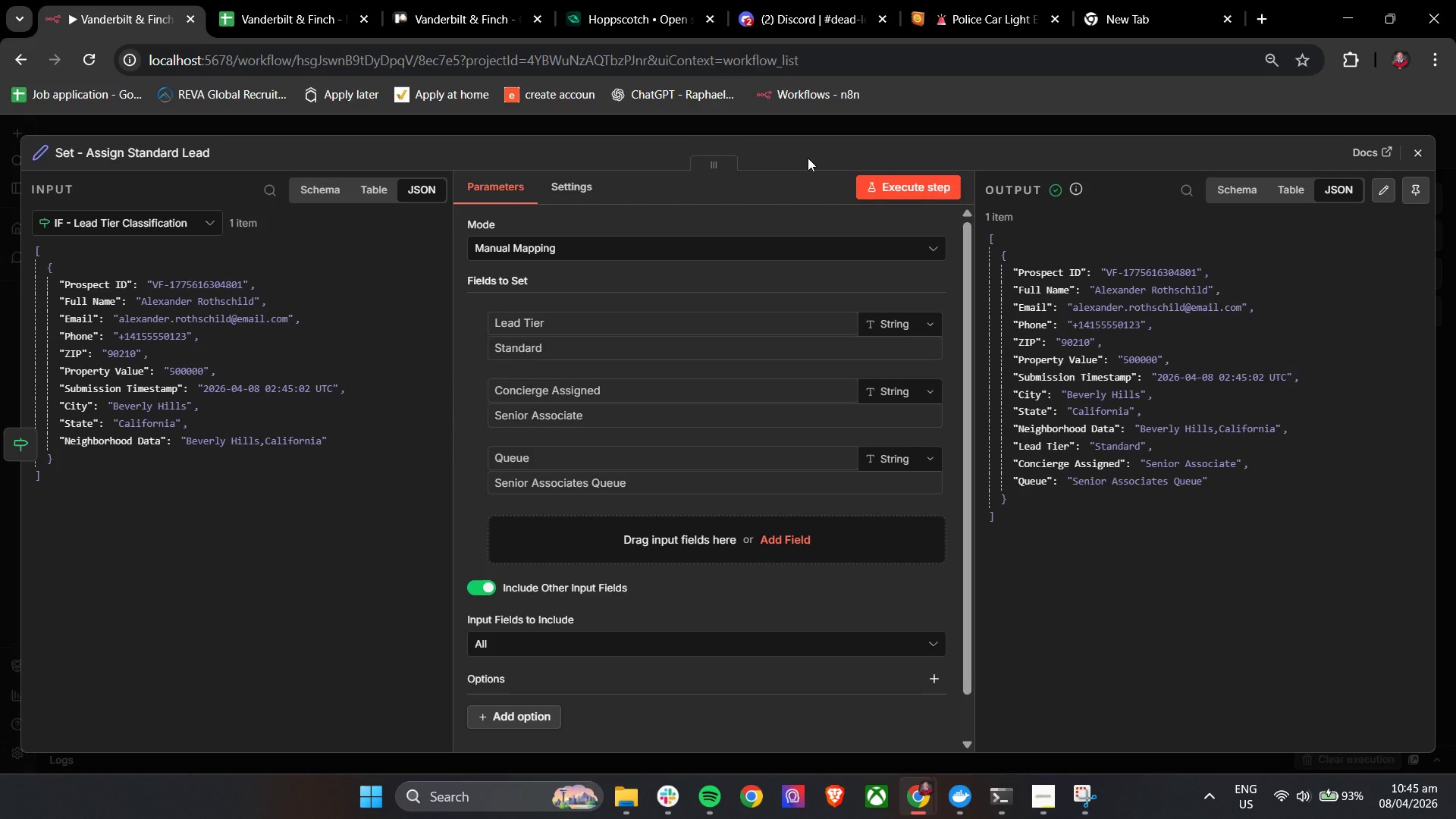 
left_click([1409, 146])
 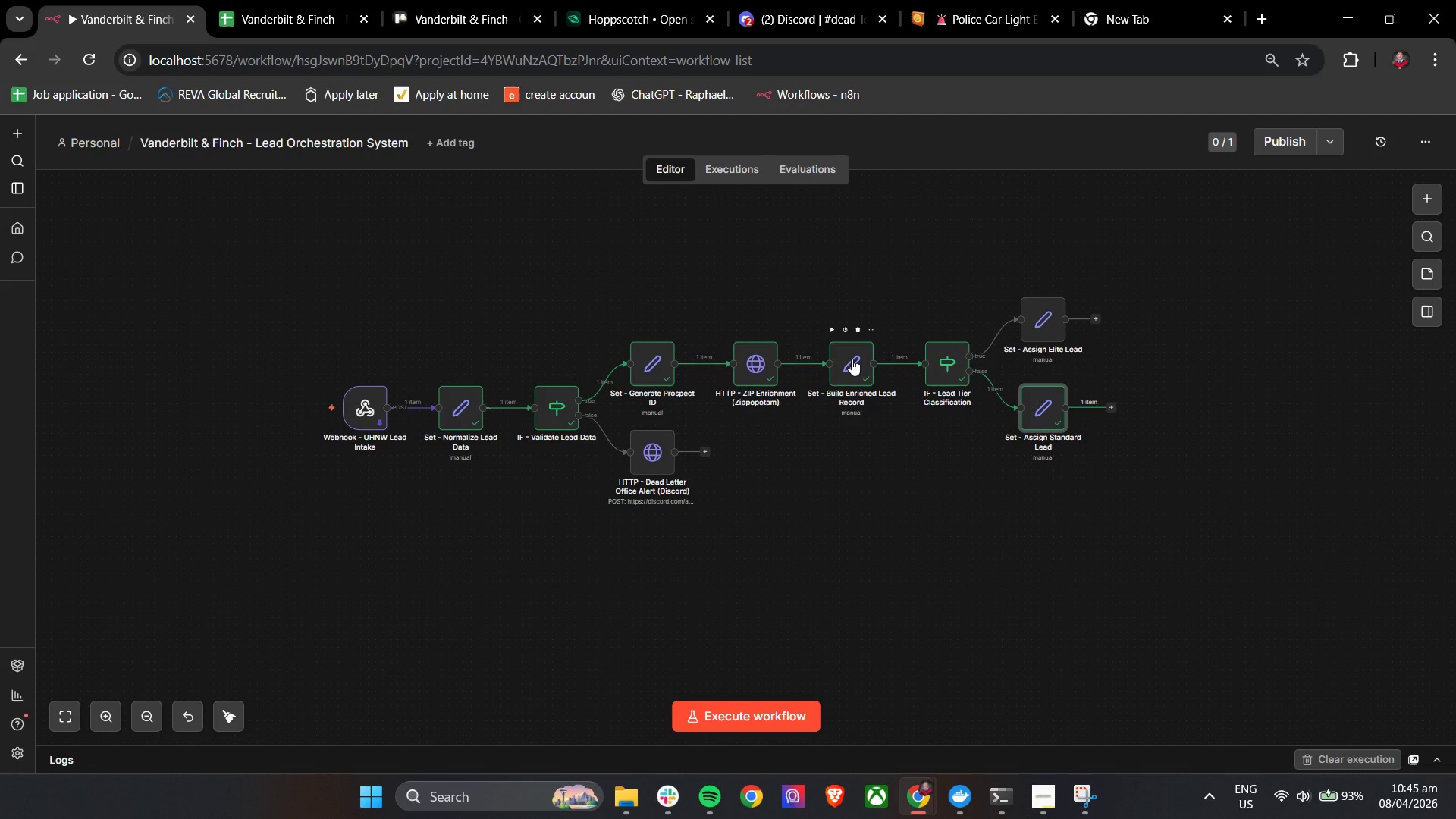 
double_click([852, 359])
 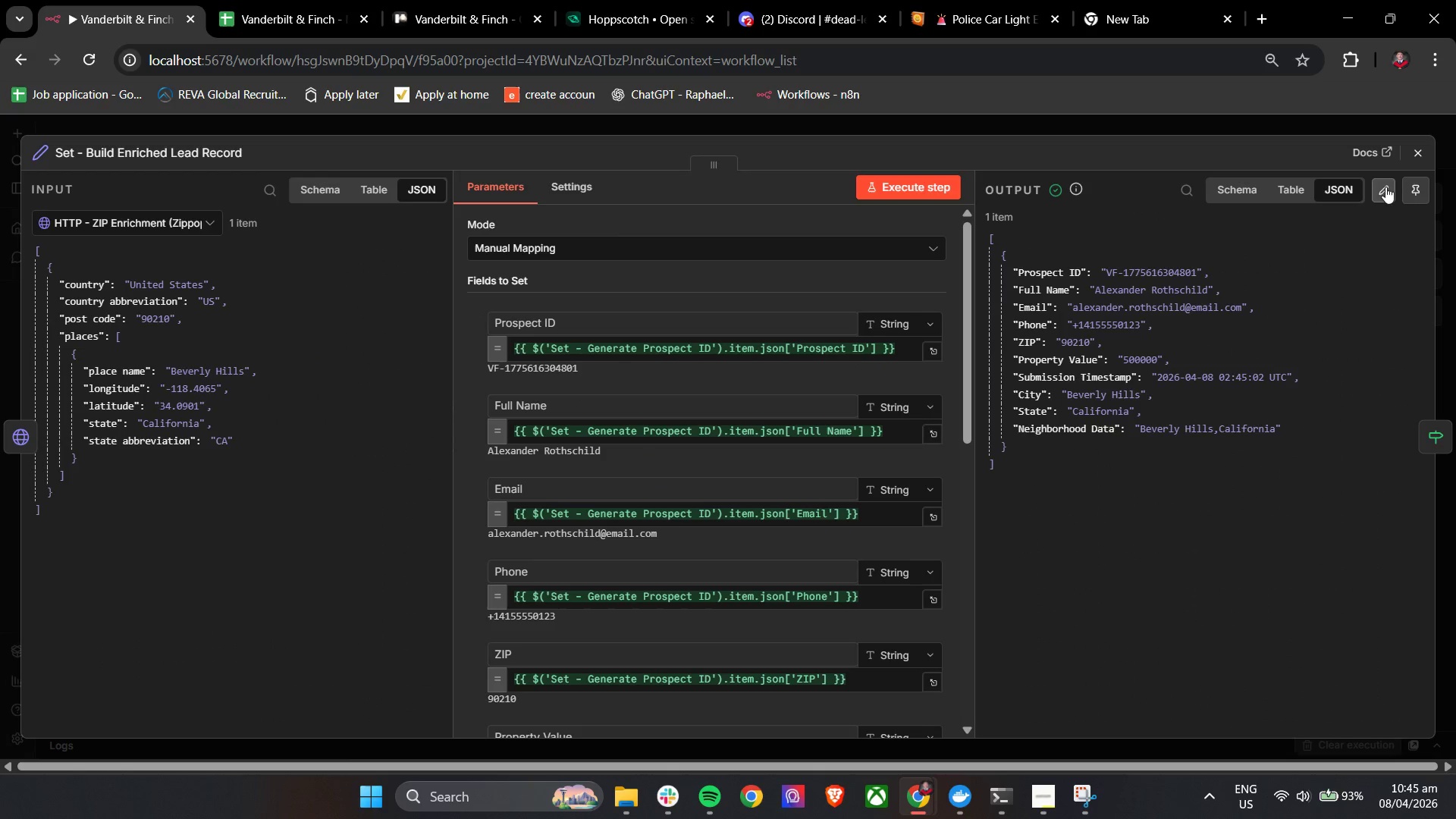 
left_click([1385, 187])
 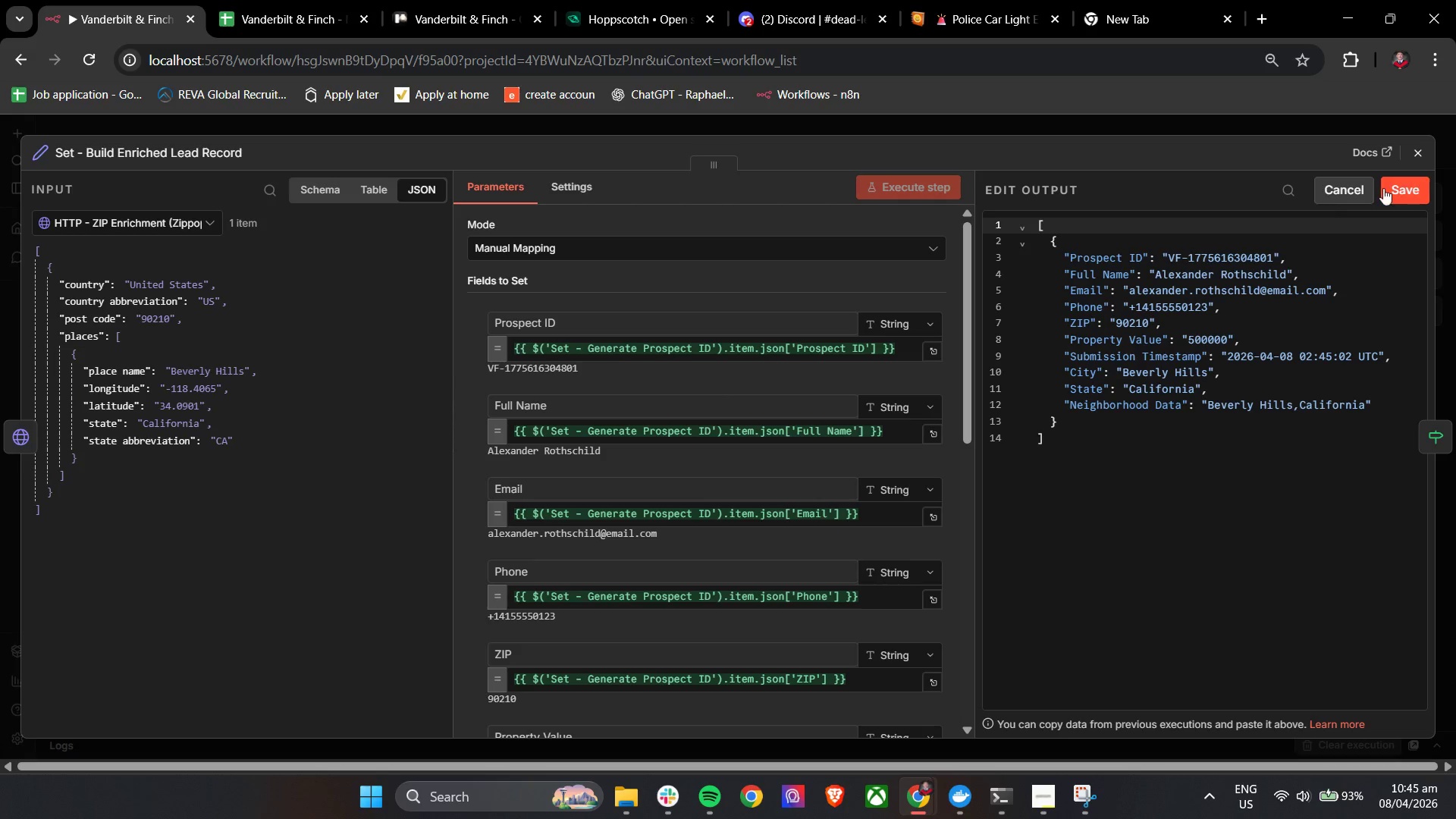 
left_click([1421, 149])
 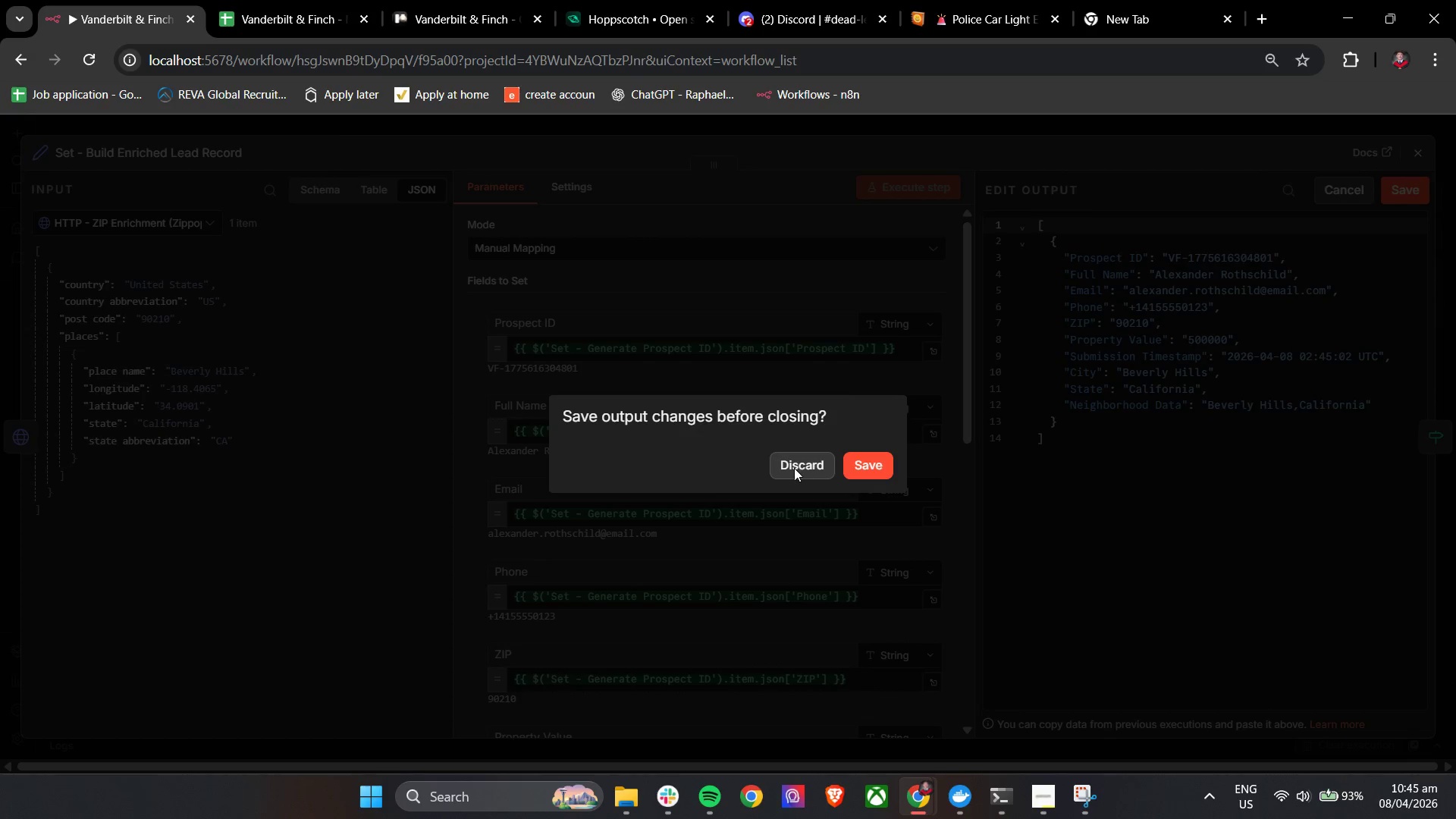 
left_click([795, 468])
 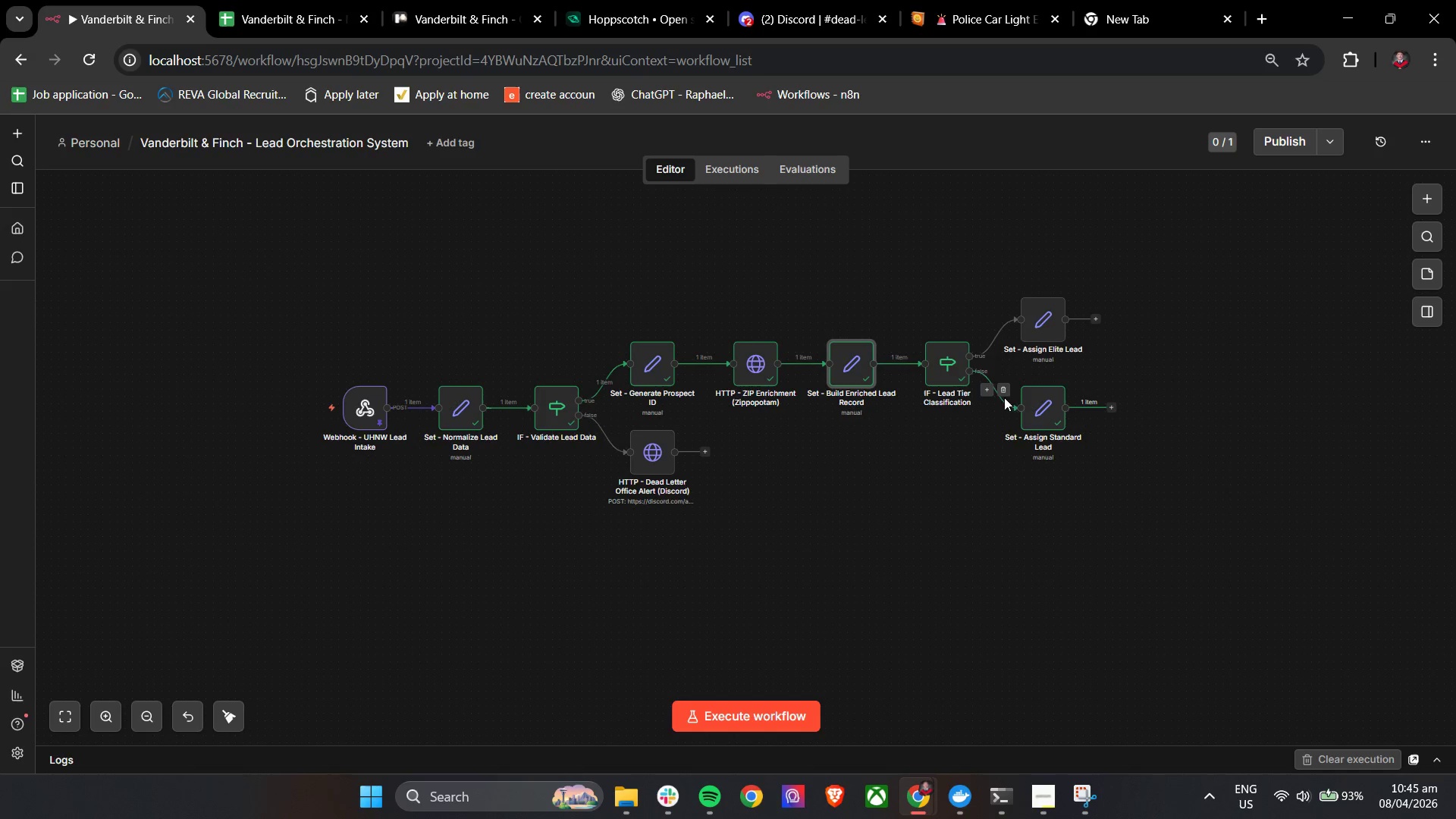 
scroll: coordinate [1042, 355], scroll_direction: none, amount: 0.0
 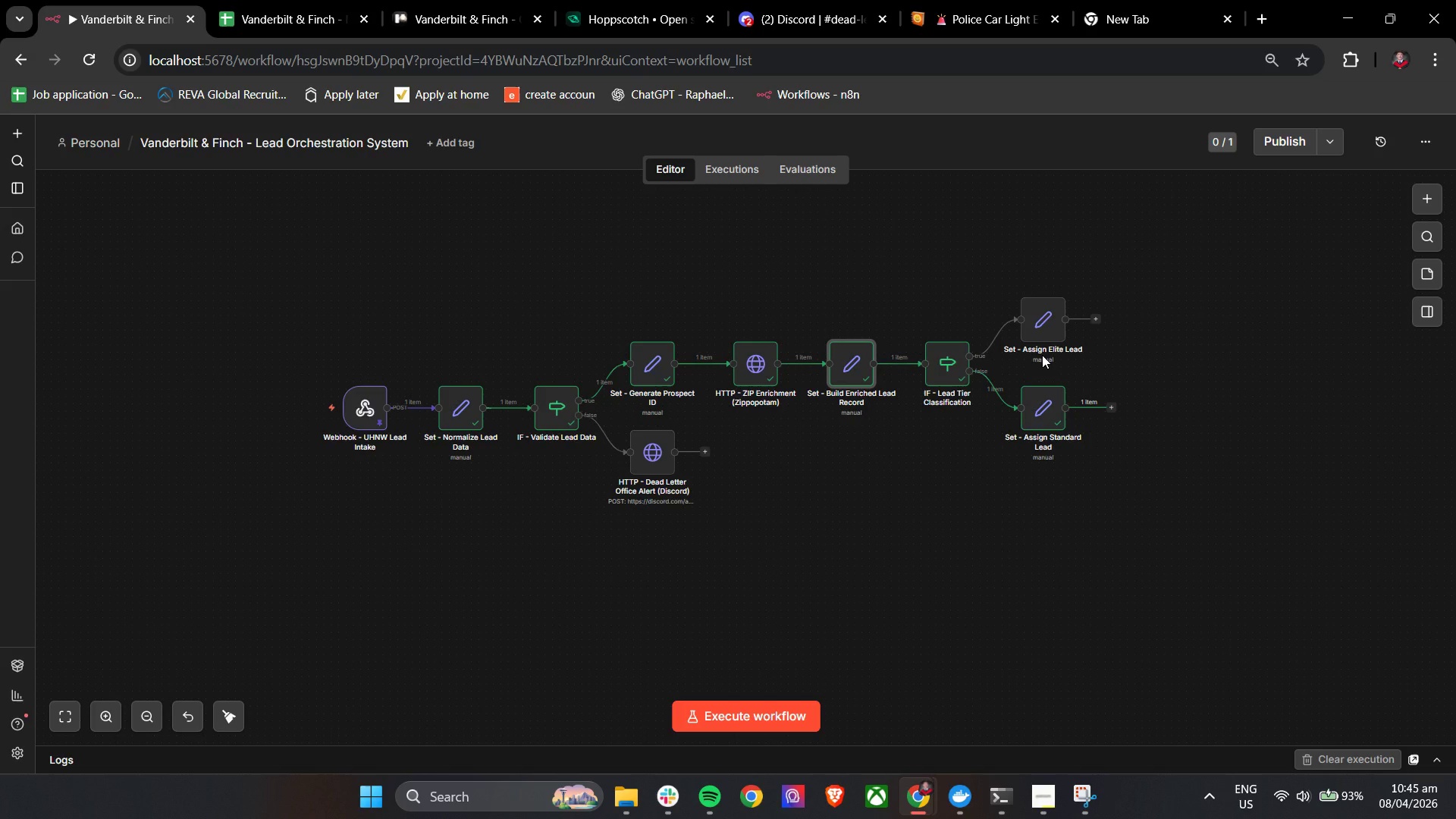 
wait(7.76)
 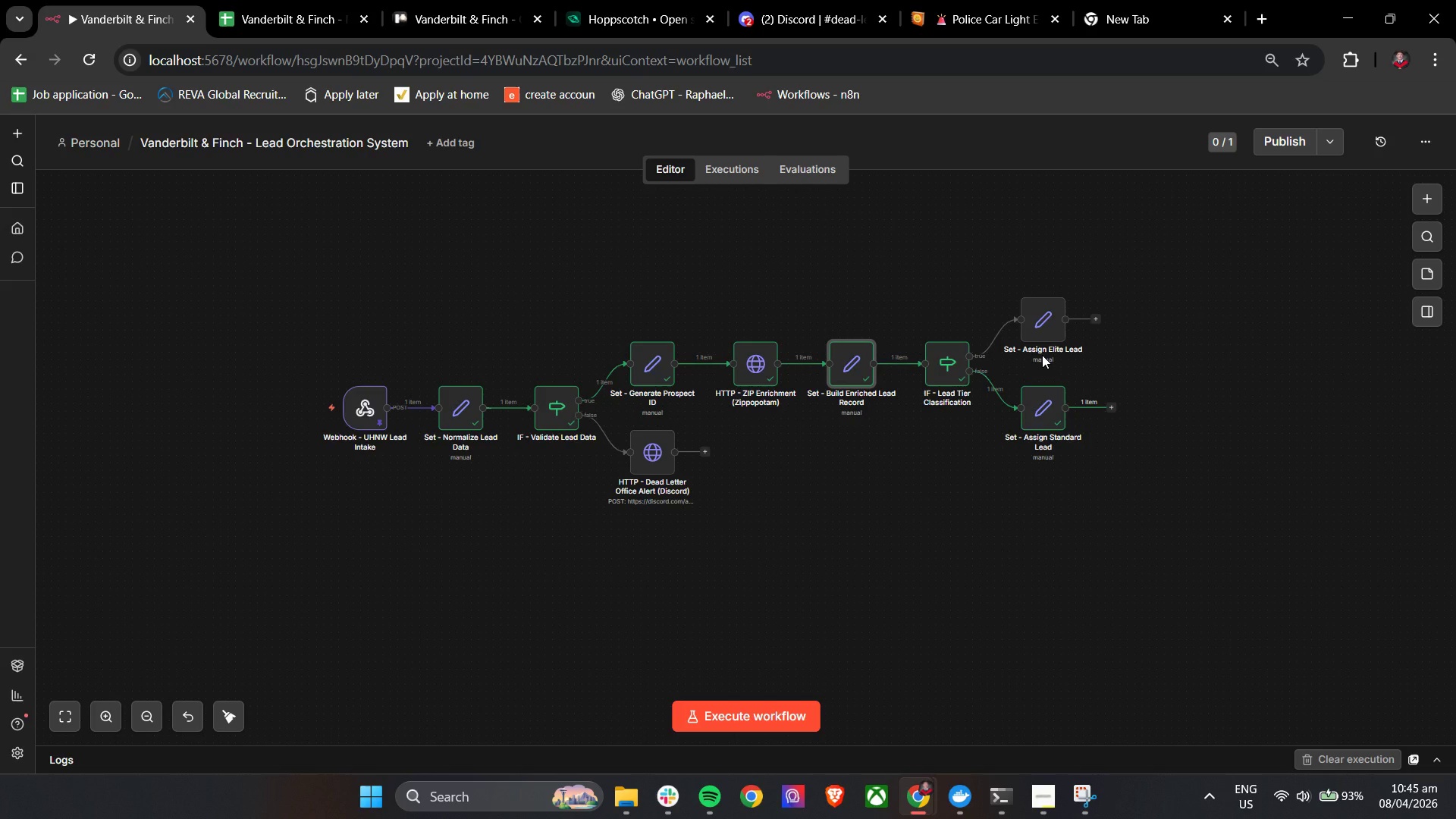 
double_click([1049, 331])
 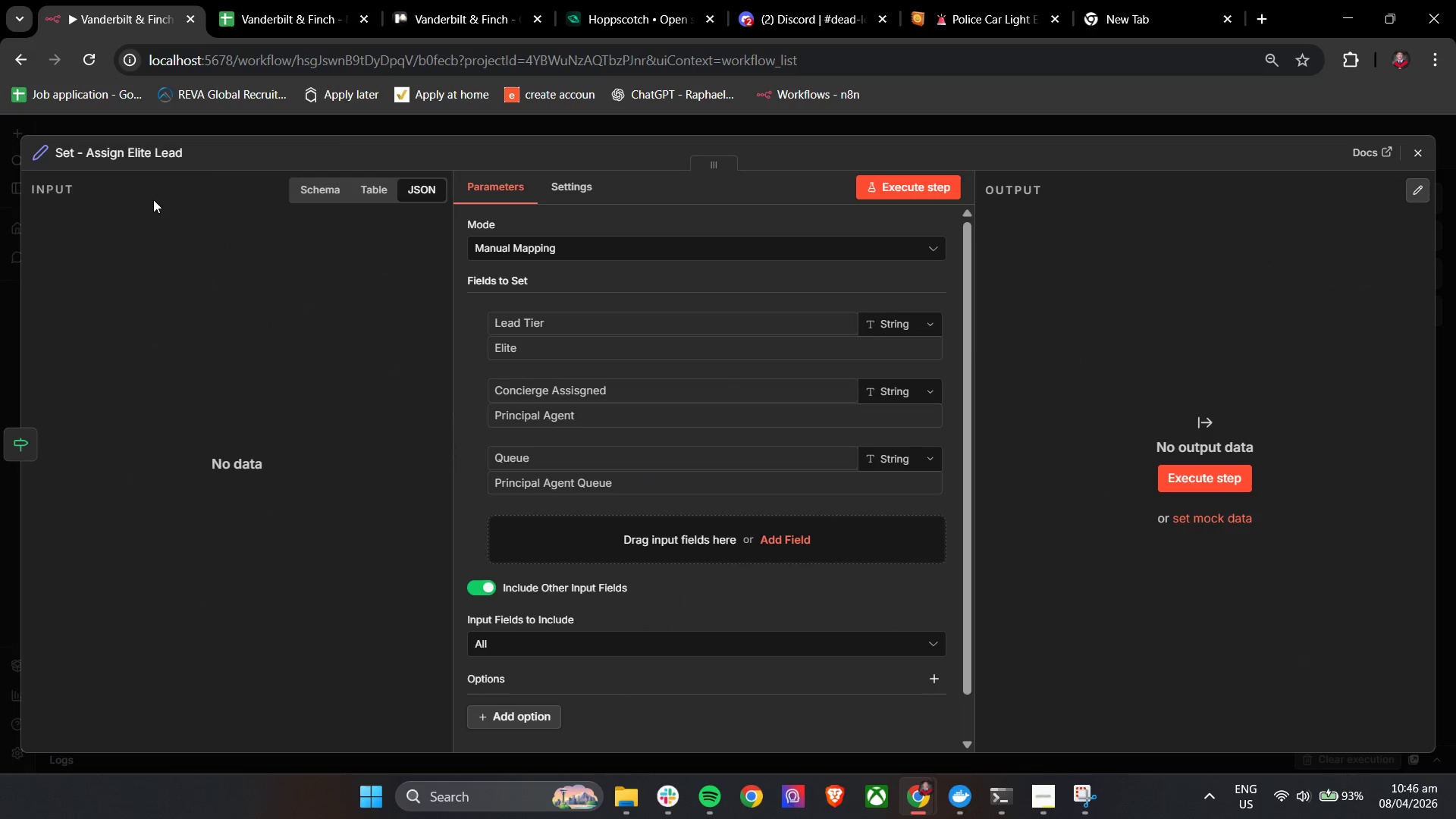 
left_click([118, 156])
 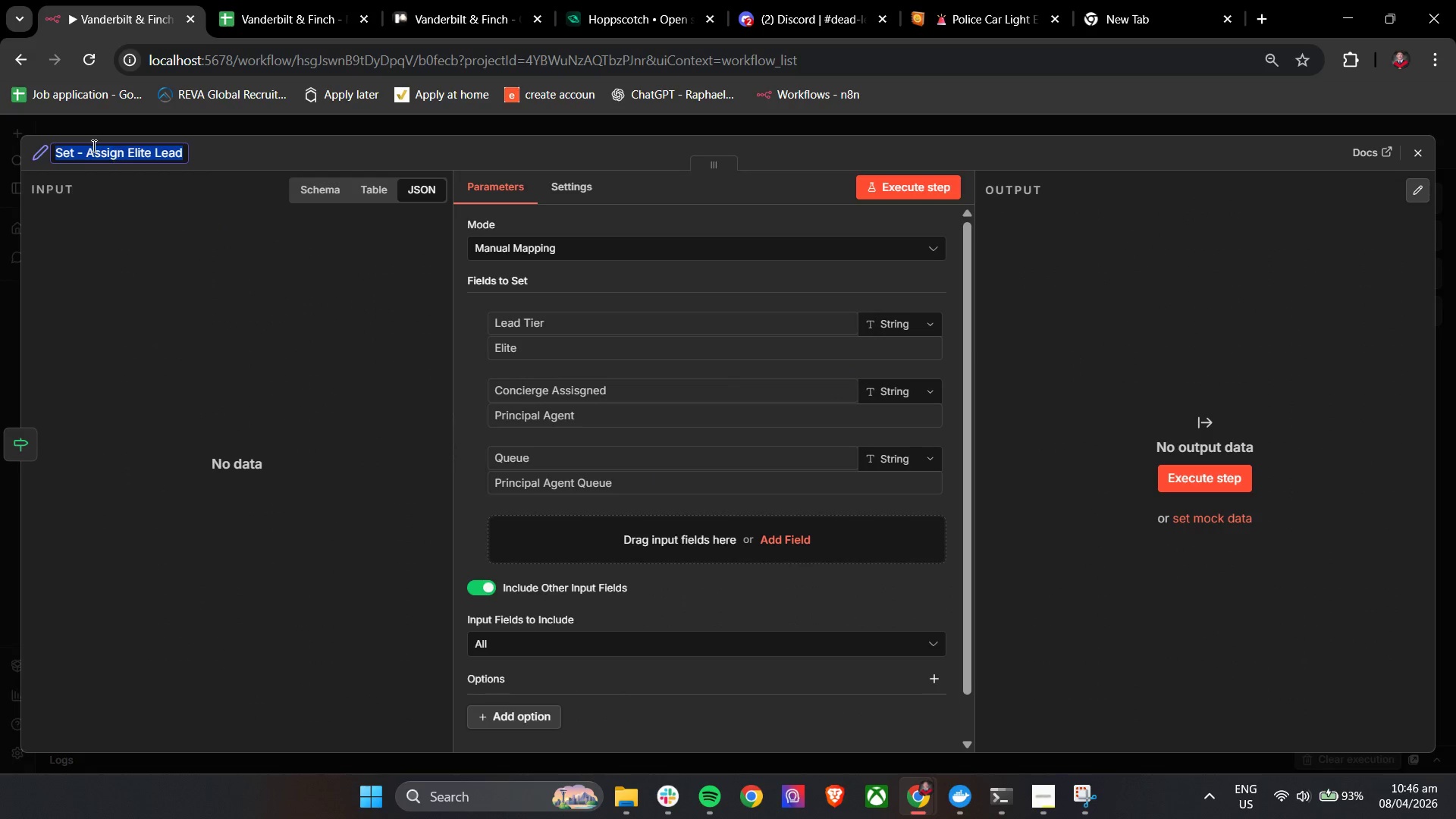 
left_click([91, 146])
 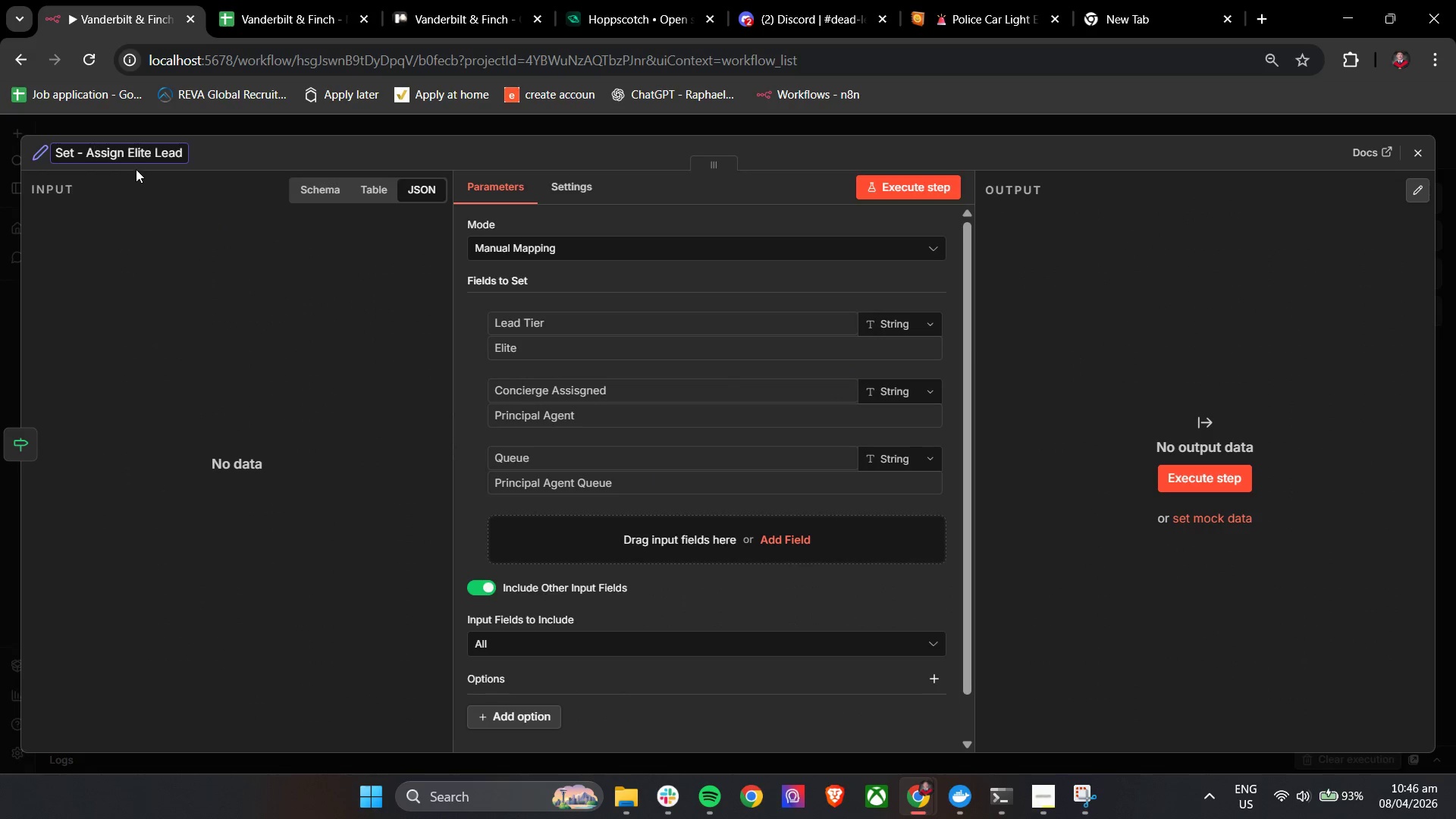 
left_click([183, 156])
 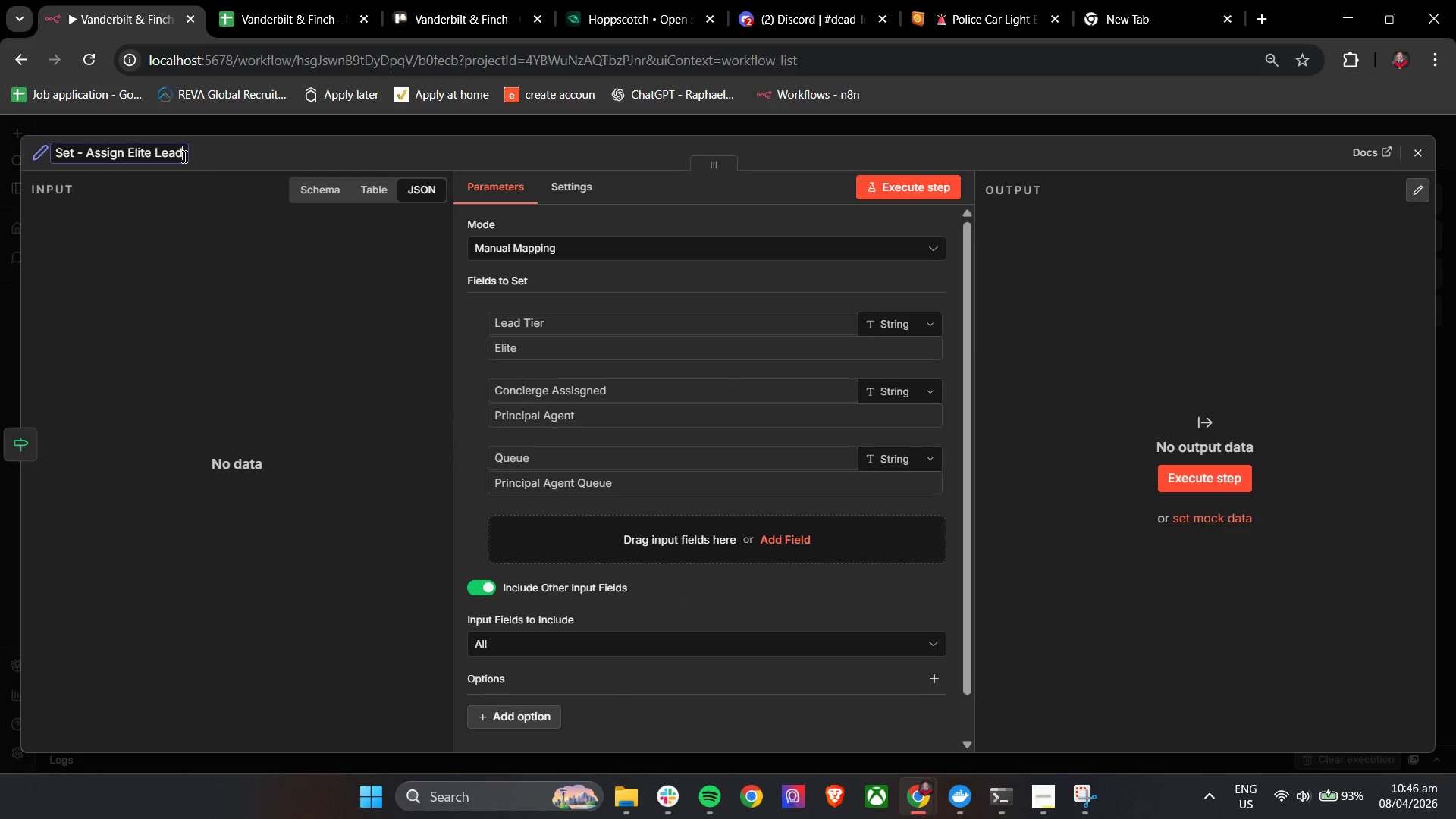 
key(Backslash)
 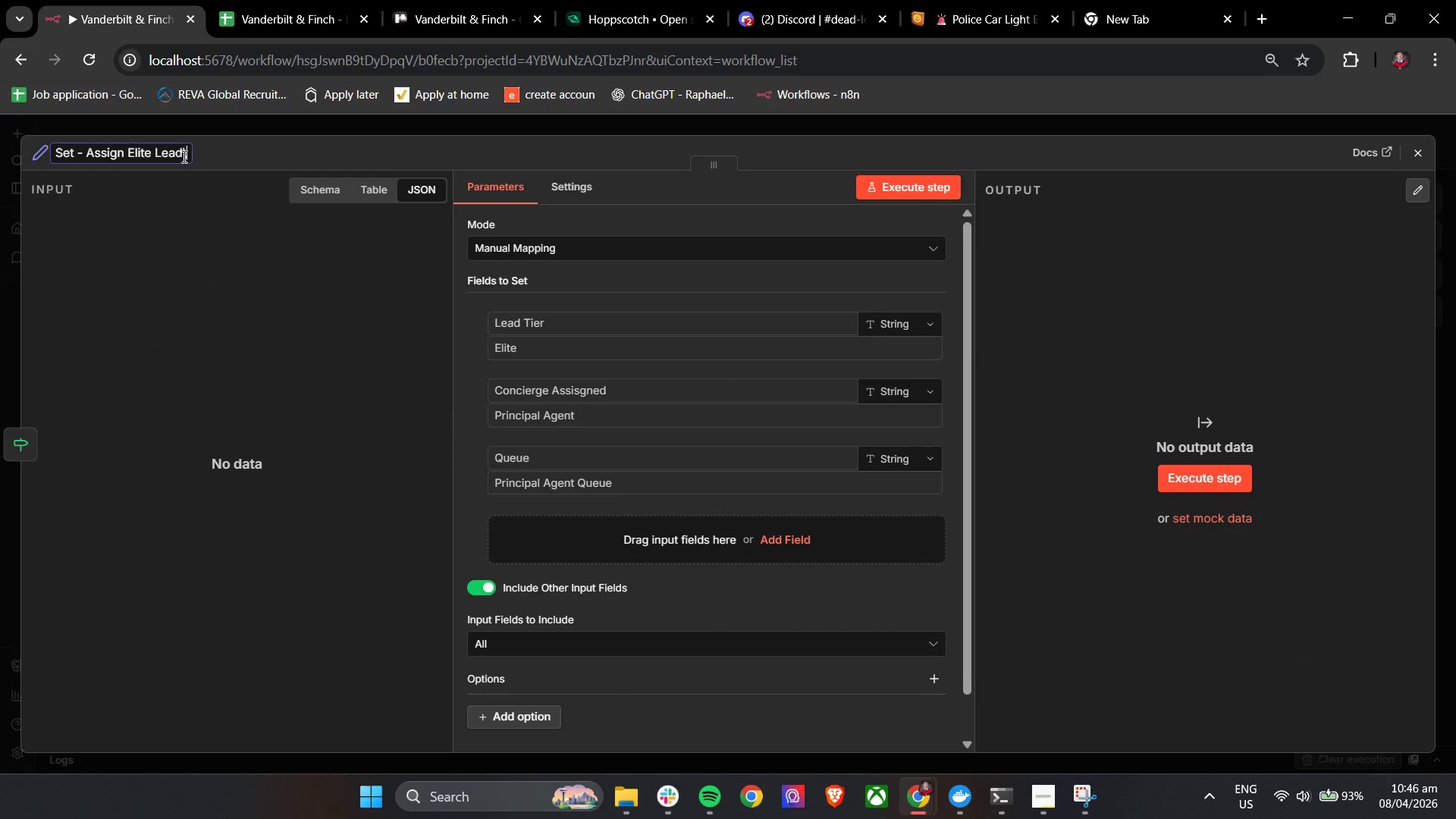 
key(Backslash)
 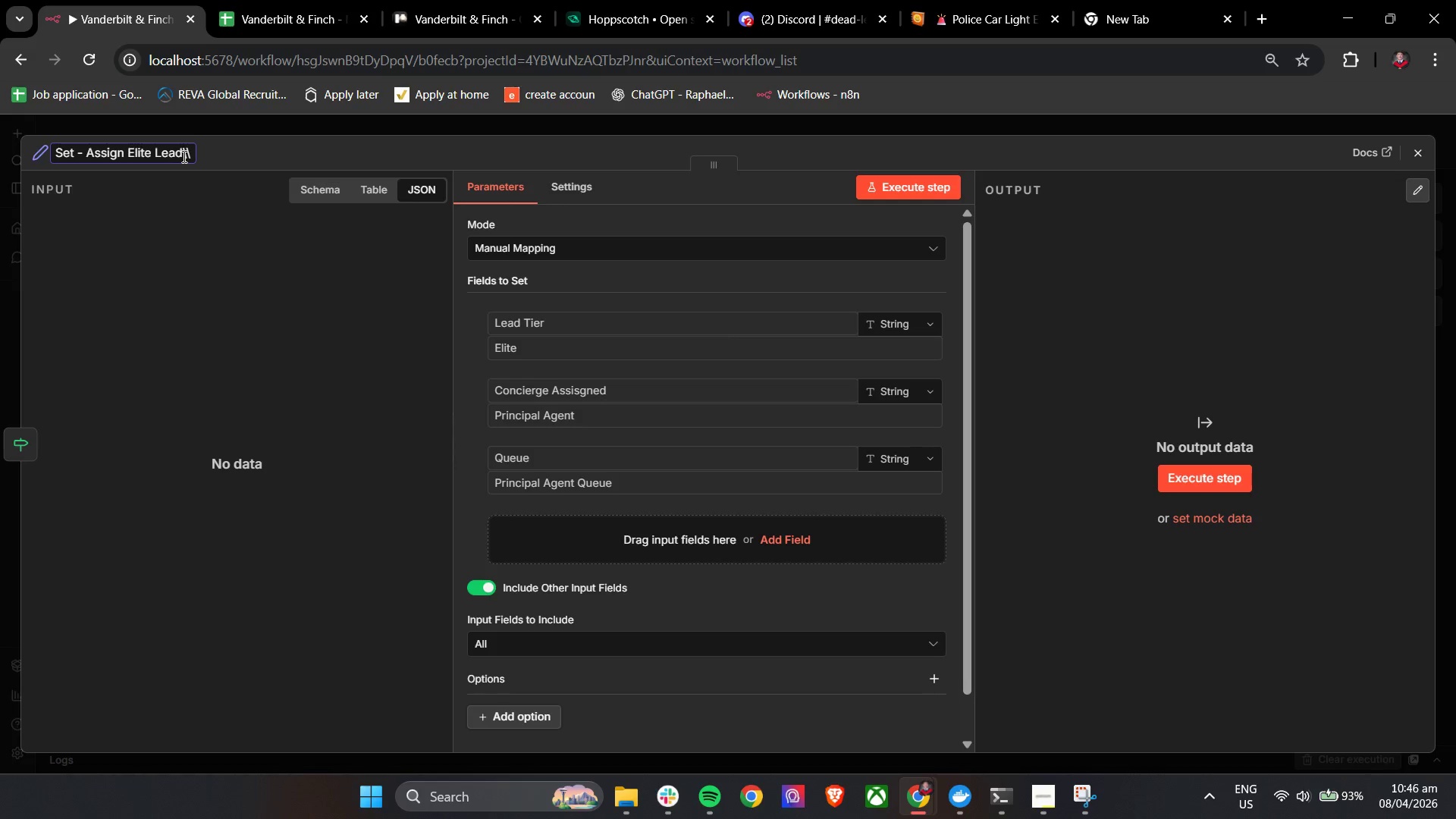 
key(Backspace)
 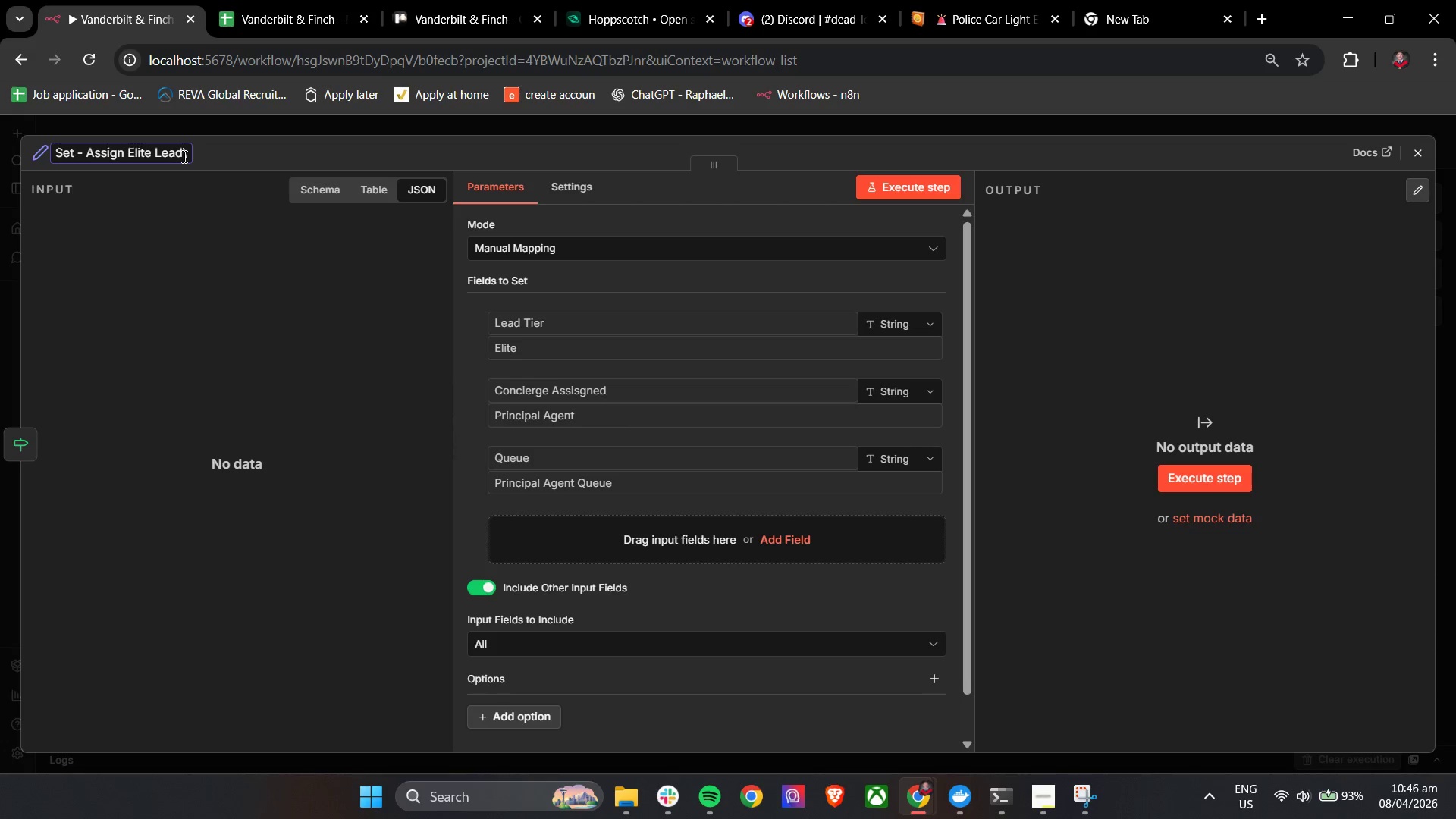 
key(Backspace)
 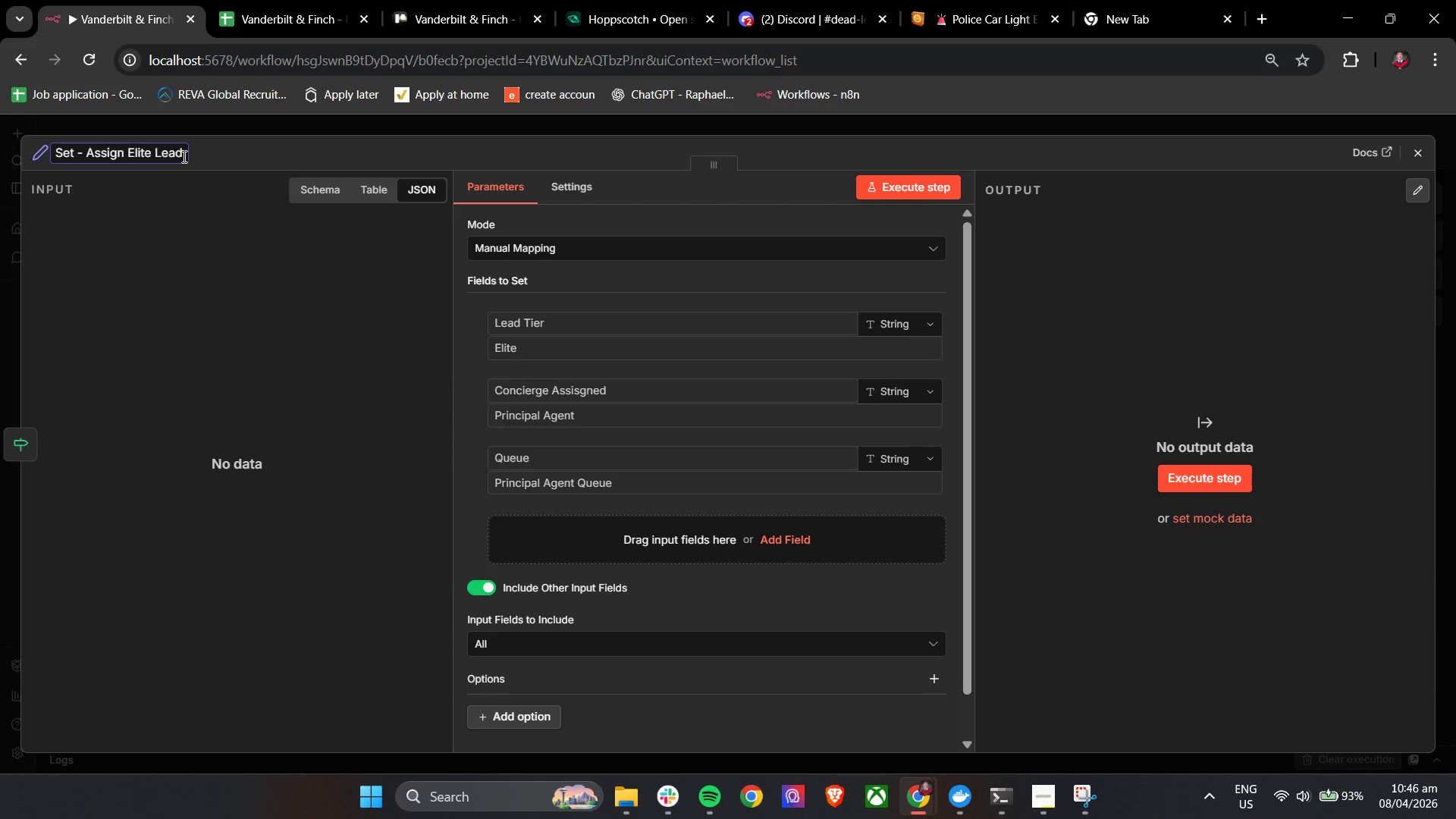 
key(Backspace)
 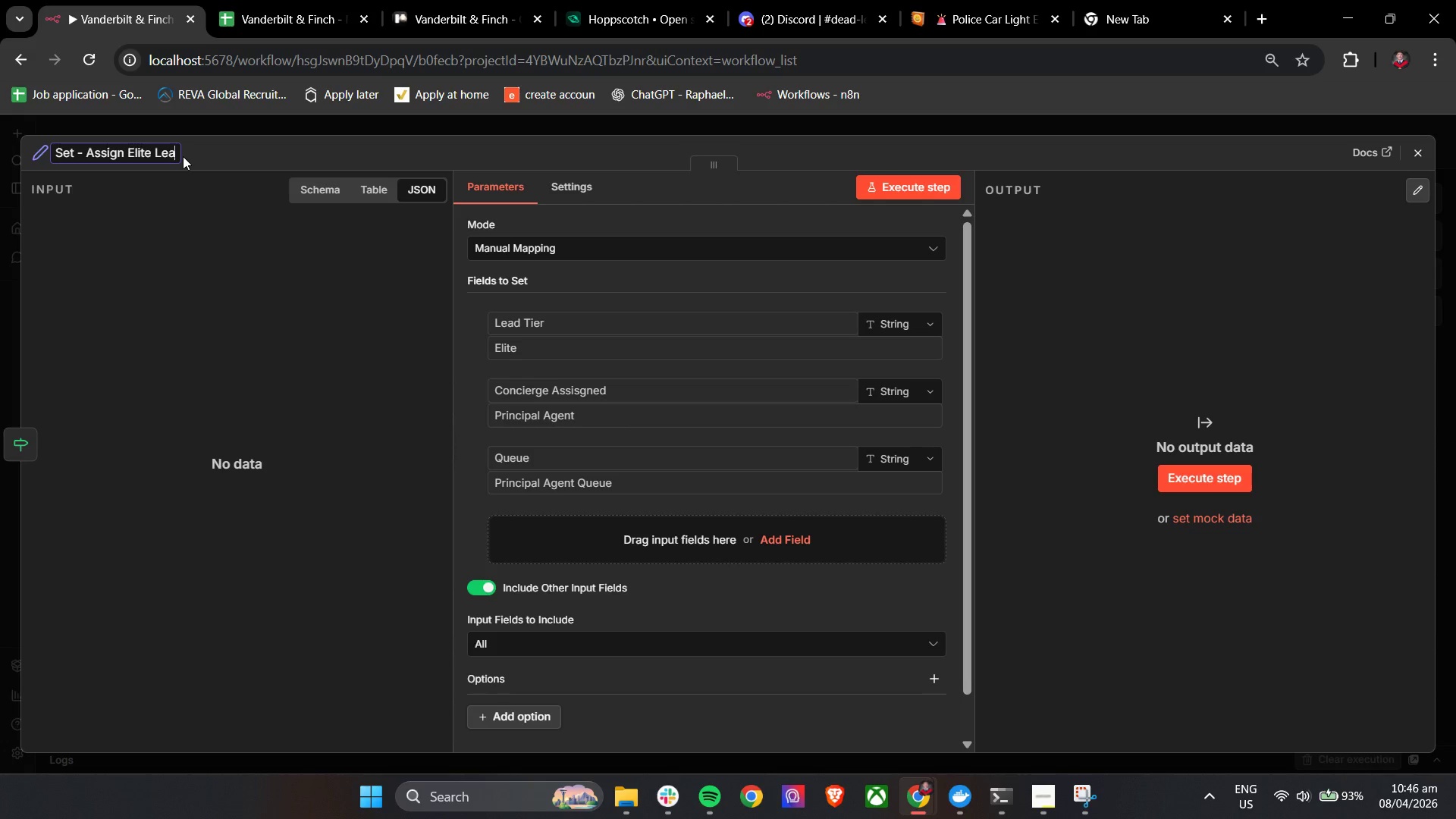 
key(Backspace)
 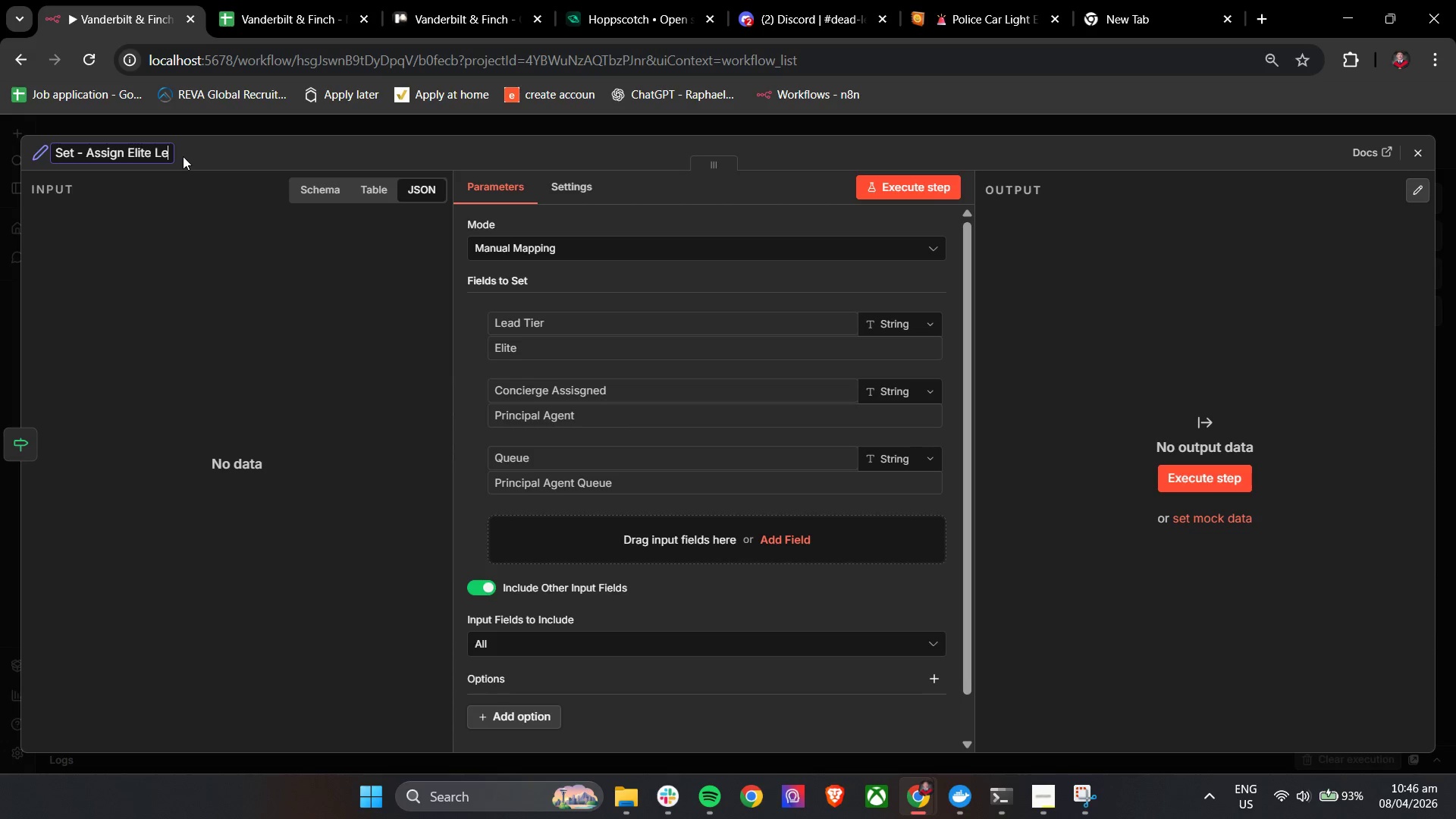 
key(Backspace)
 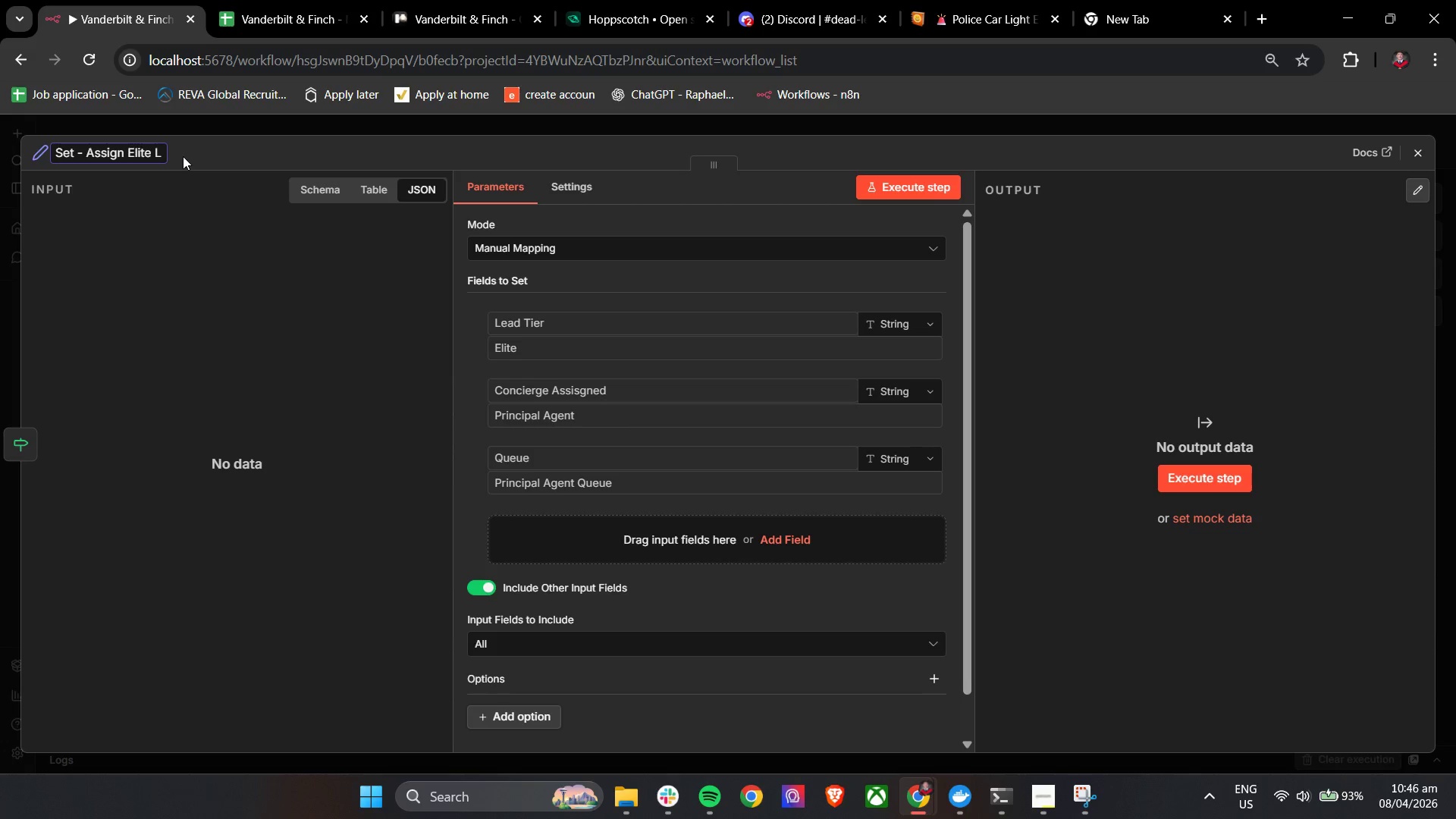 
key(Backspace)
 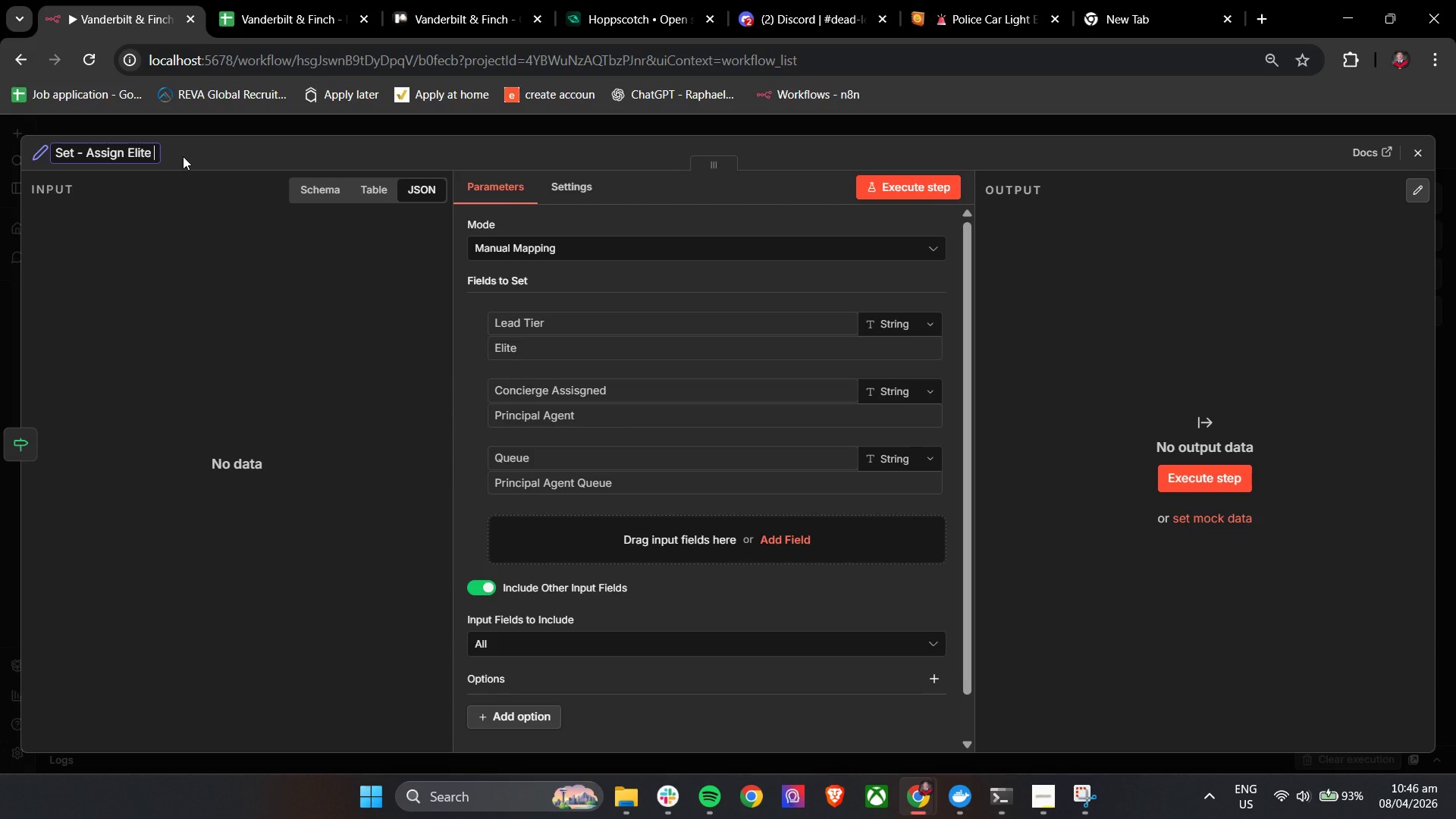 
type(Routiing )
 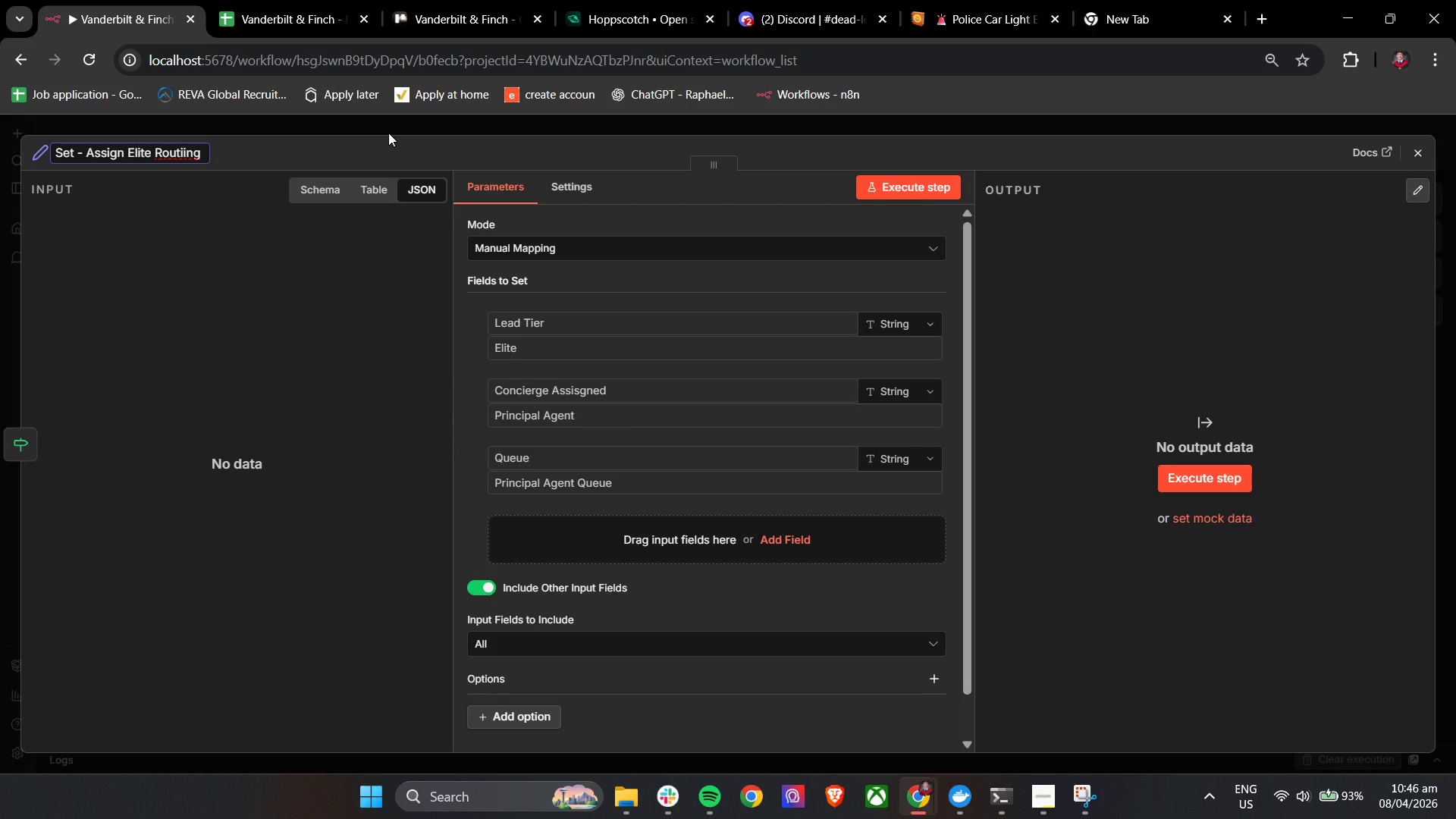 
key(Backspace)
key(Backspace)
key(Backspace)
key(Backspace)
type(ng Mera)
key(Backspace)
key(Backspace)
type(tadata)
 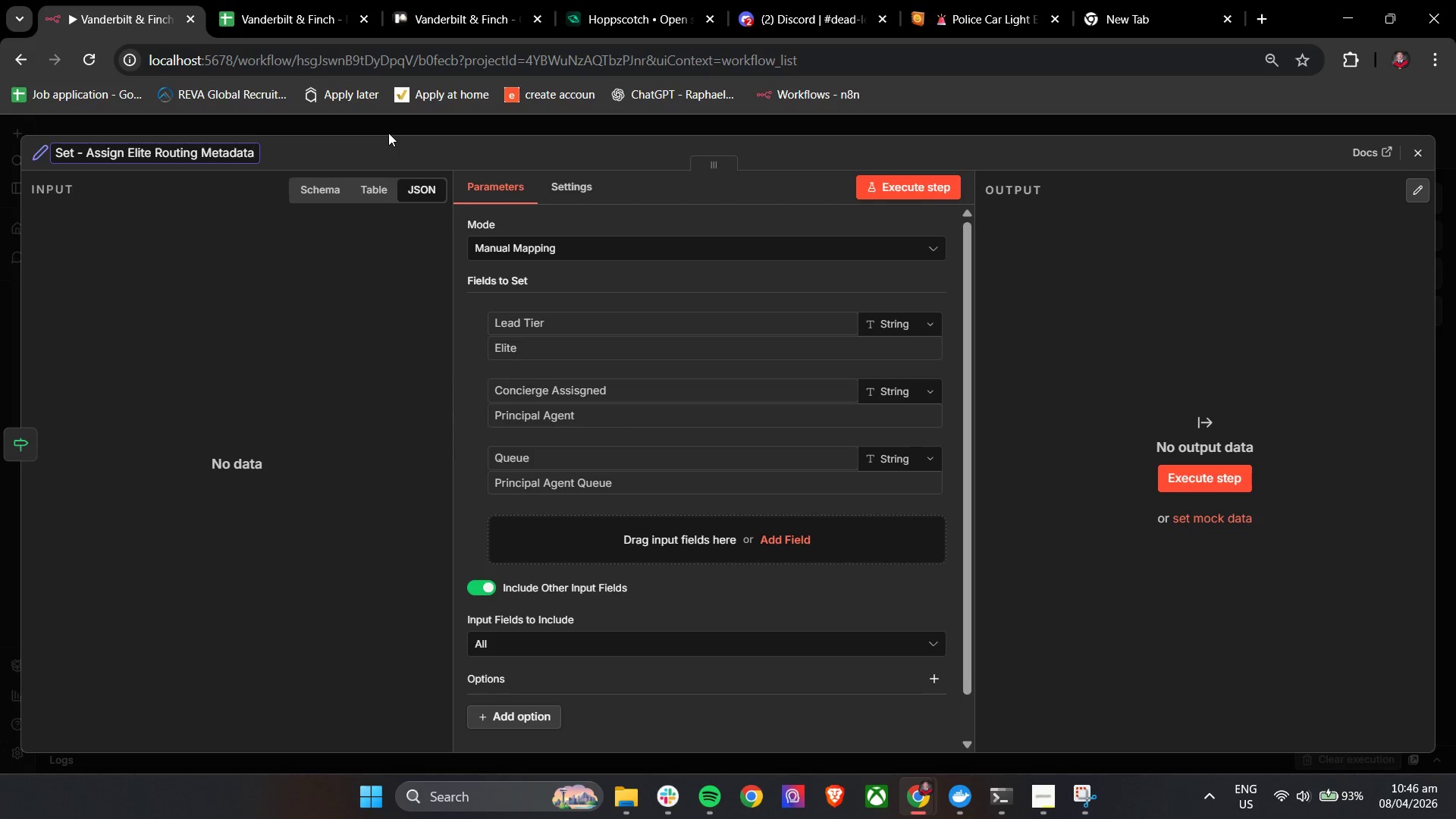 
left_click([391, 163])
 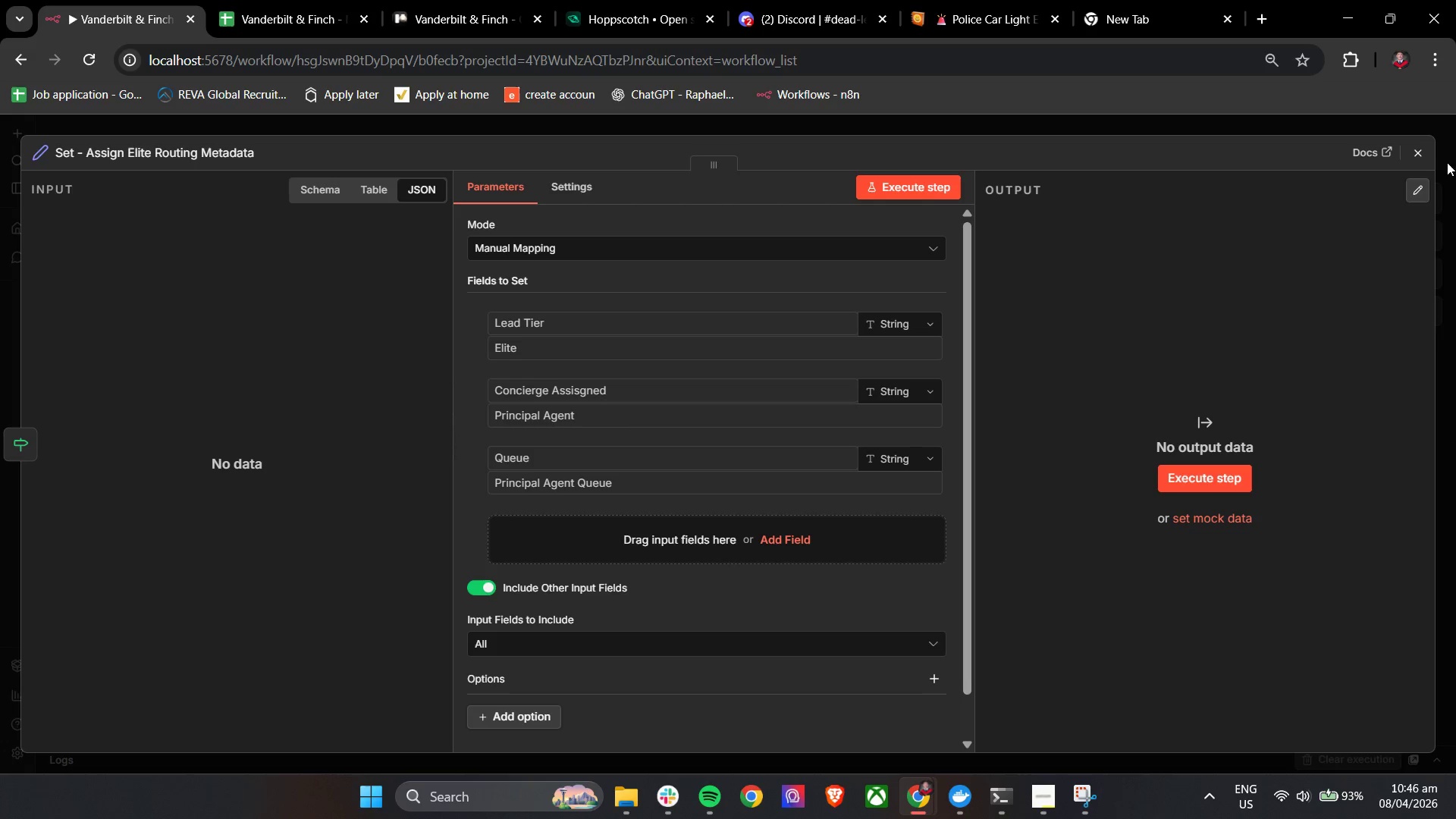 
left_click([1423, 159])
 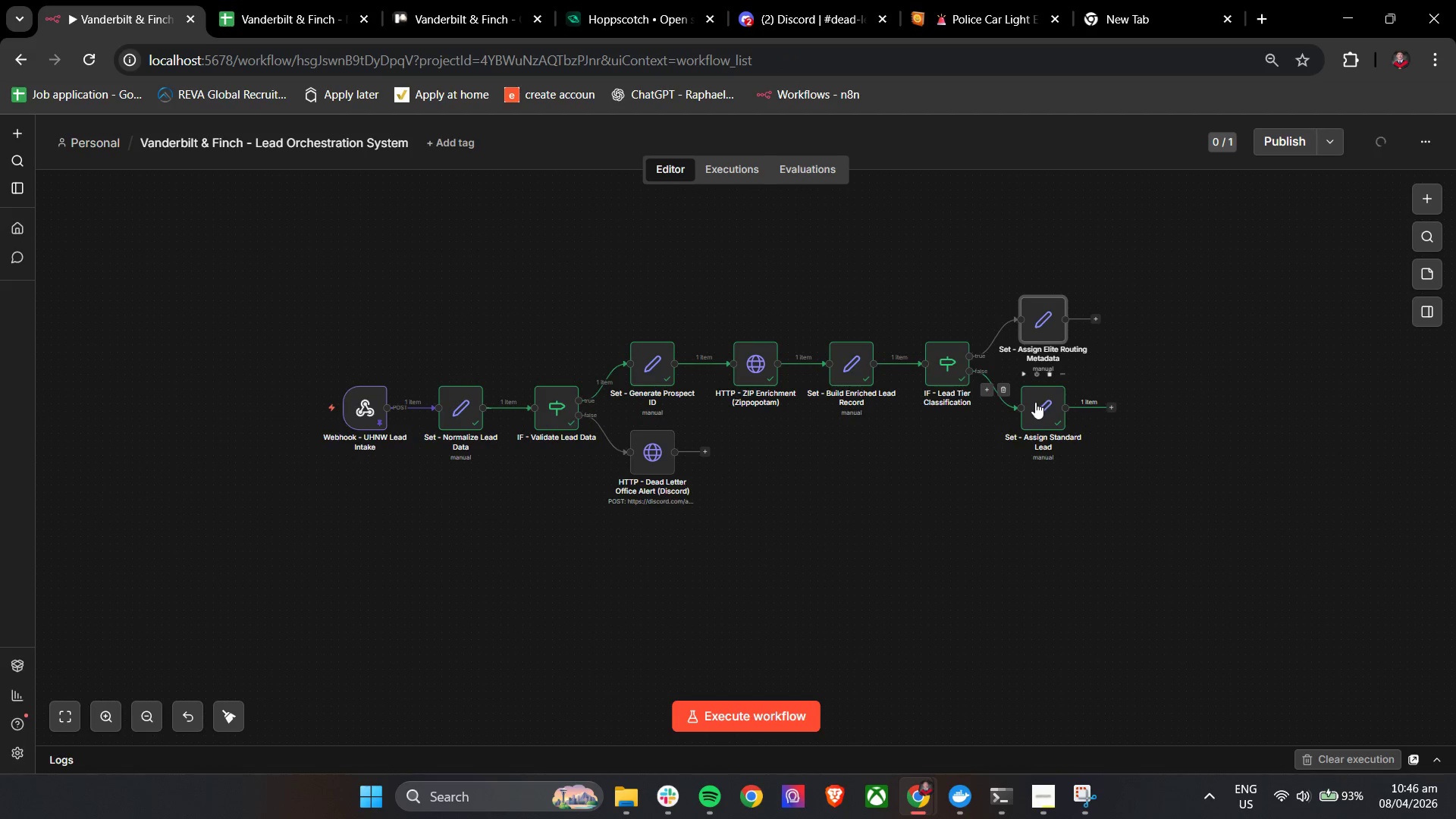 
mouse_move([984, 395])
 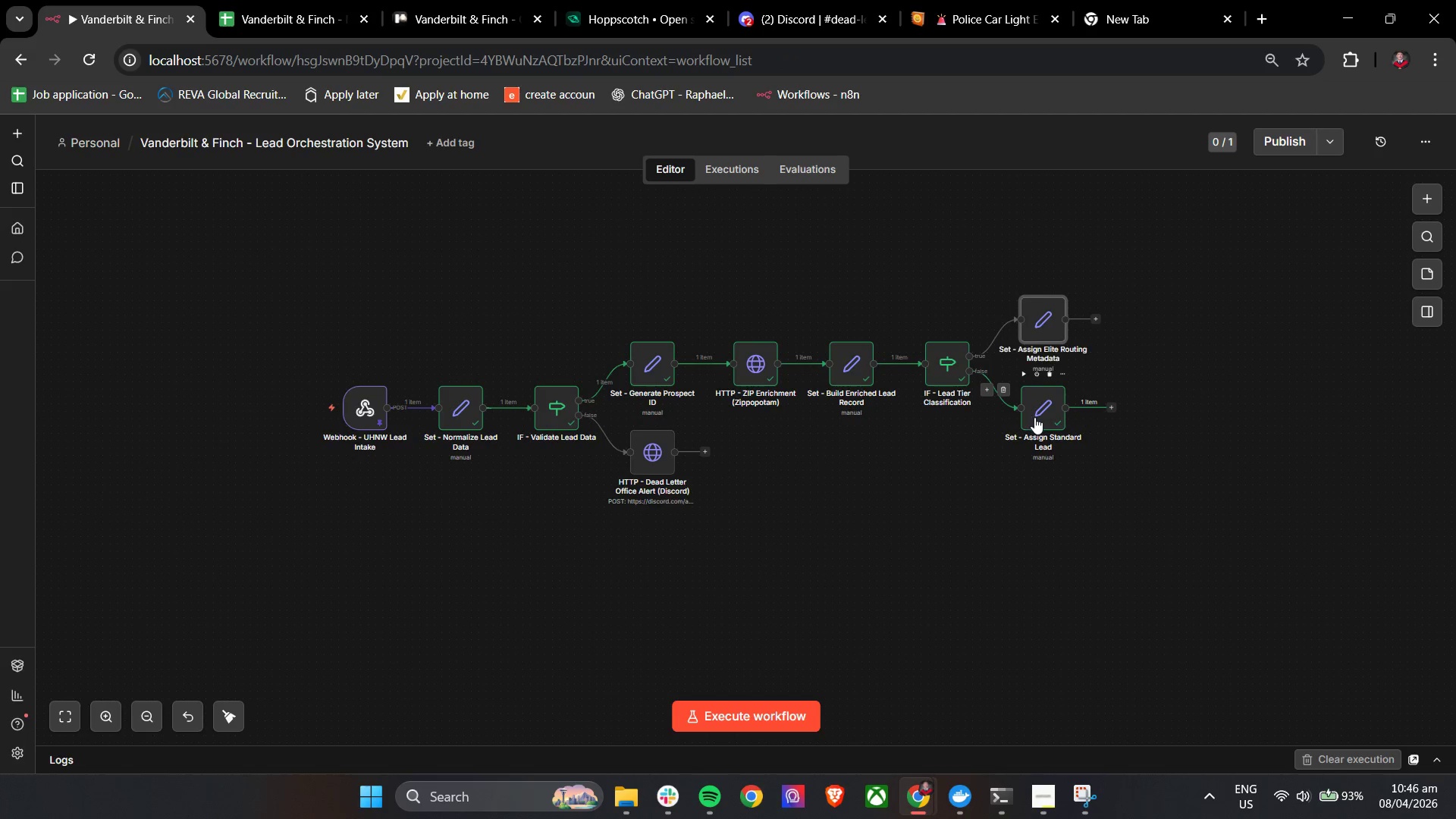 
double_click([1034, 417])
 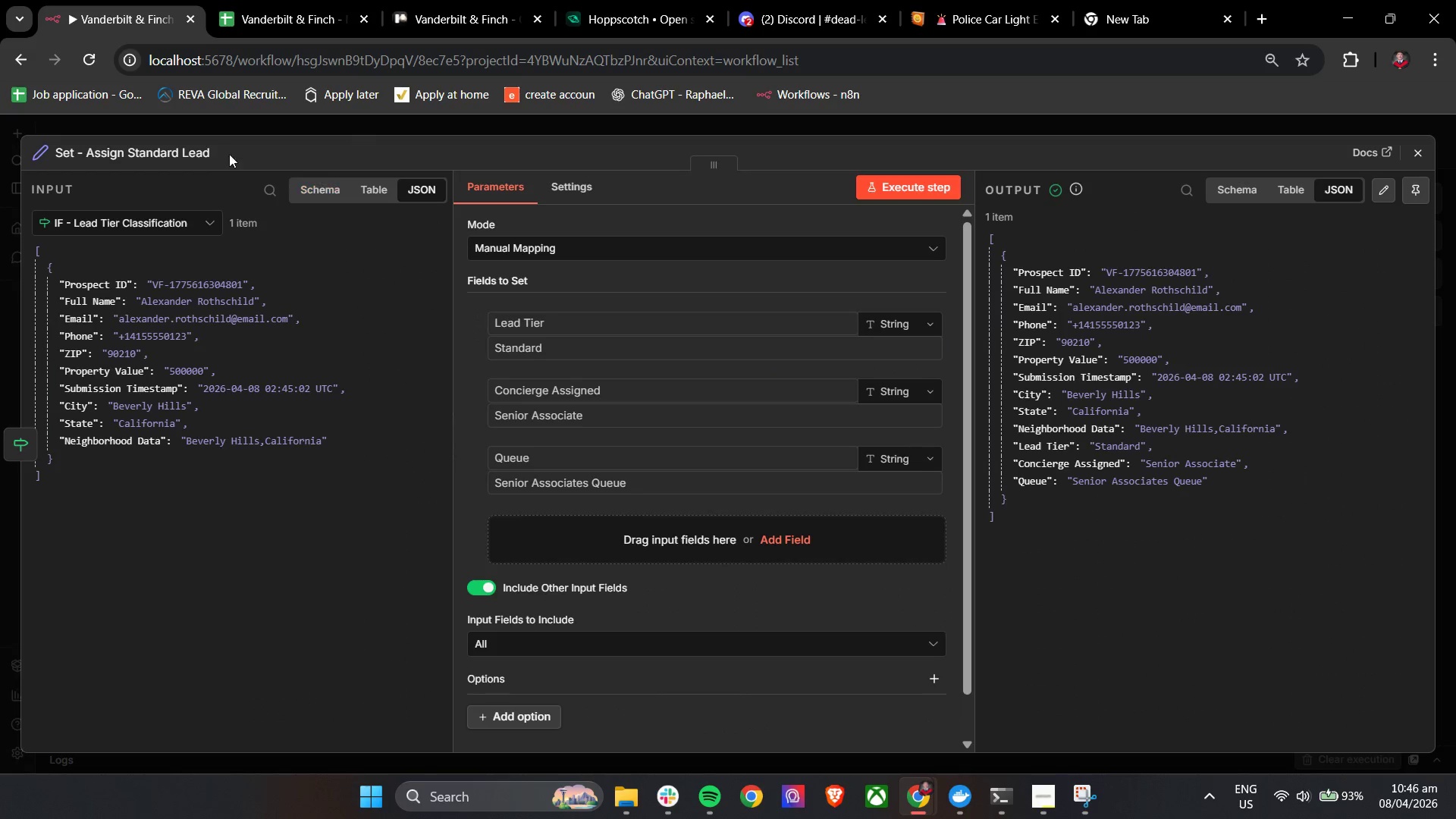 
left_click([206, 145])
 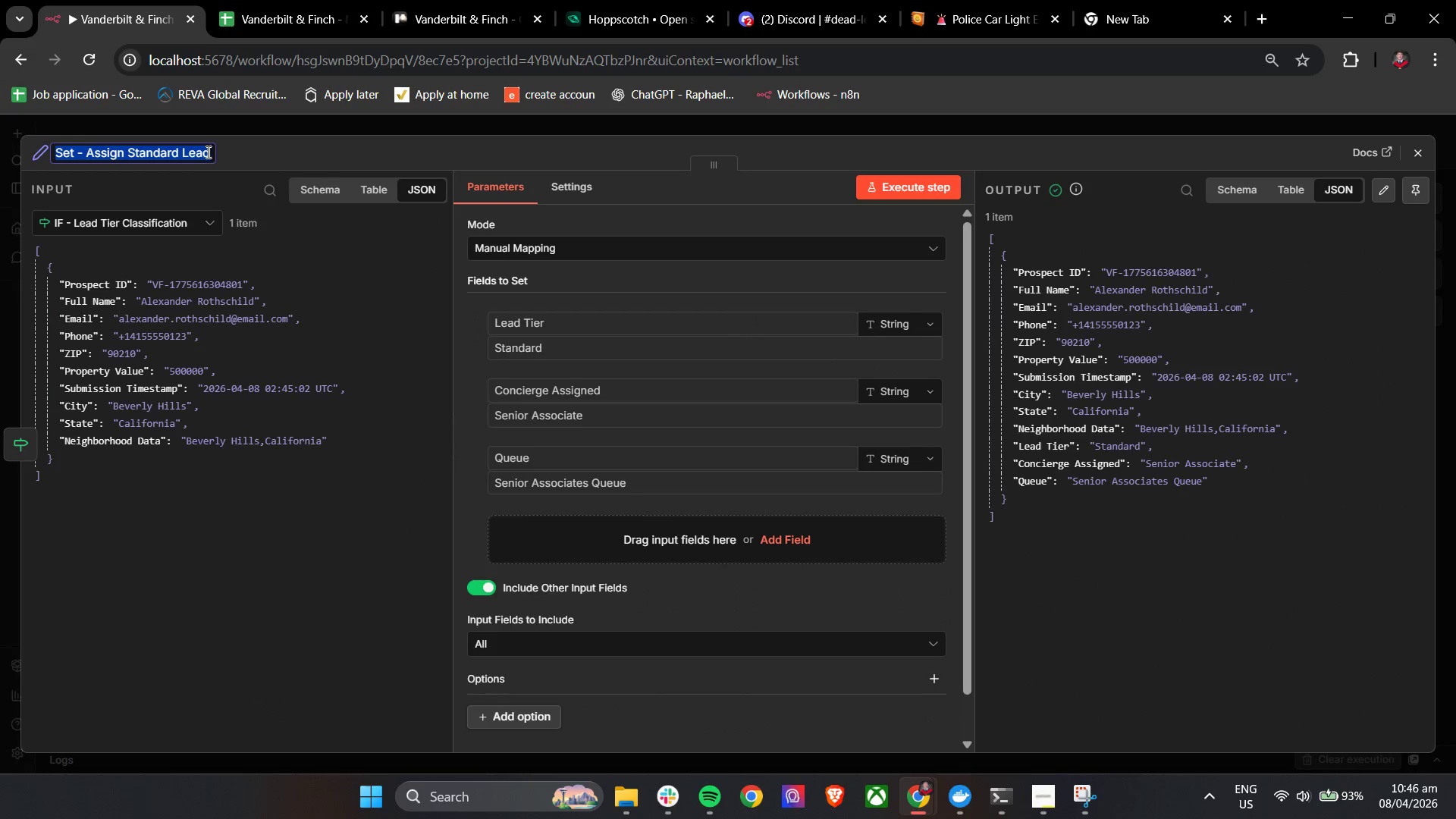 
left_click([204, 152])
 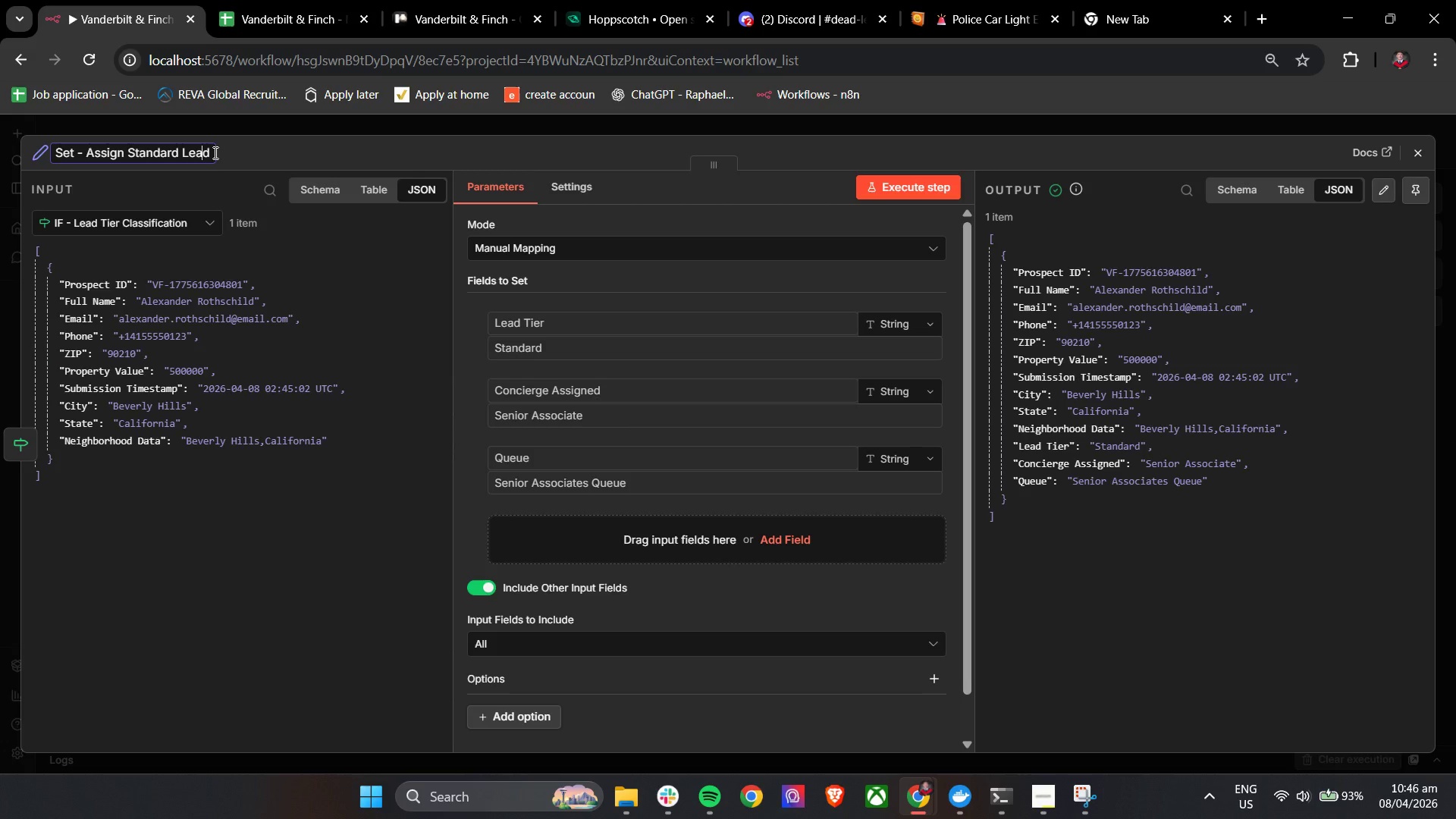 
left_click_drag(start_coordinate=[214, 152], to_coordinate=[202, 154])
 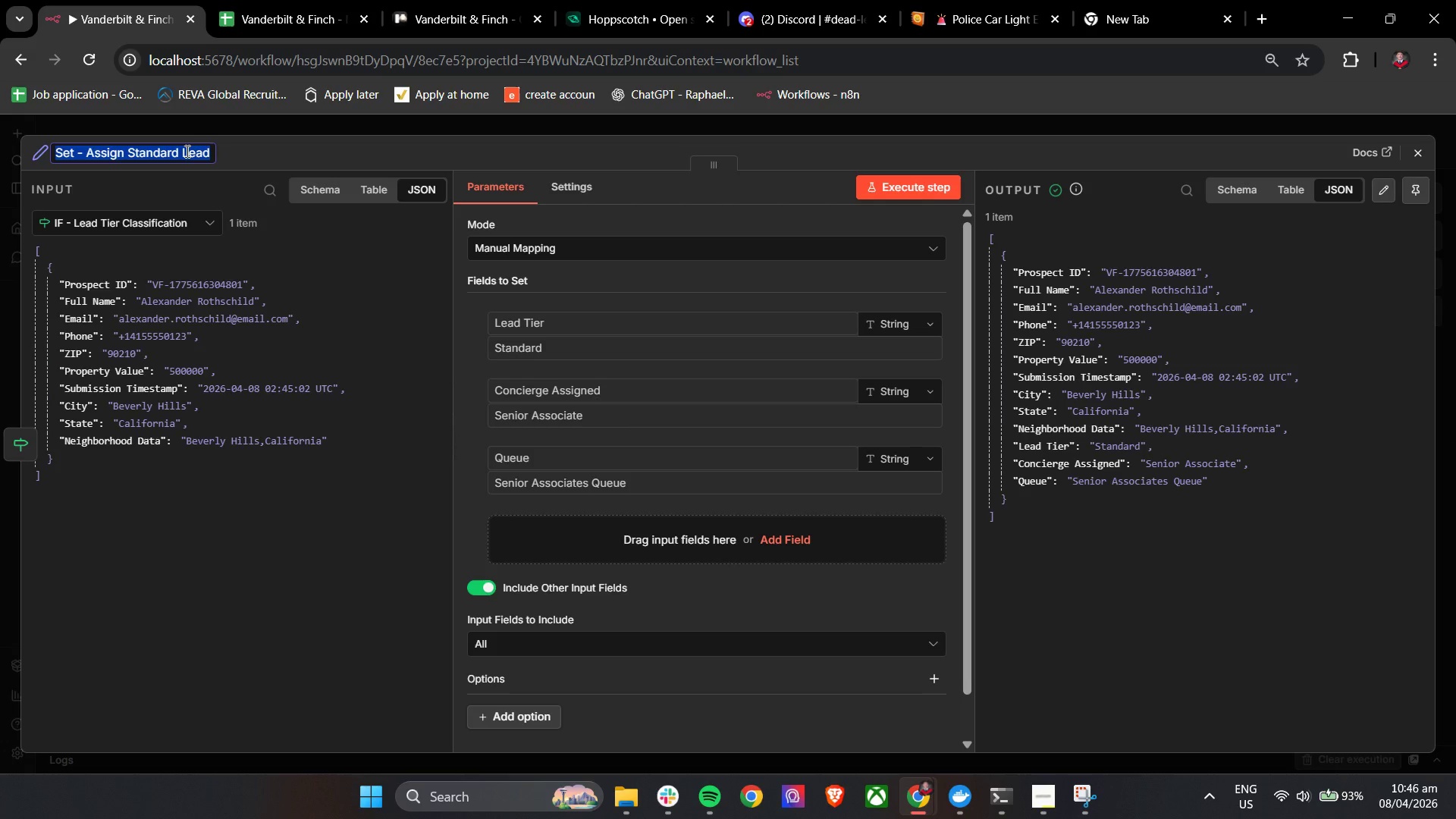 
left_click([186, 151])
 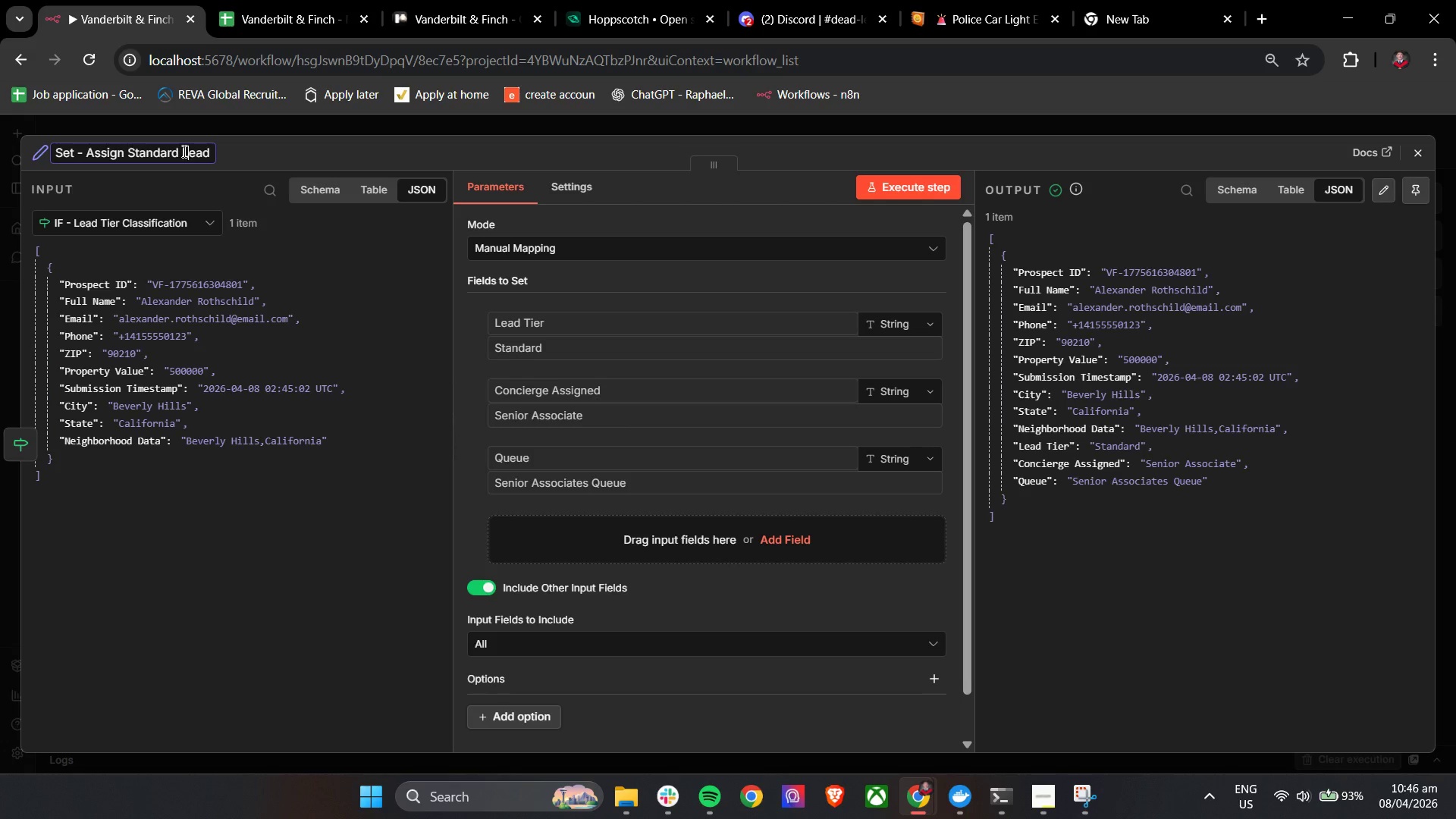 
left_click_drag(start_coordinate=[183, 151], to_coordinate=[216, 157])
 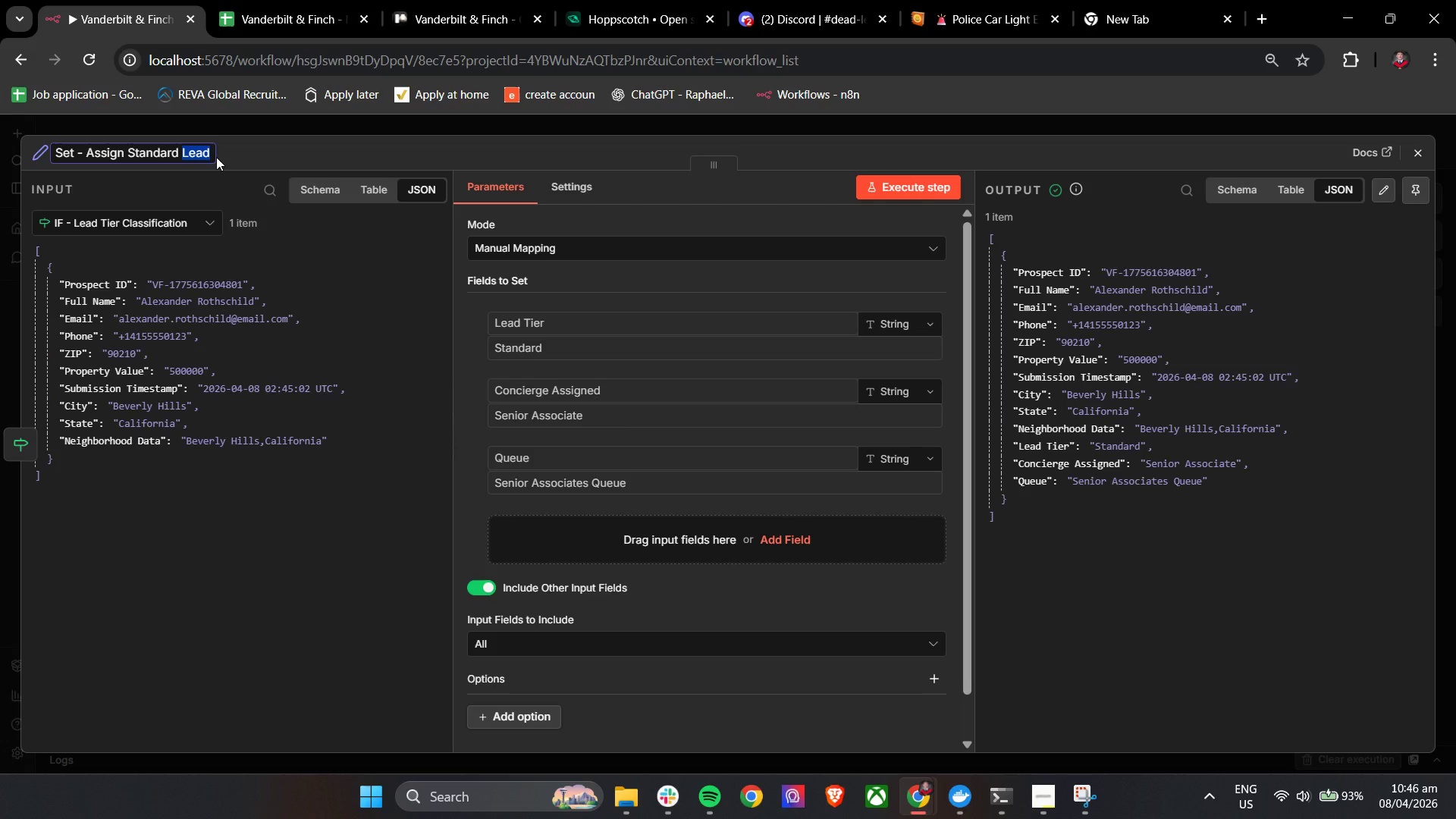 
type(\)
key(Backspace)
type(Routing Metadata)
 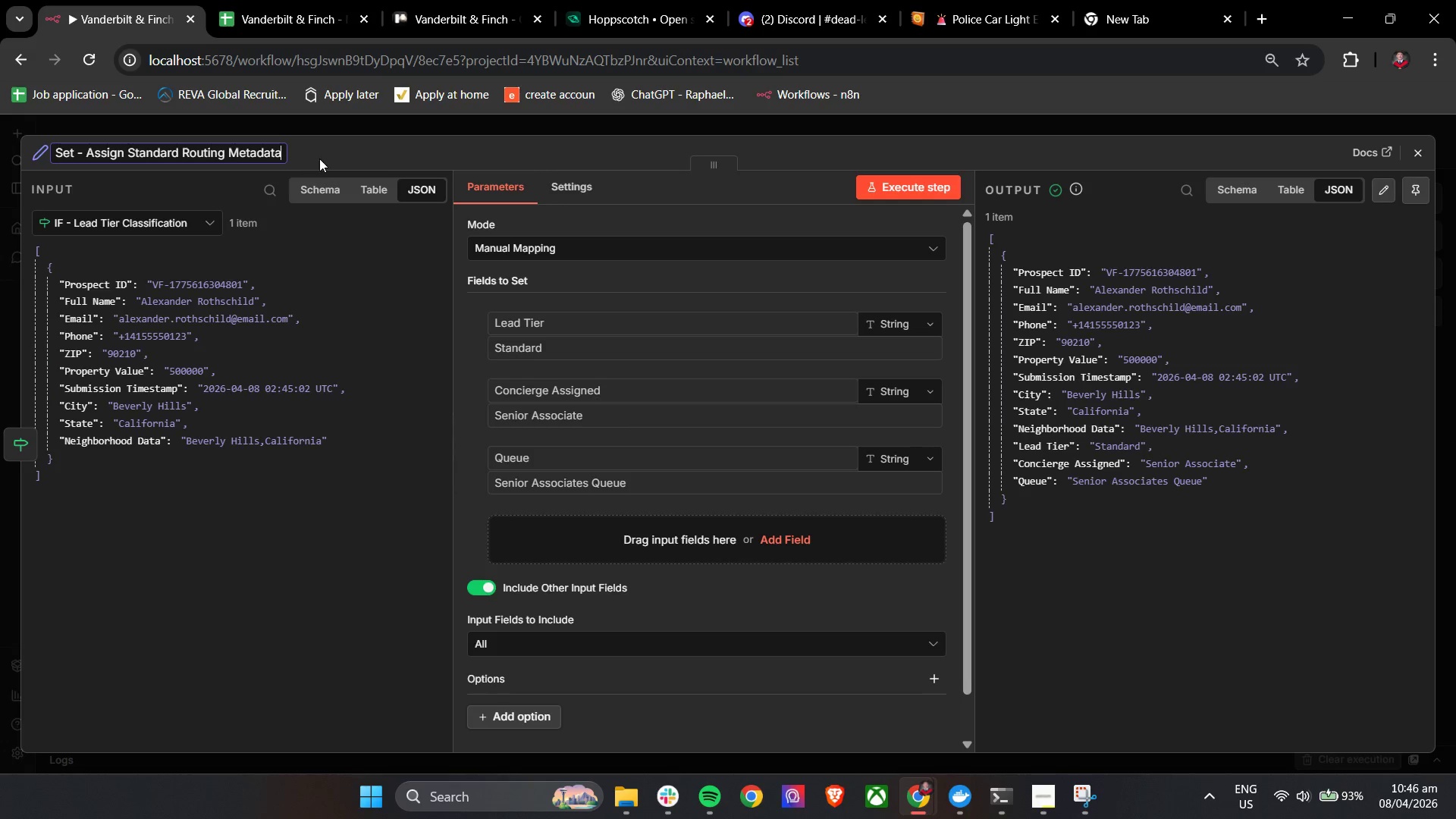 
left_click([319, 158])
 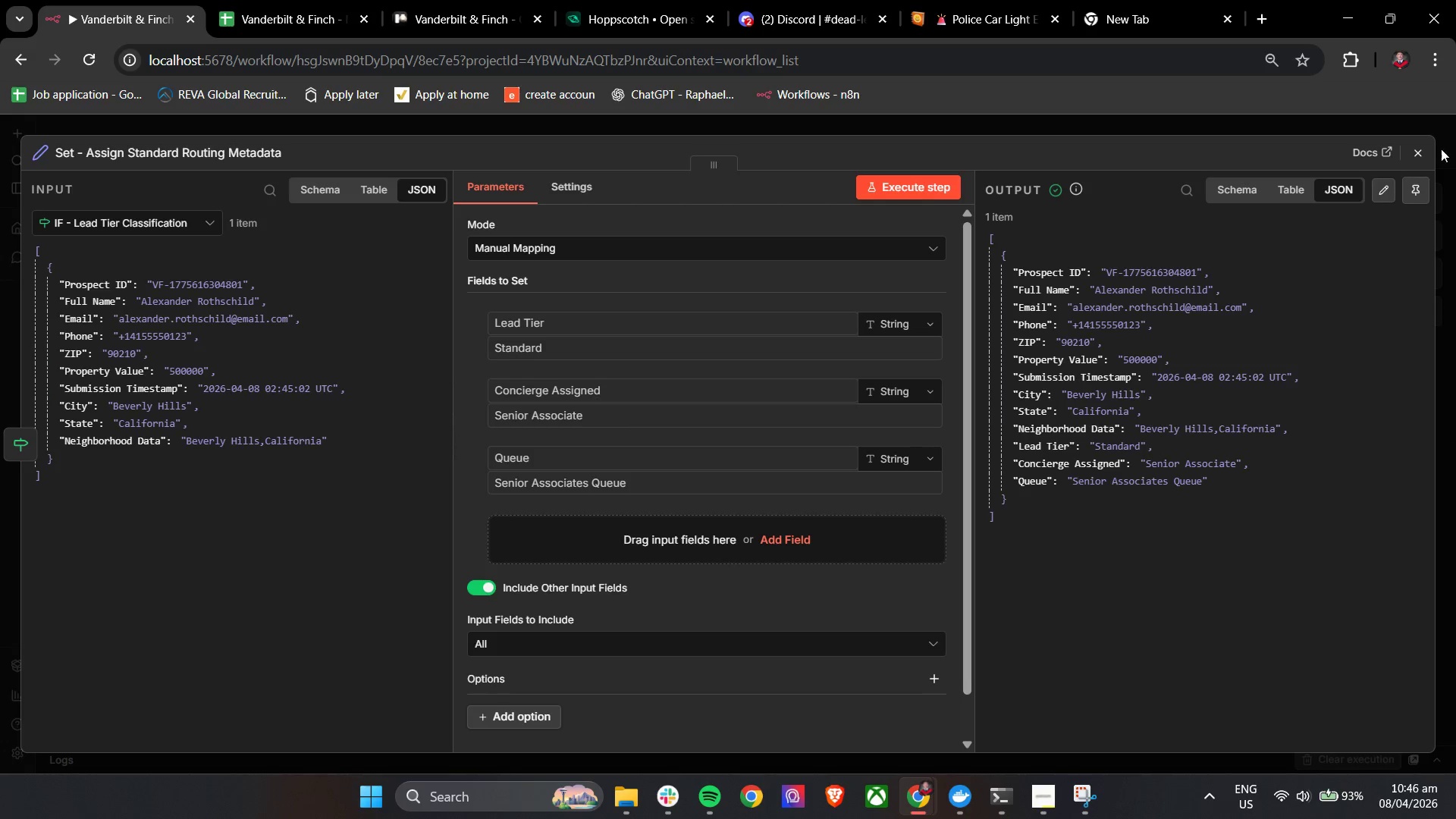 
left_click([1422, 158])
 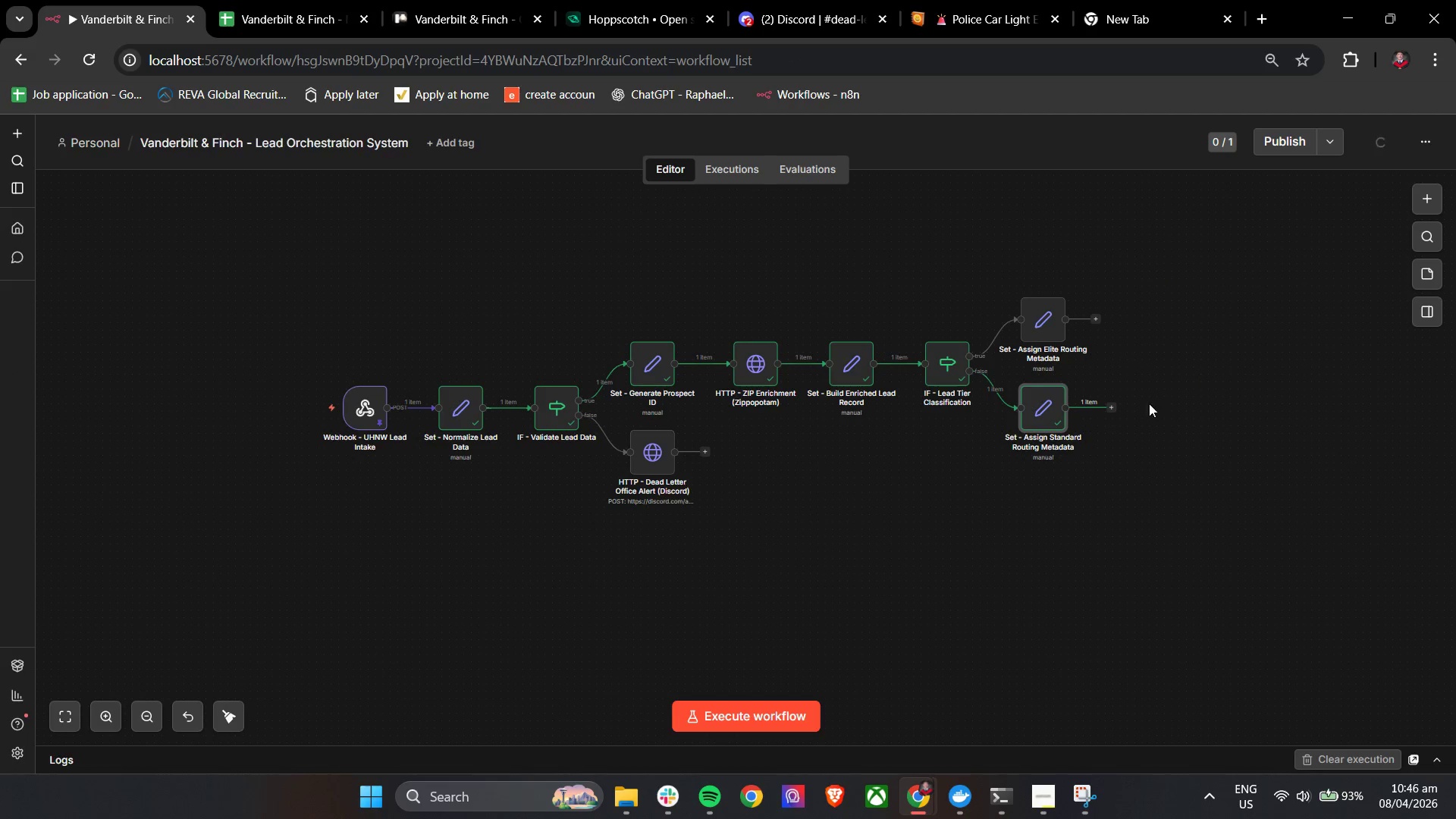 
hold_key(key=ControlLeft, duration=0.77)
left_click_drag(start_coordinate=[1192, 400], to_coordinate=[1160, 400])
 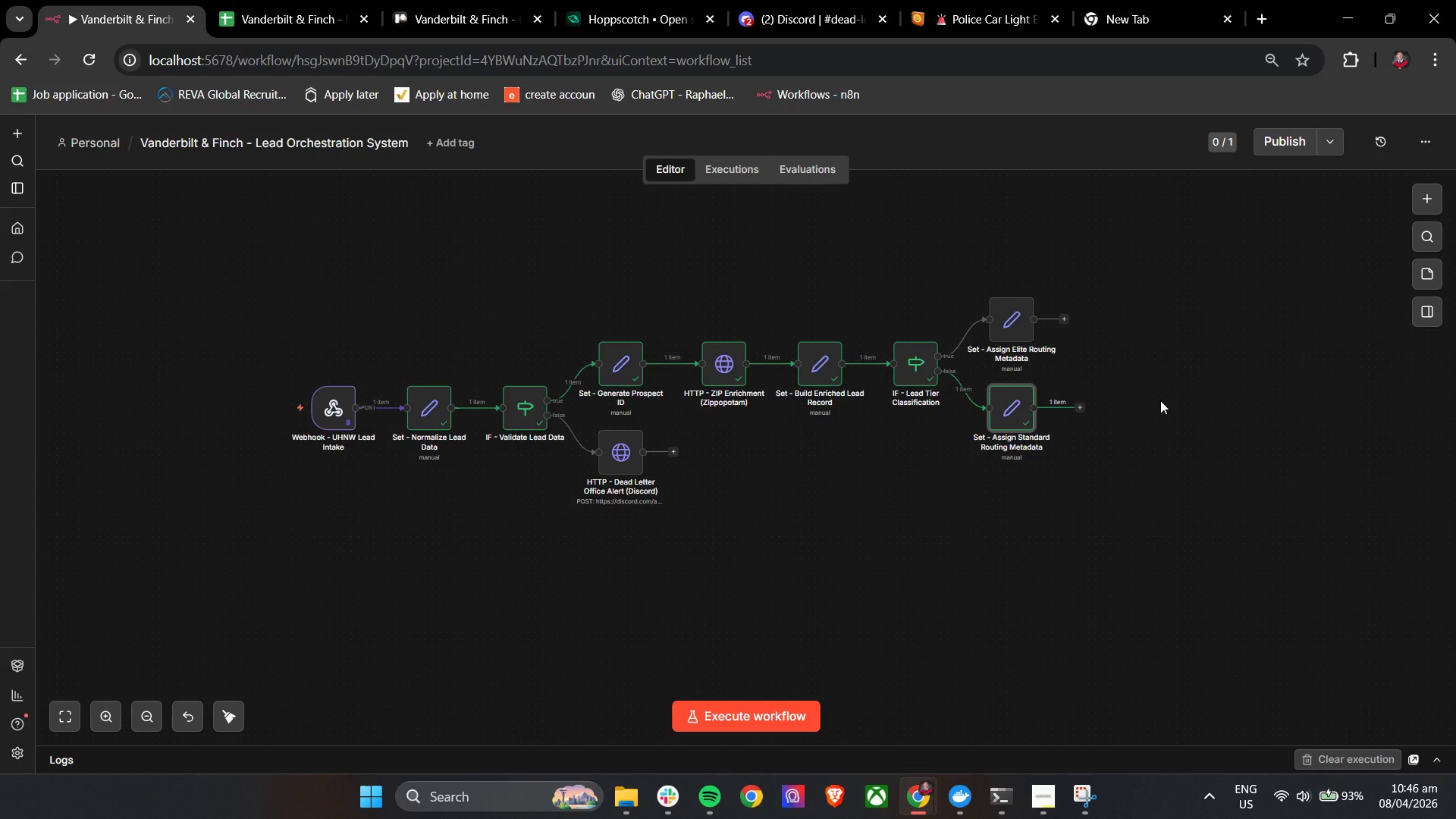 
wait(14.2)
 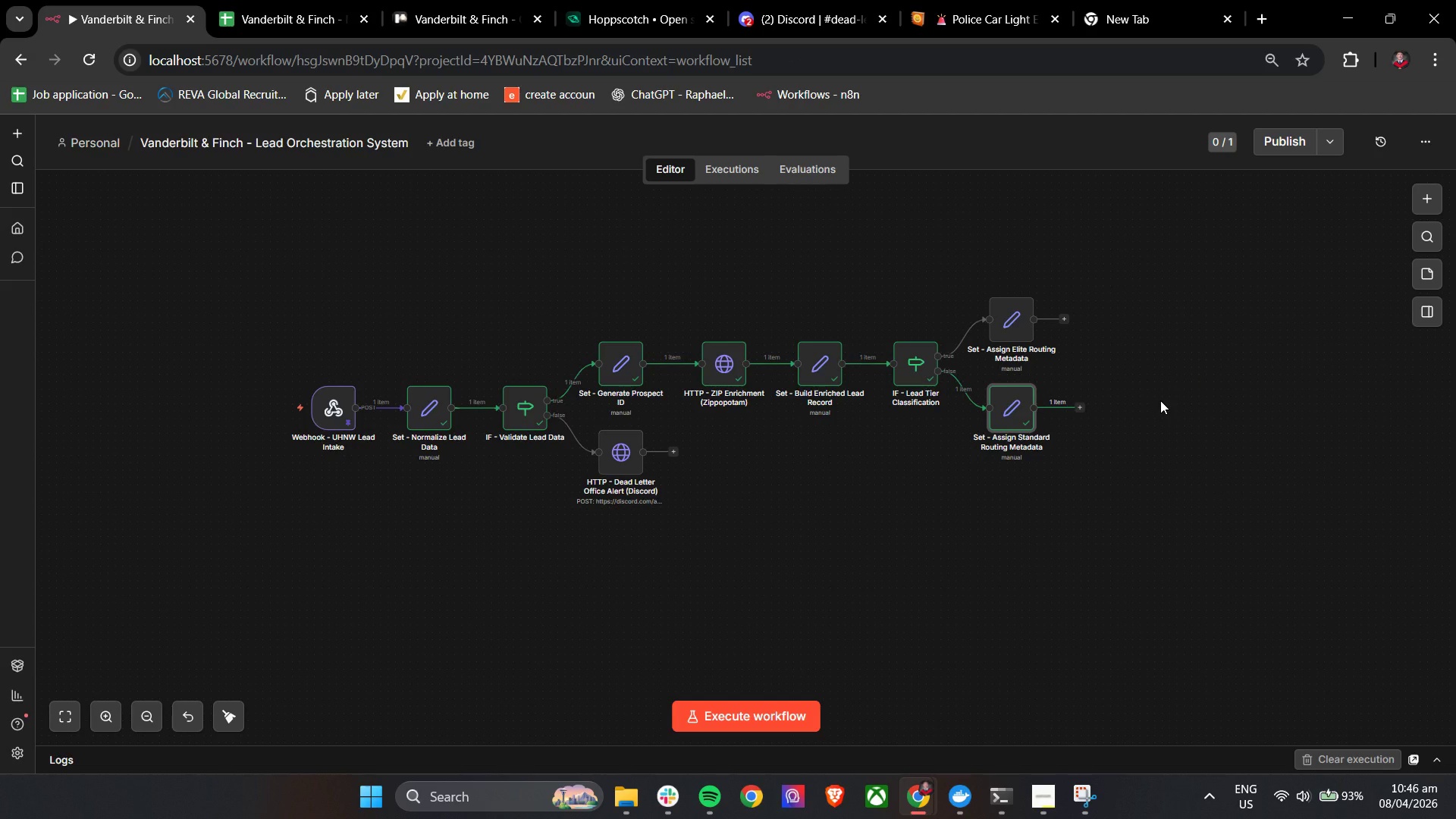 
double_click([996, 408])
 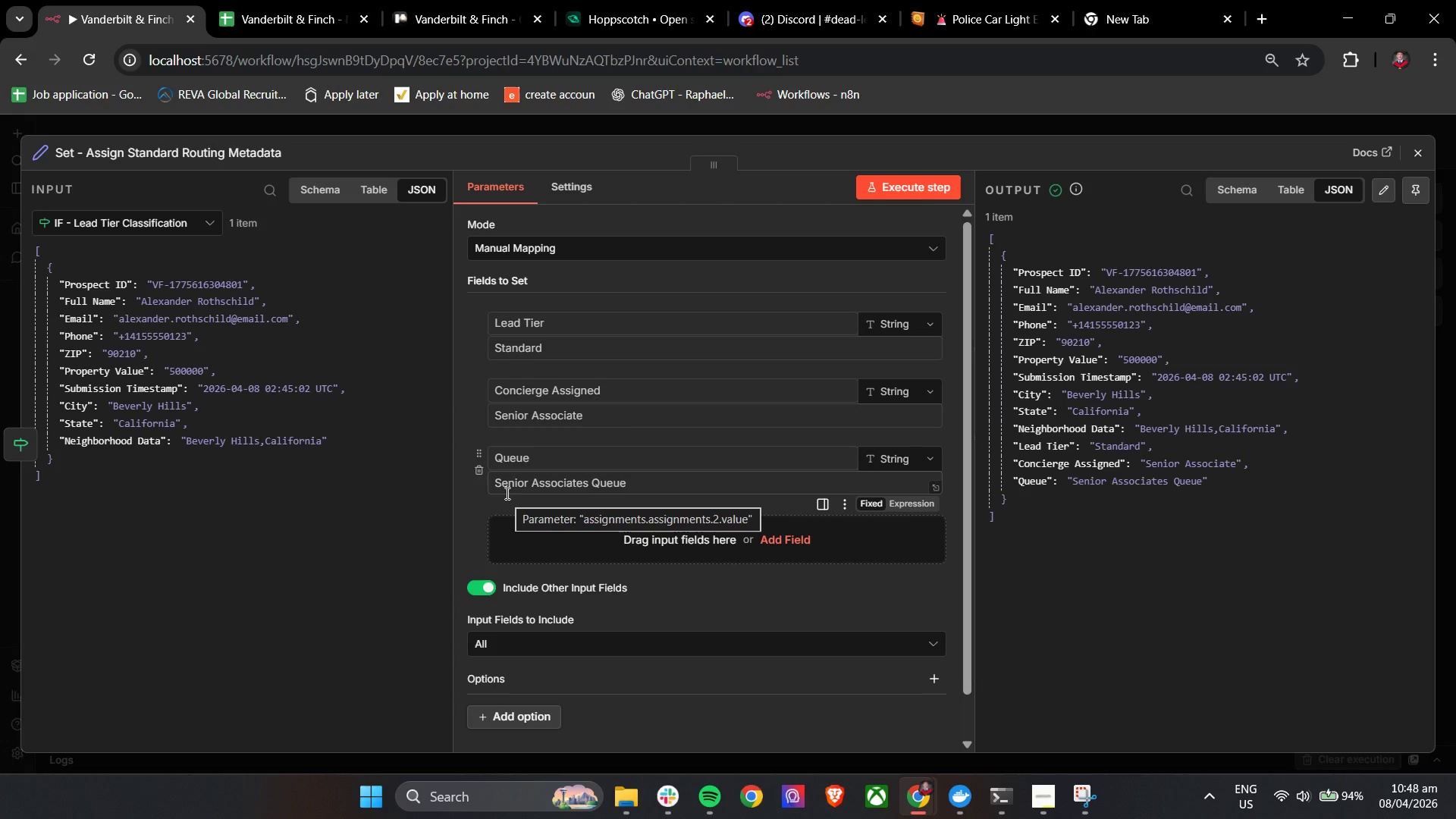 
wait(67.83)
 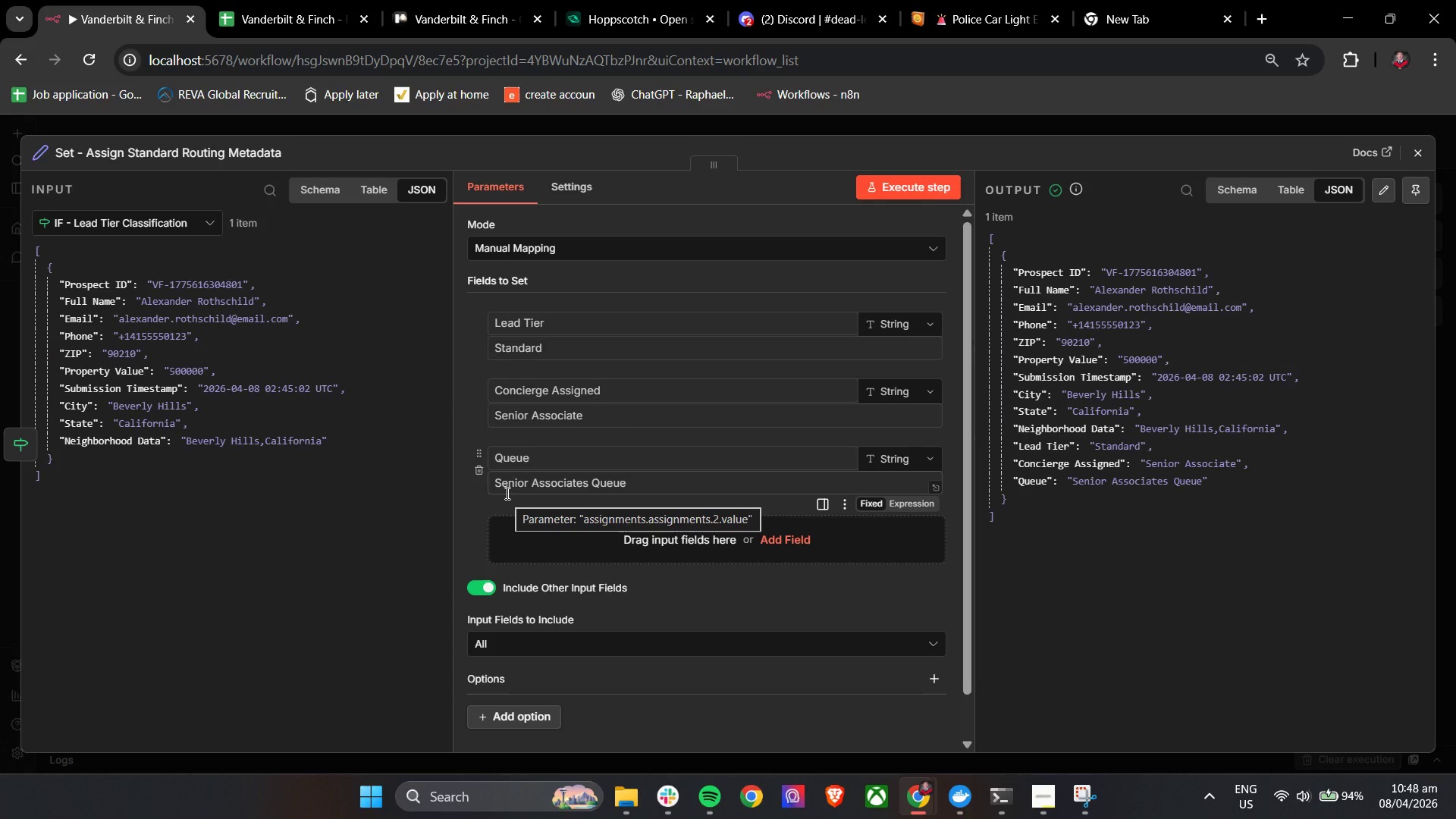 
scroll: coordinate [595, 309], scroll_direction: down, amount: 3.0
 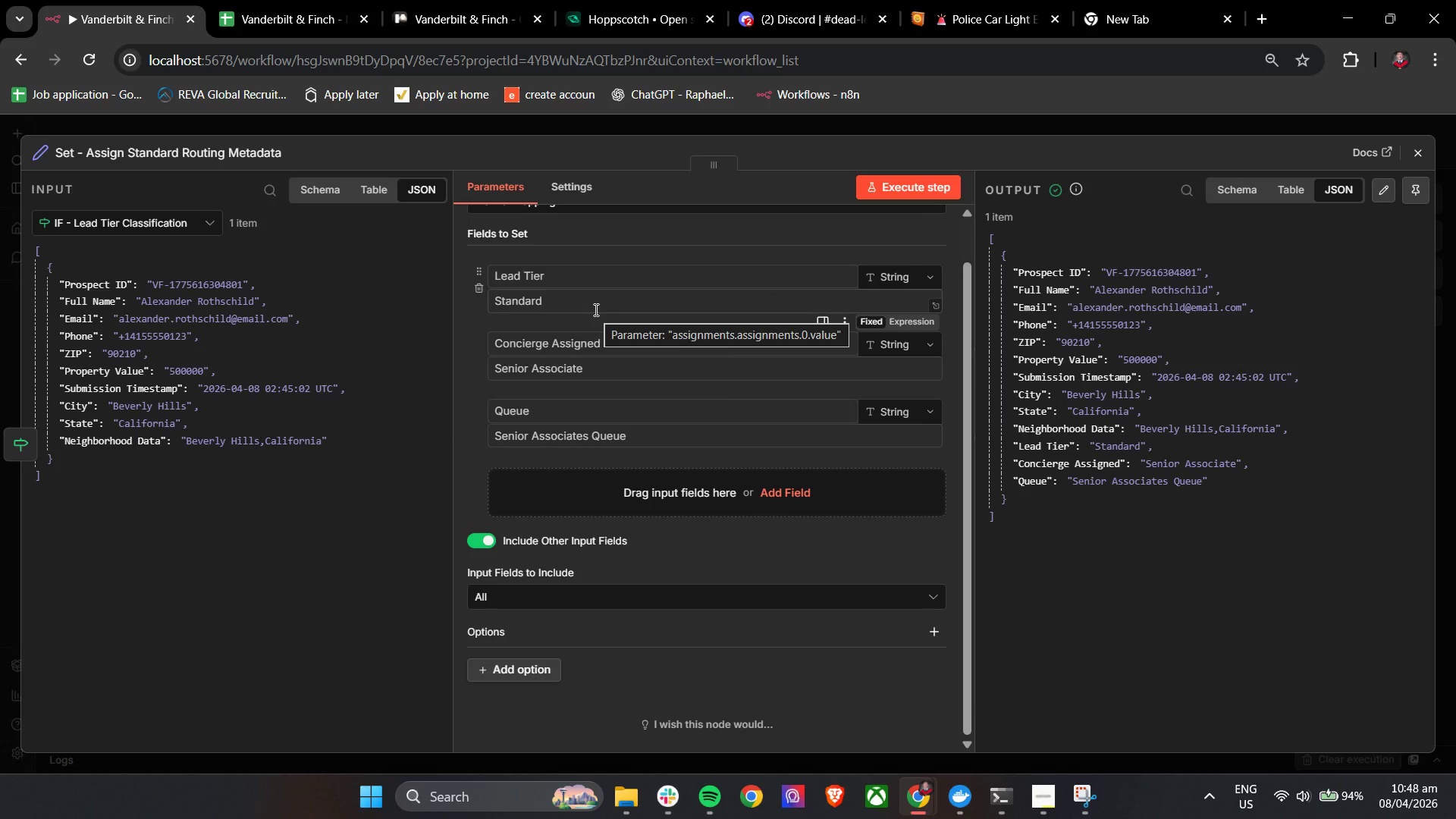 
wait(14.81)
 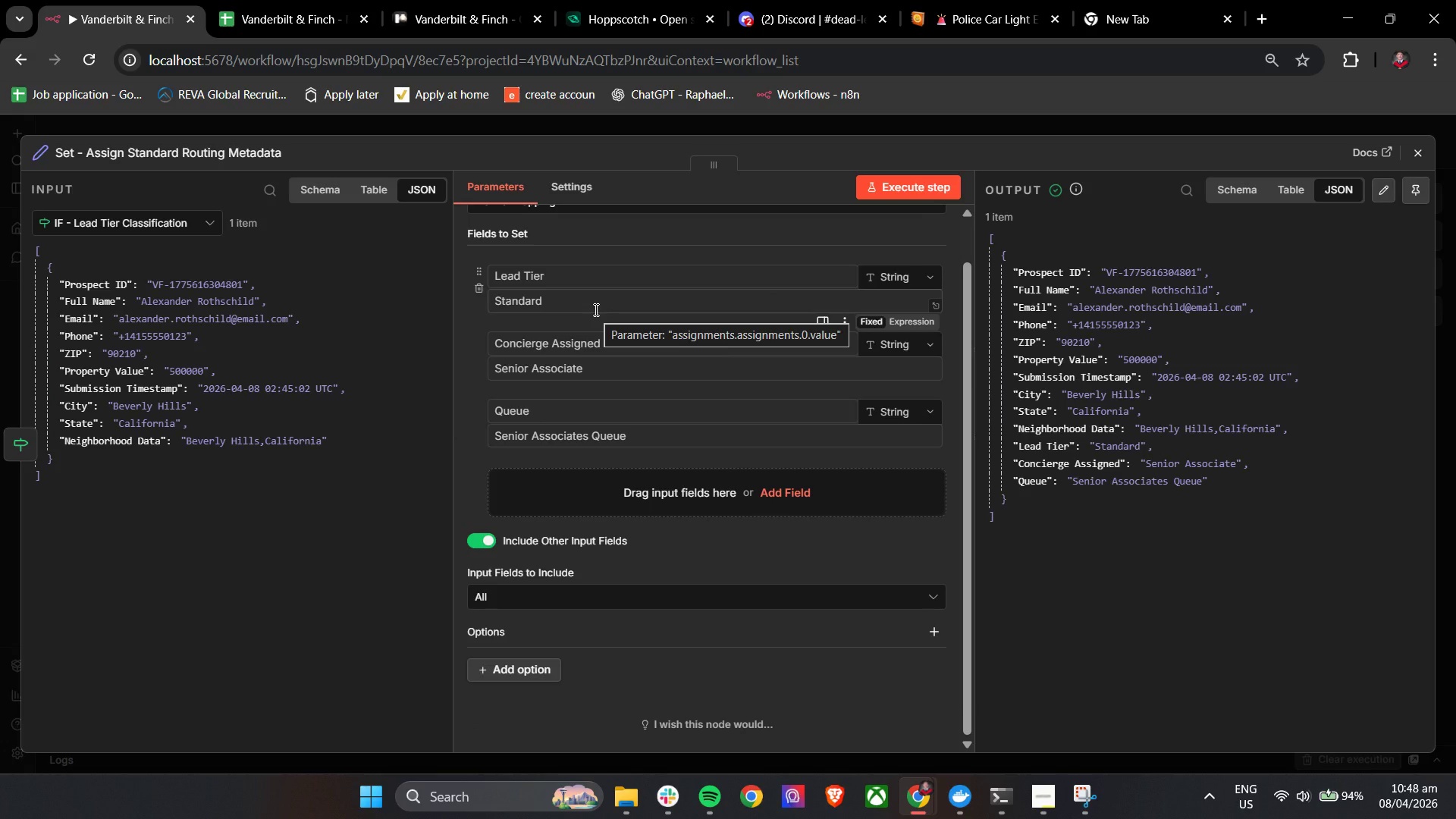 
double_click([620, 0])
 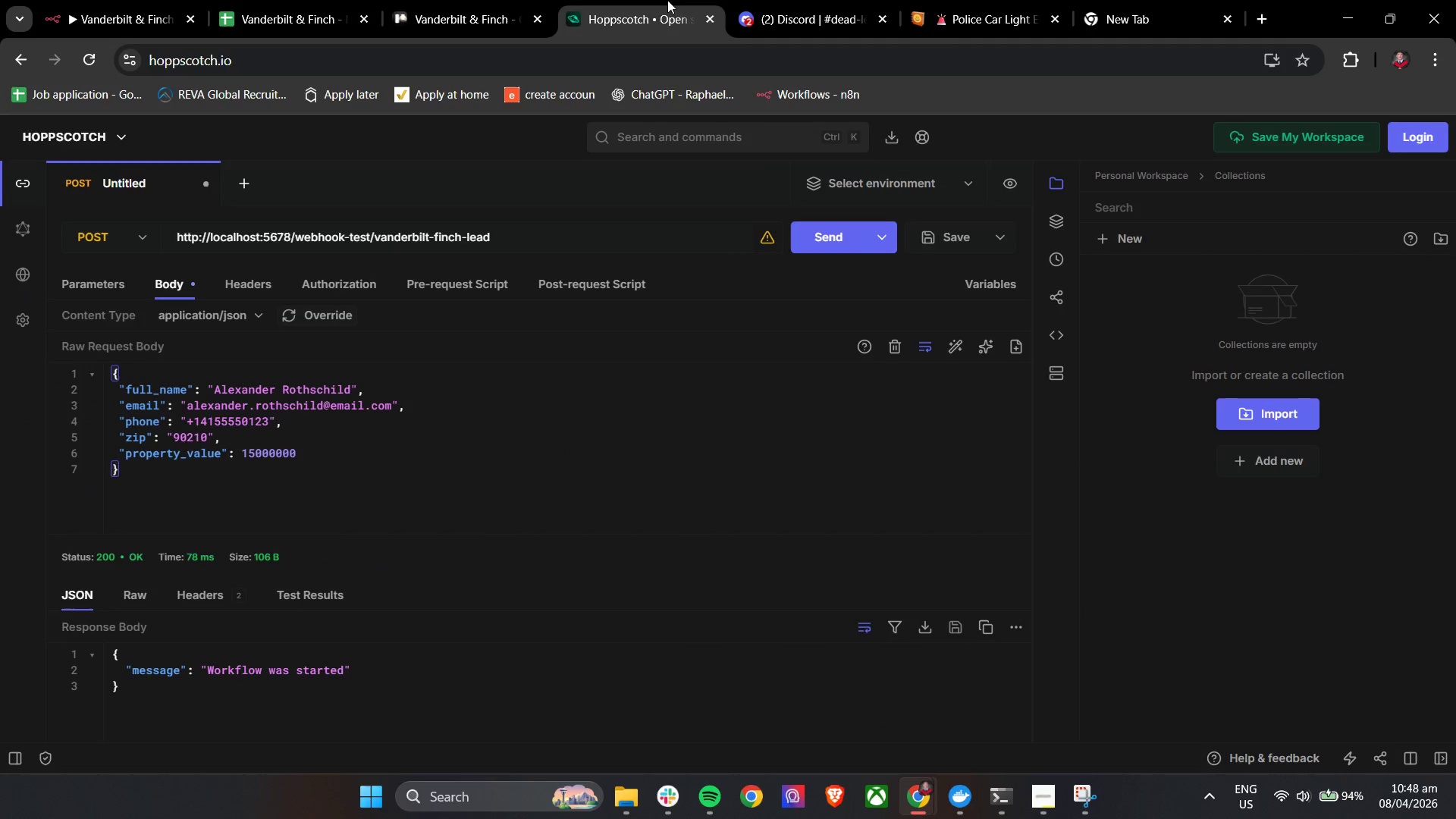 
triple_click([774, 0])
 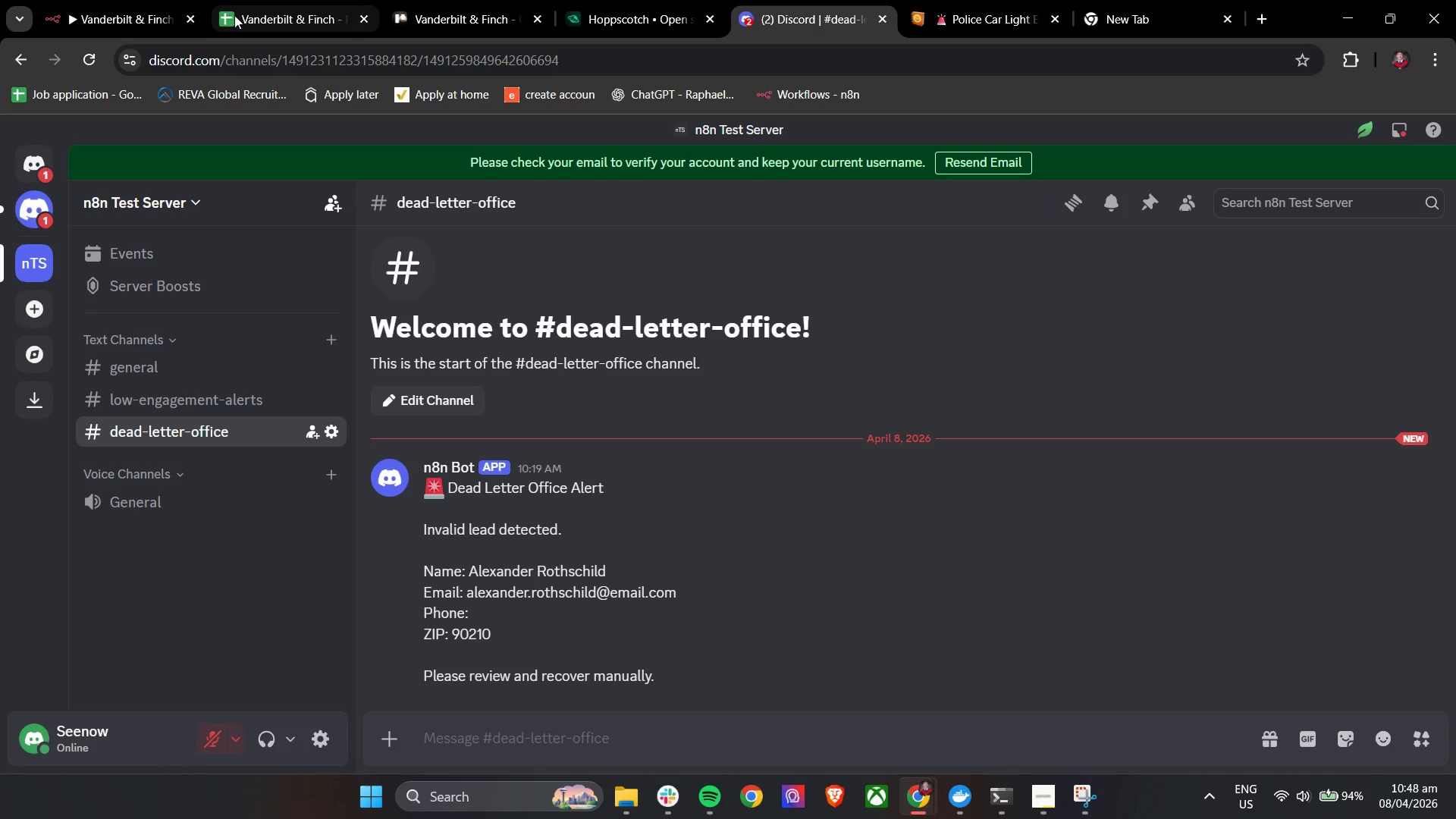 
left_click([406, 0])
 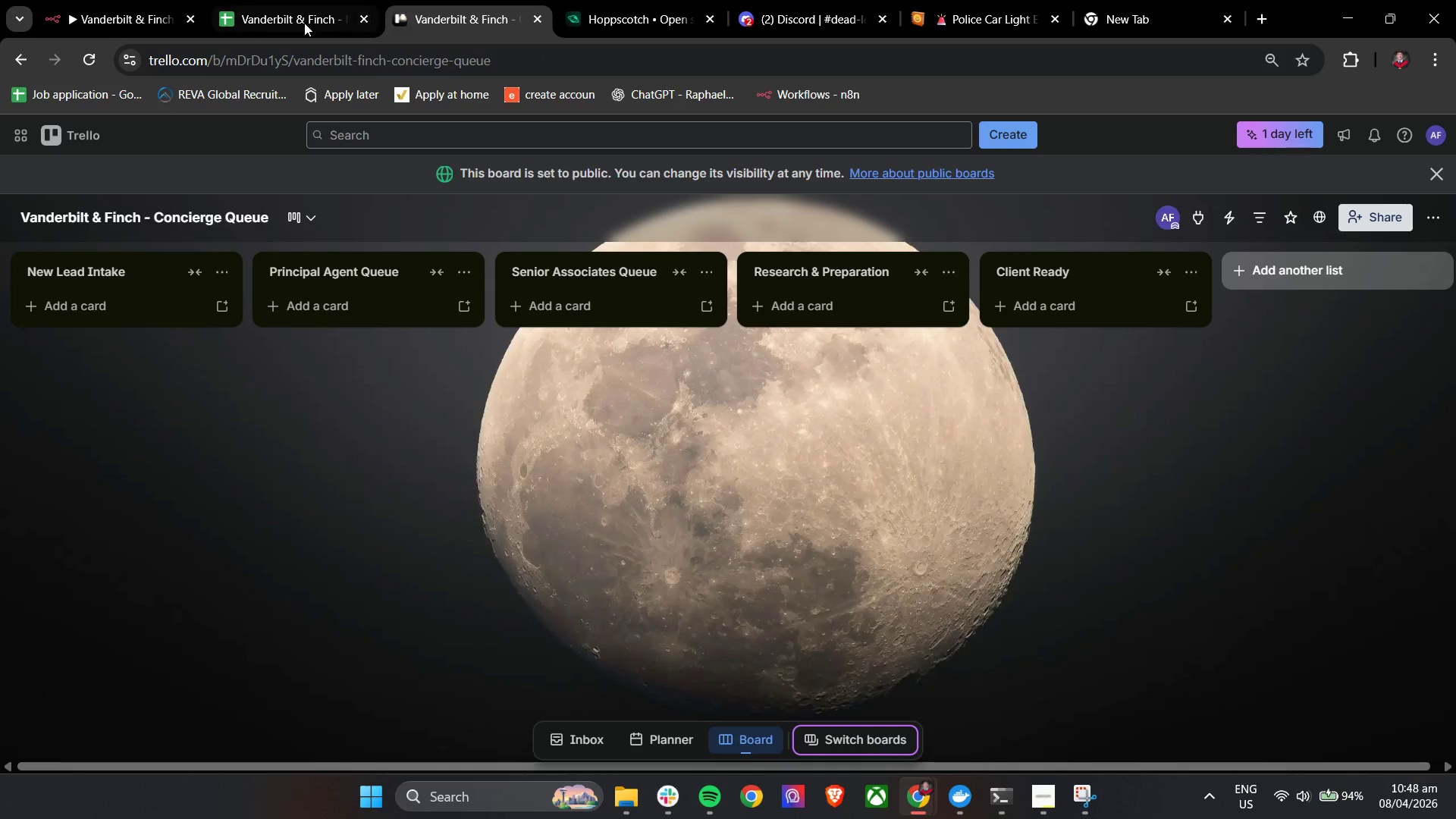 
left_click([293, 0])
 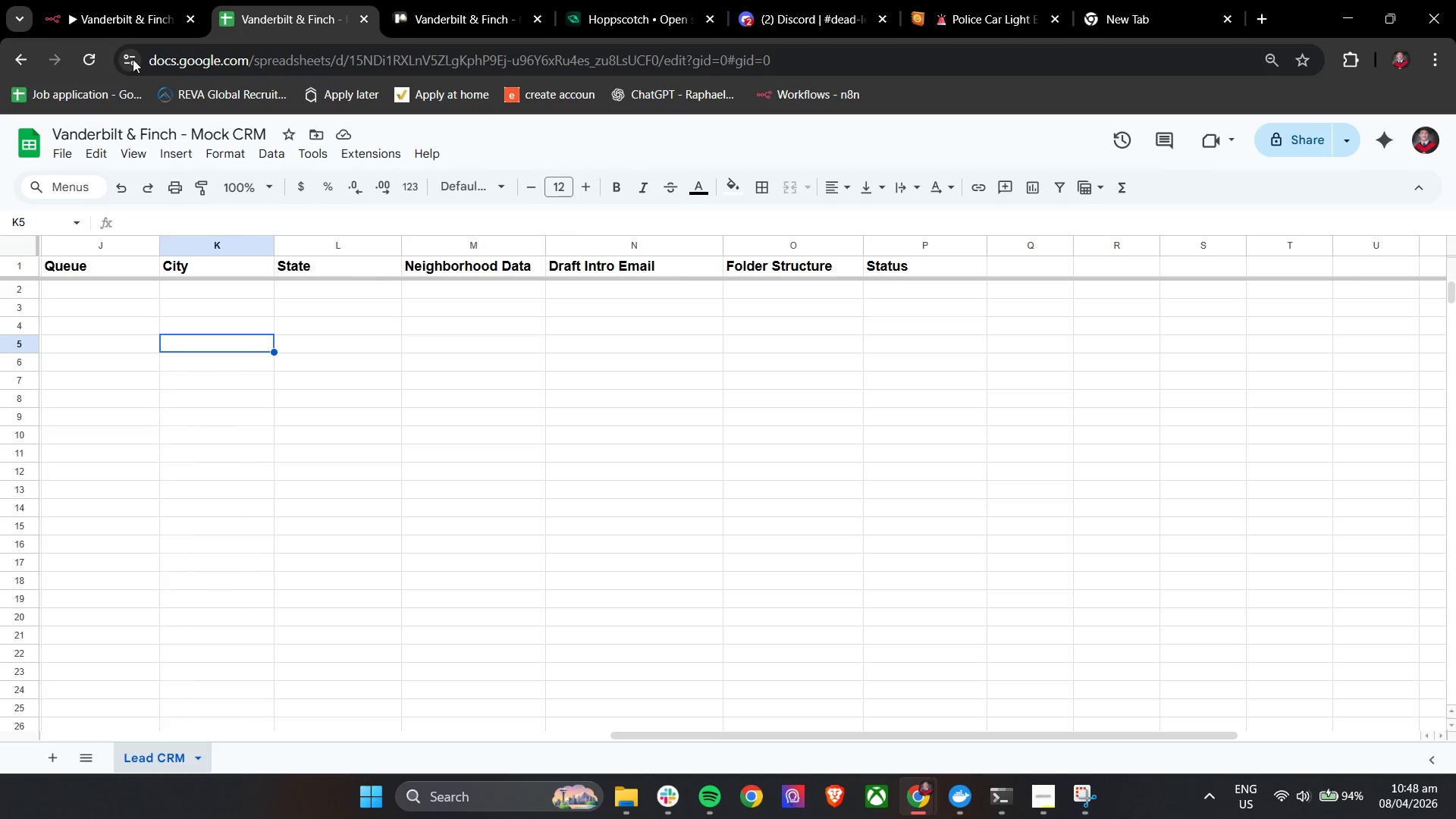 
left_click([404, 0])
 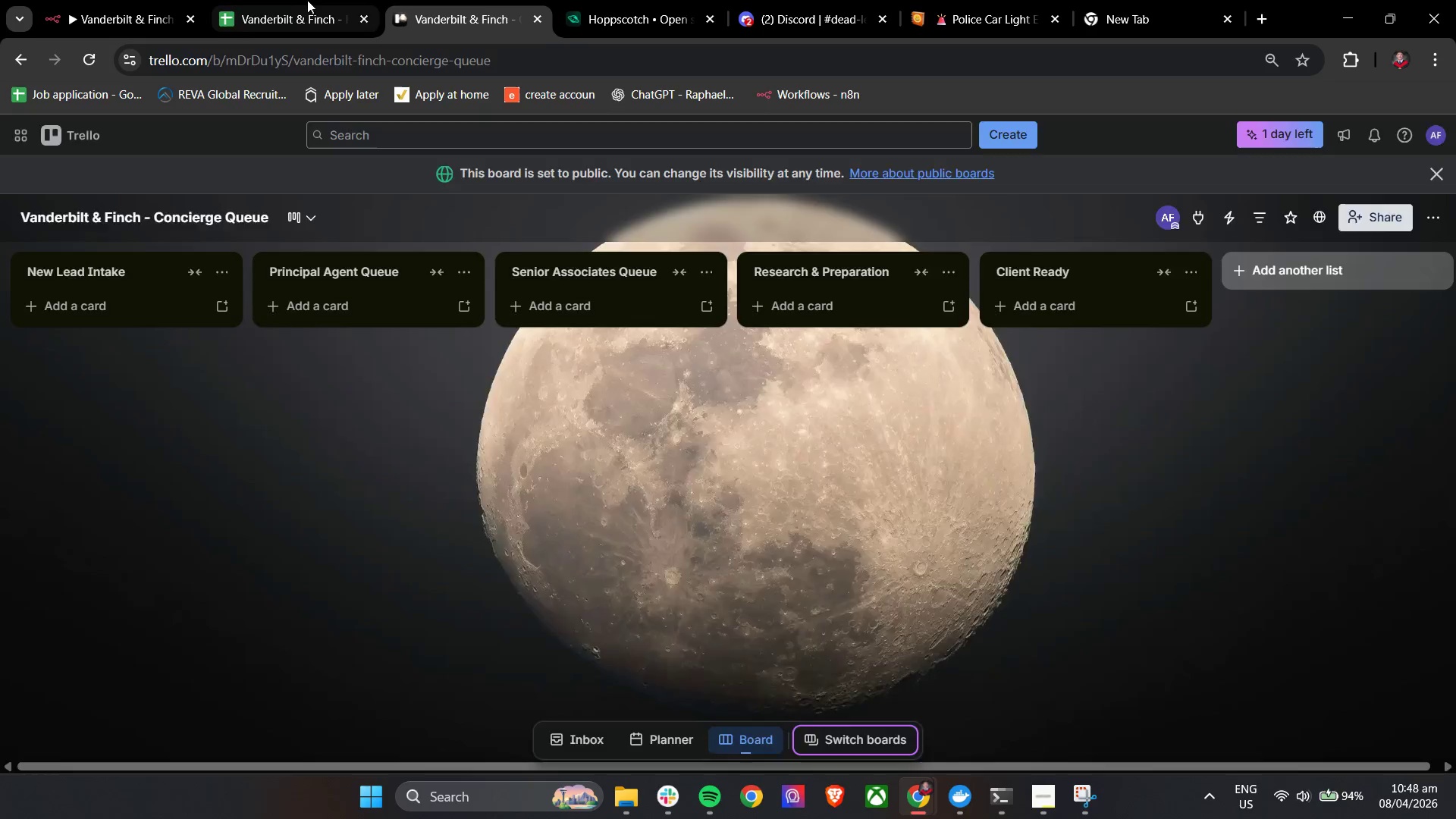 
hold_key(key=ShiftLeft, duration=1.36)
scroll: coordinate [377, 389], scroll_direction: up, amount: 22.0
 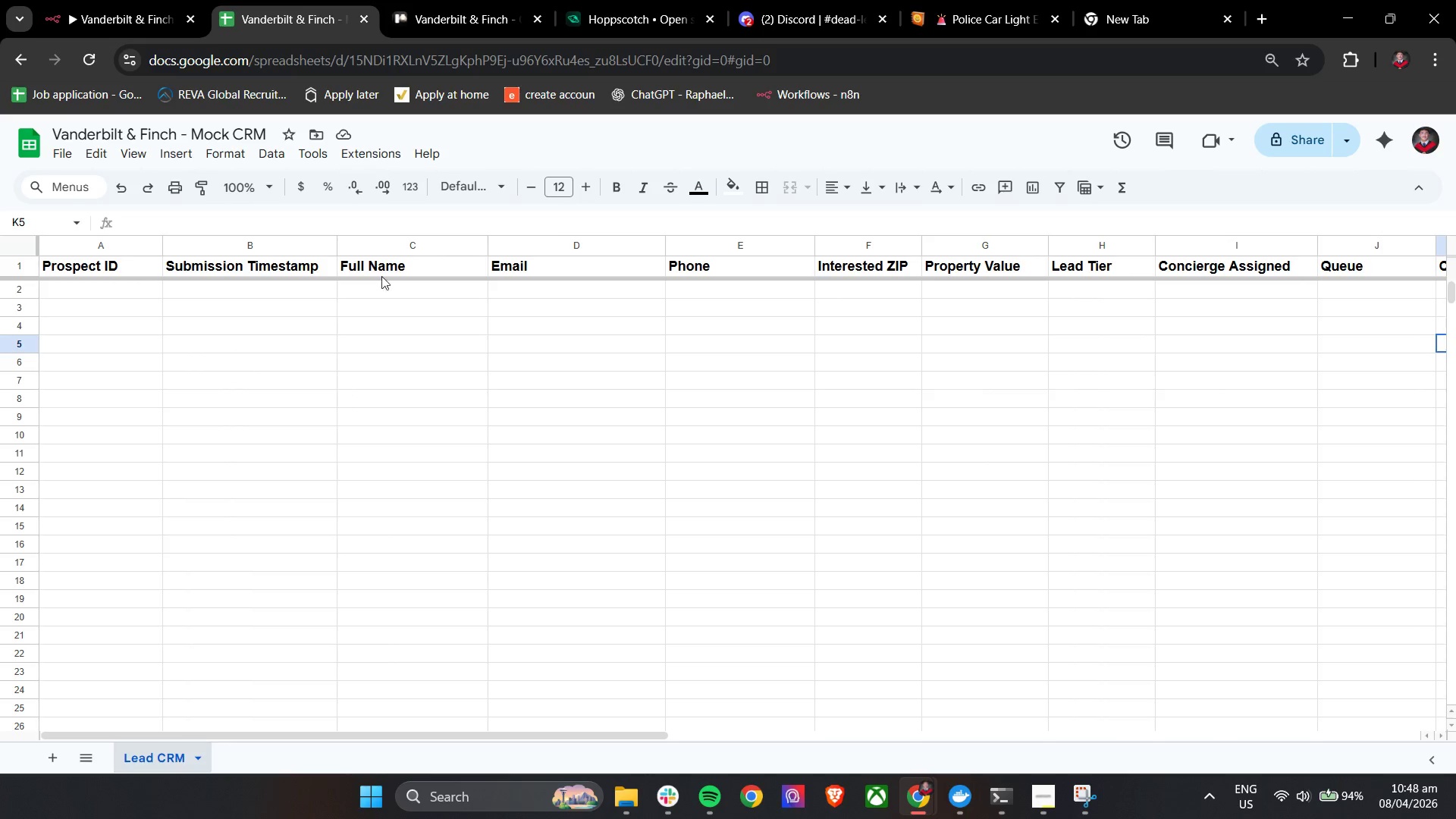 
left_click([457, 0])
 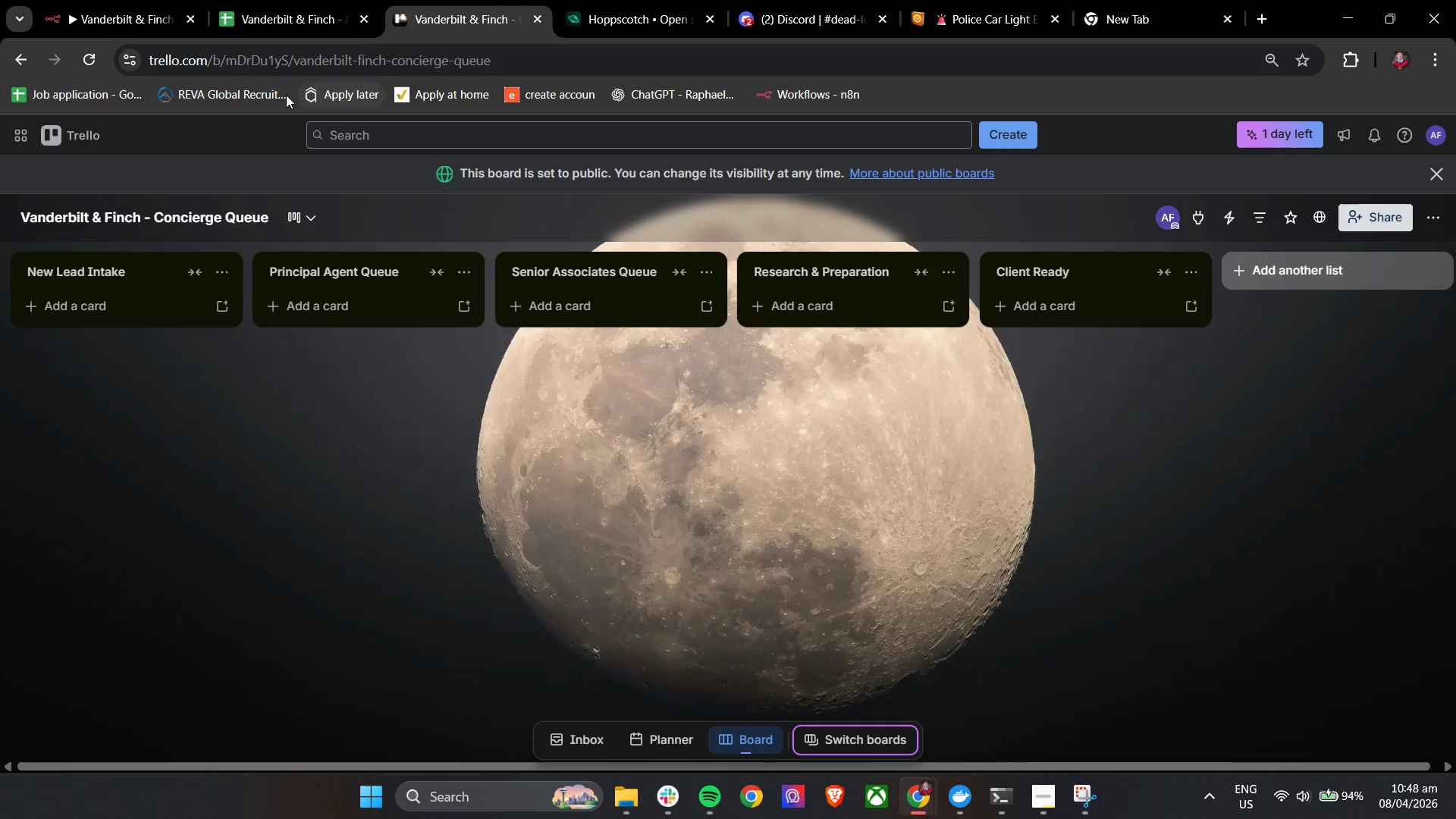 
mouse_move([290, 14])
 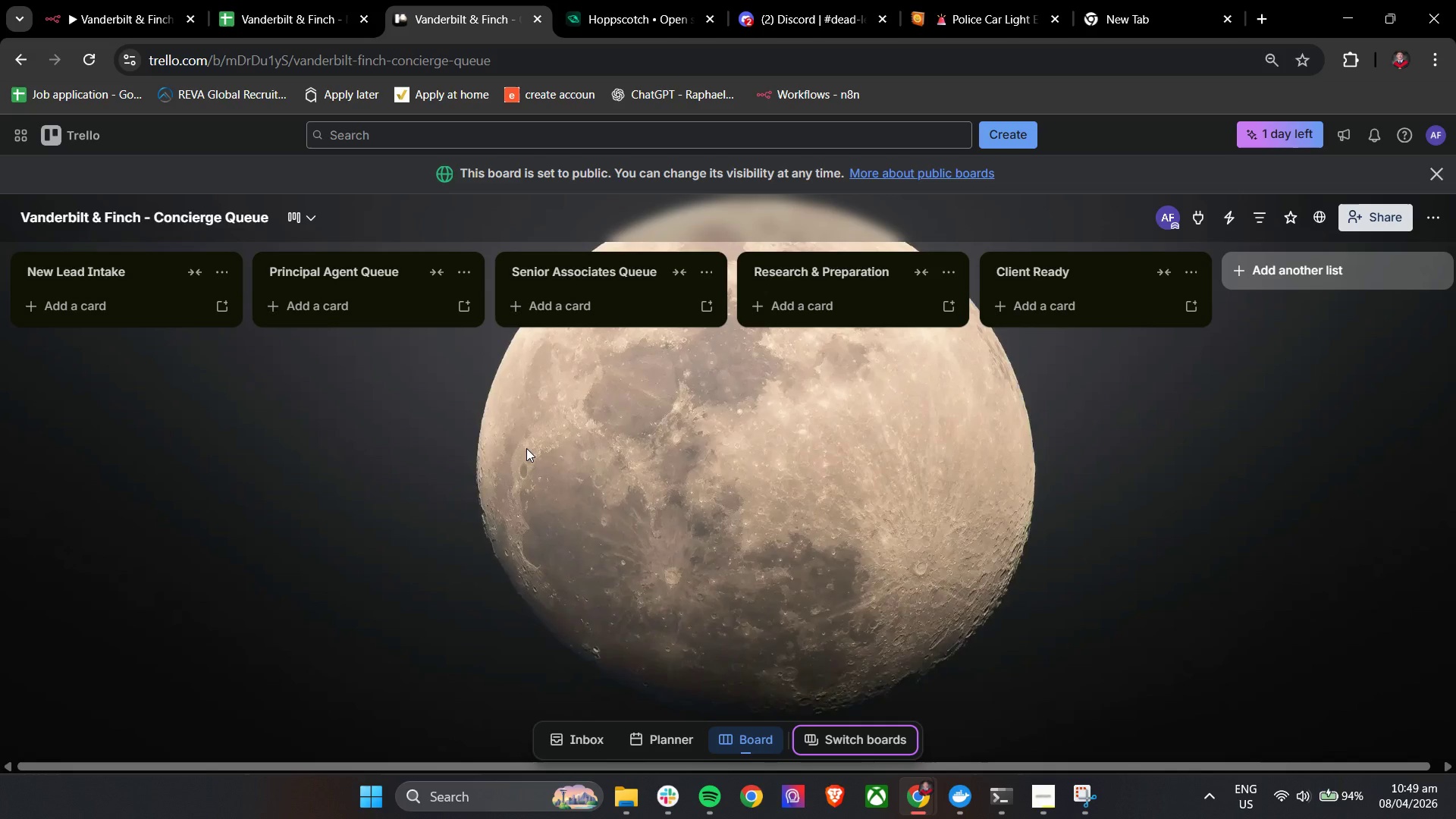 
wait(30.9)
 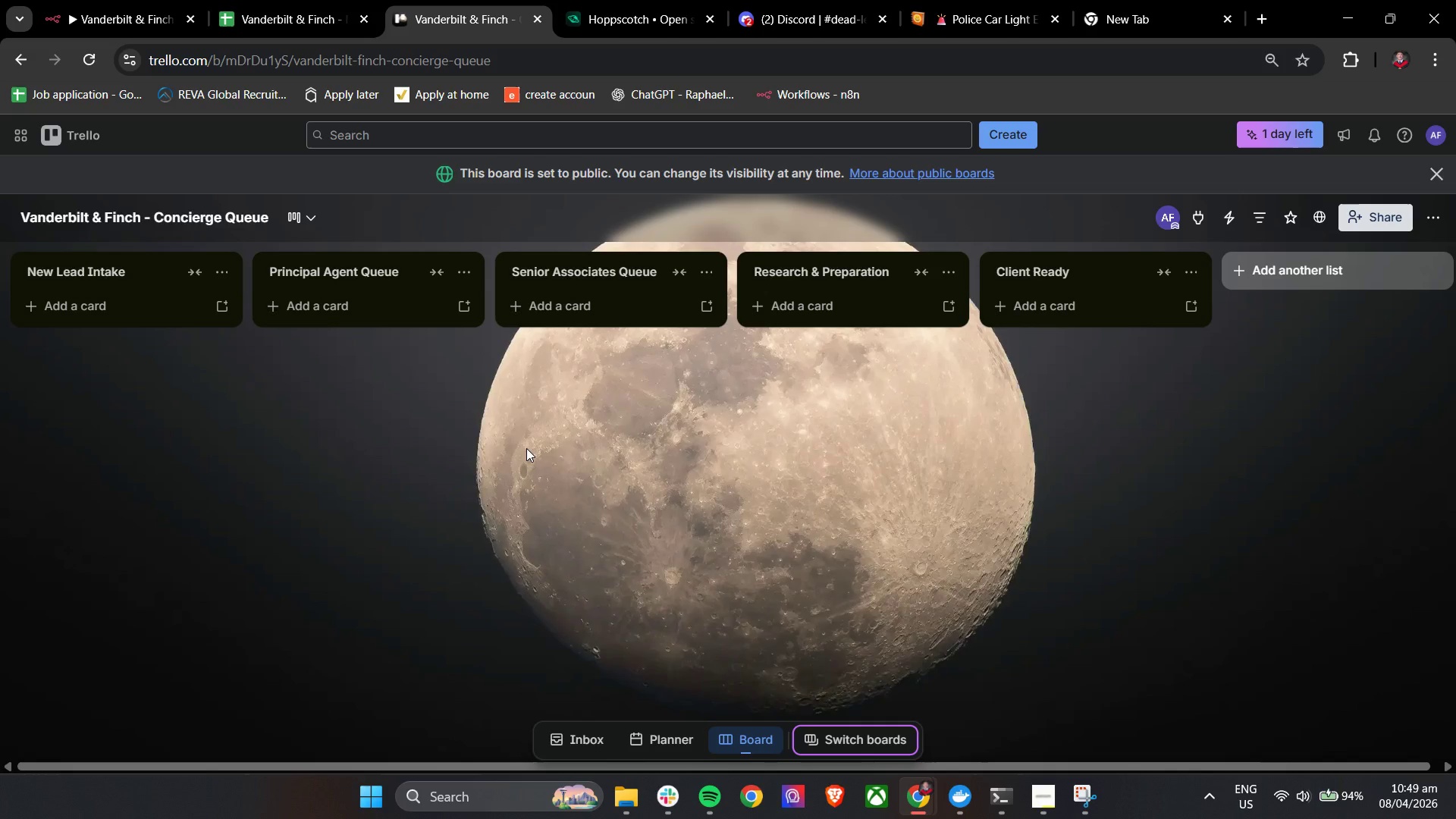 
left_click([80, 0])
 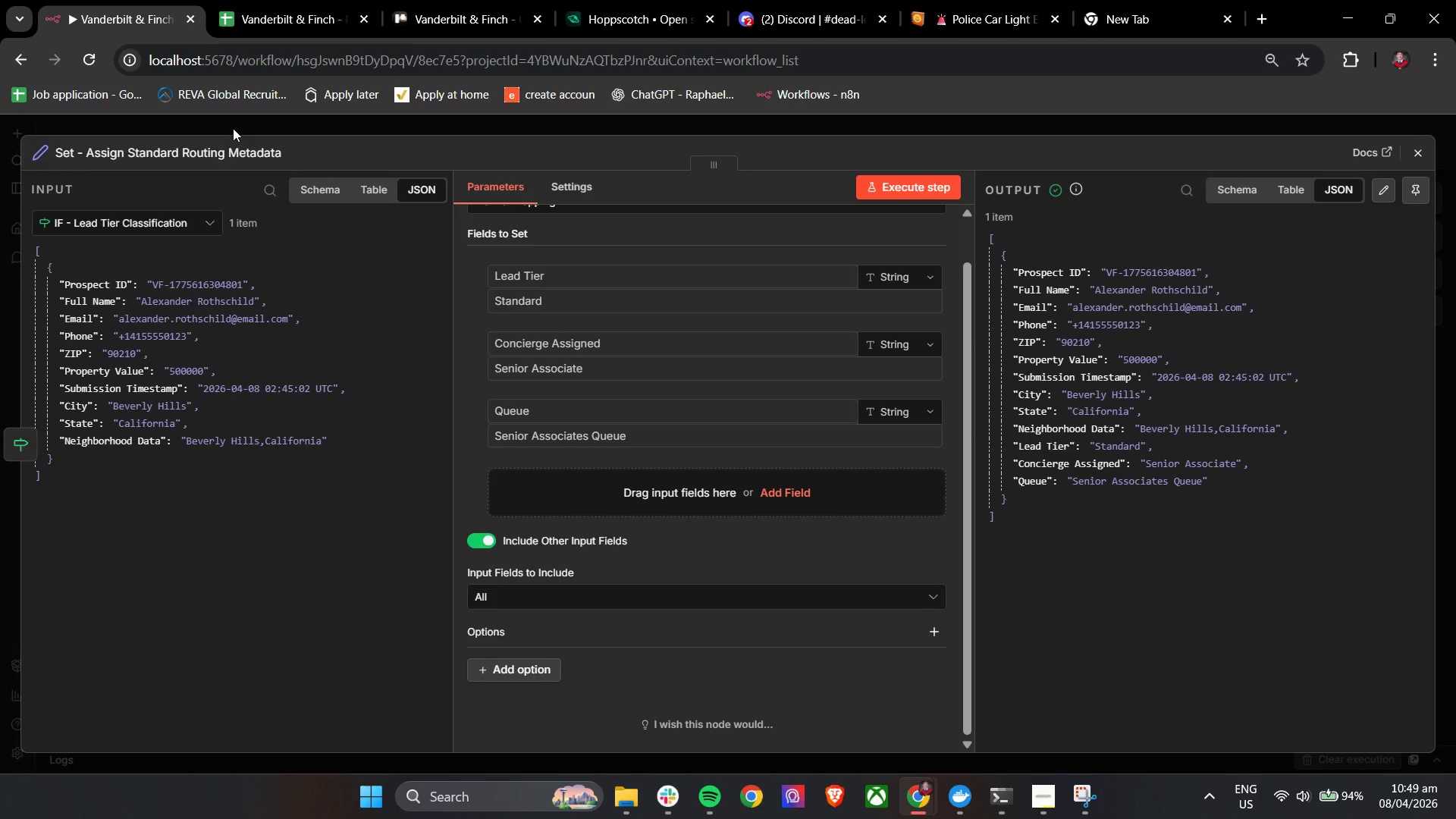 
wait(25.94)
 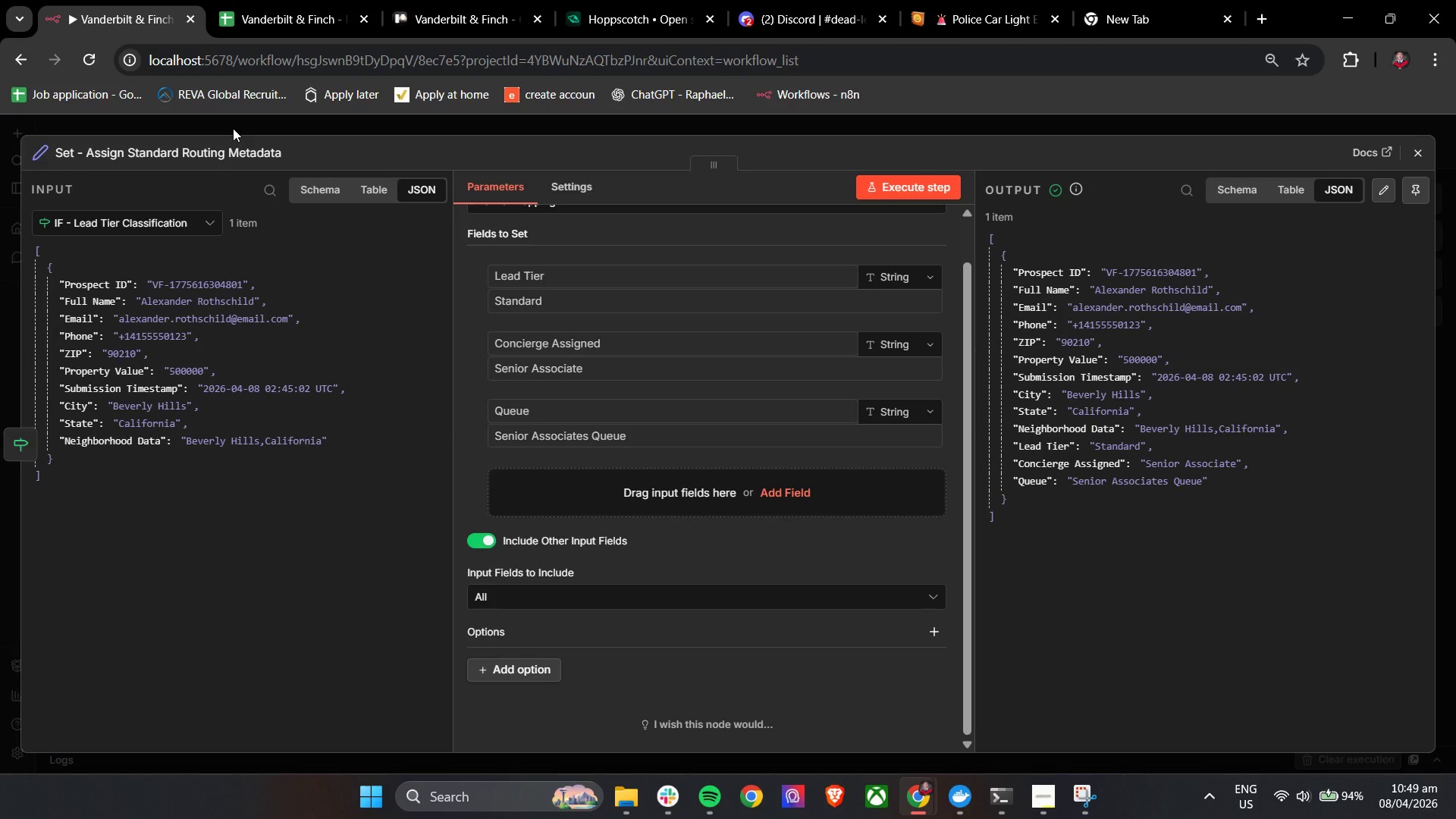 
mouse_move([651, 431])
 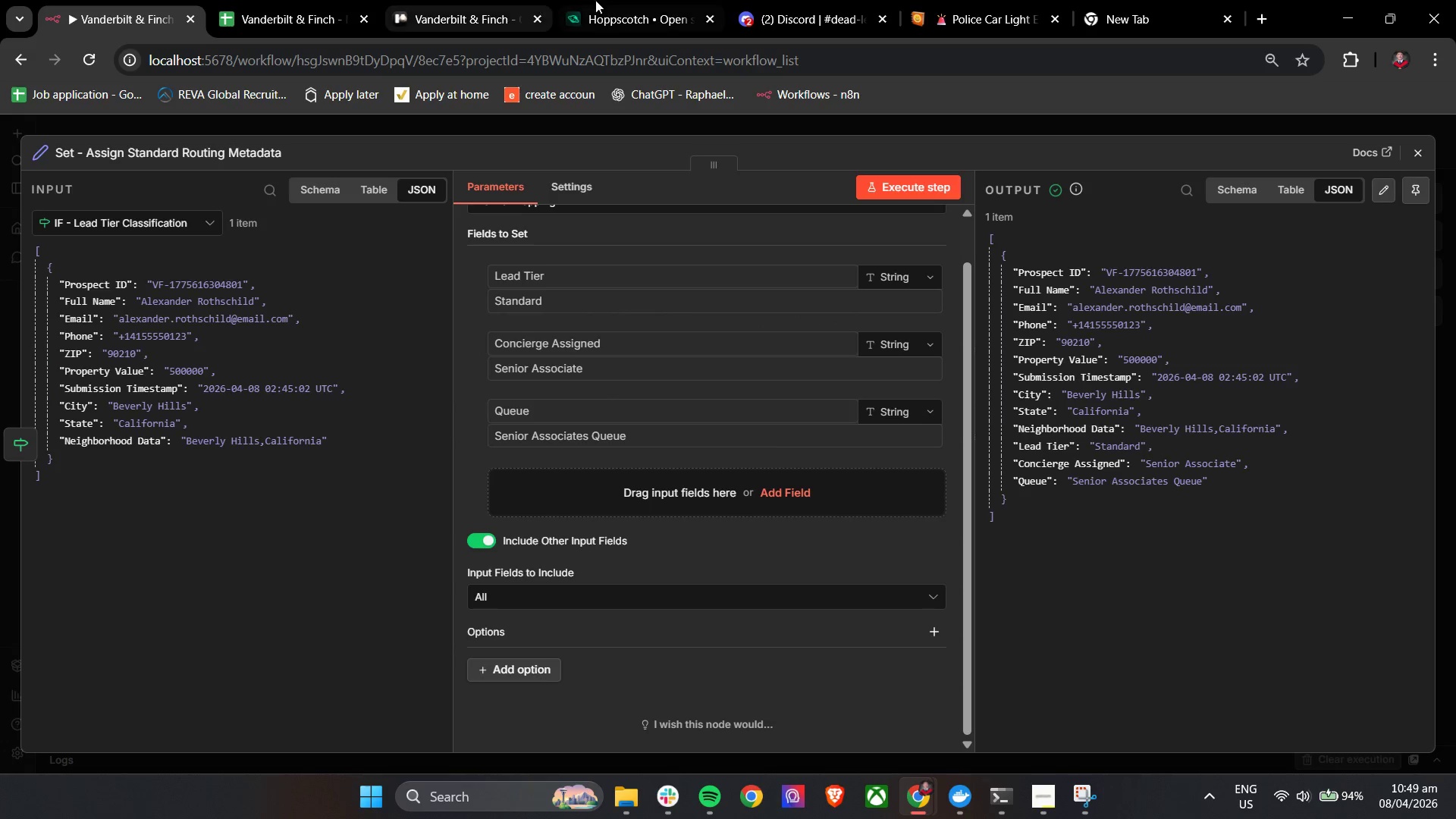 
left_click([633, 0])
 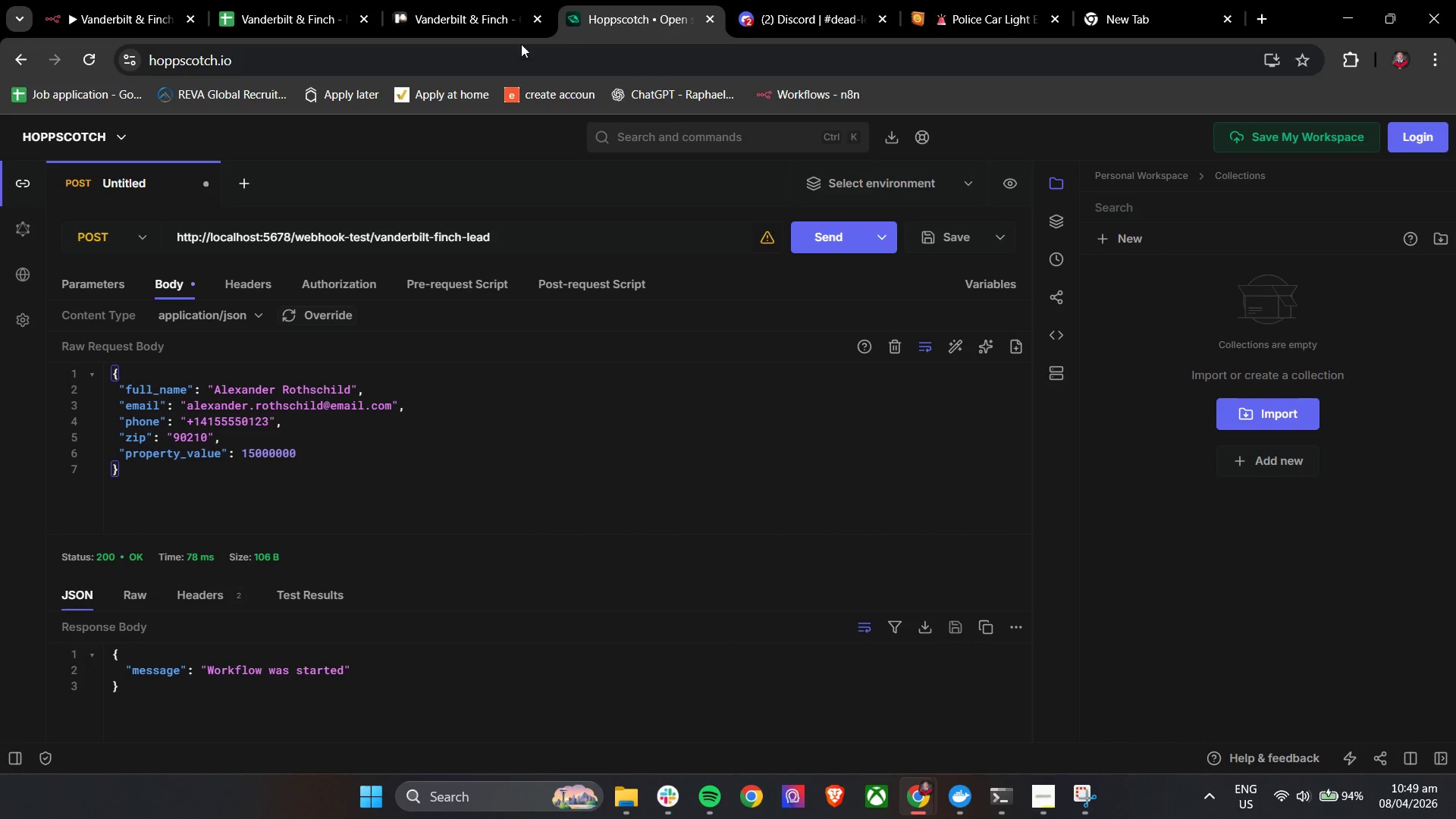 
left_click([441, 0])
 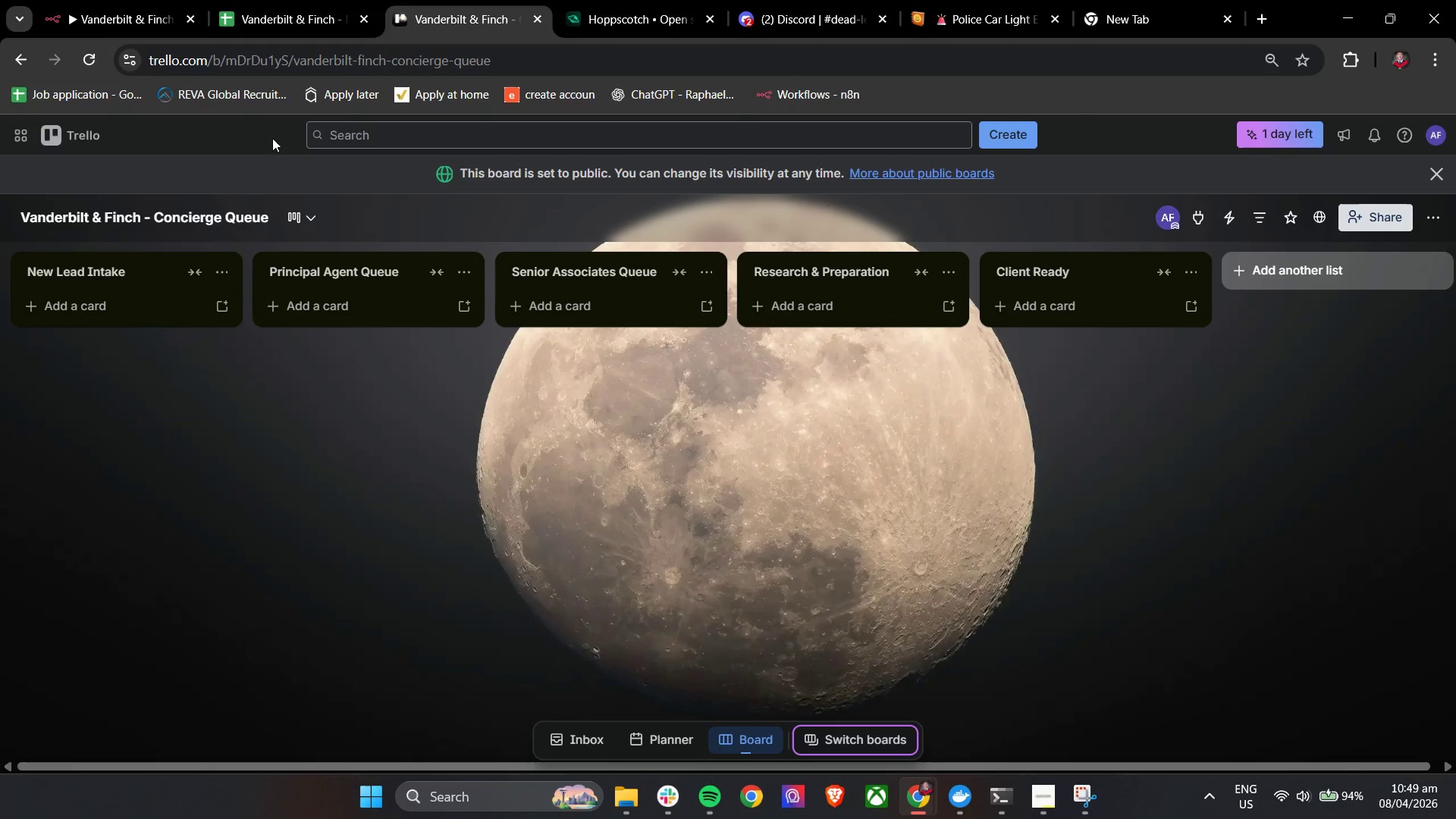 
left_click([75, 0])
 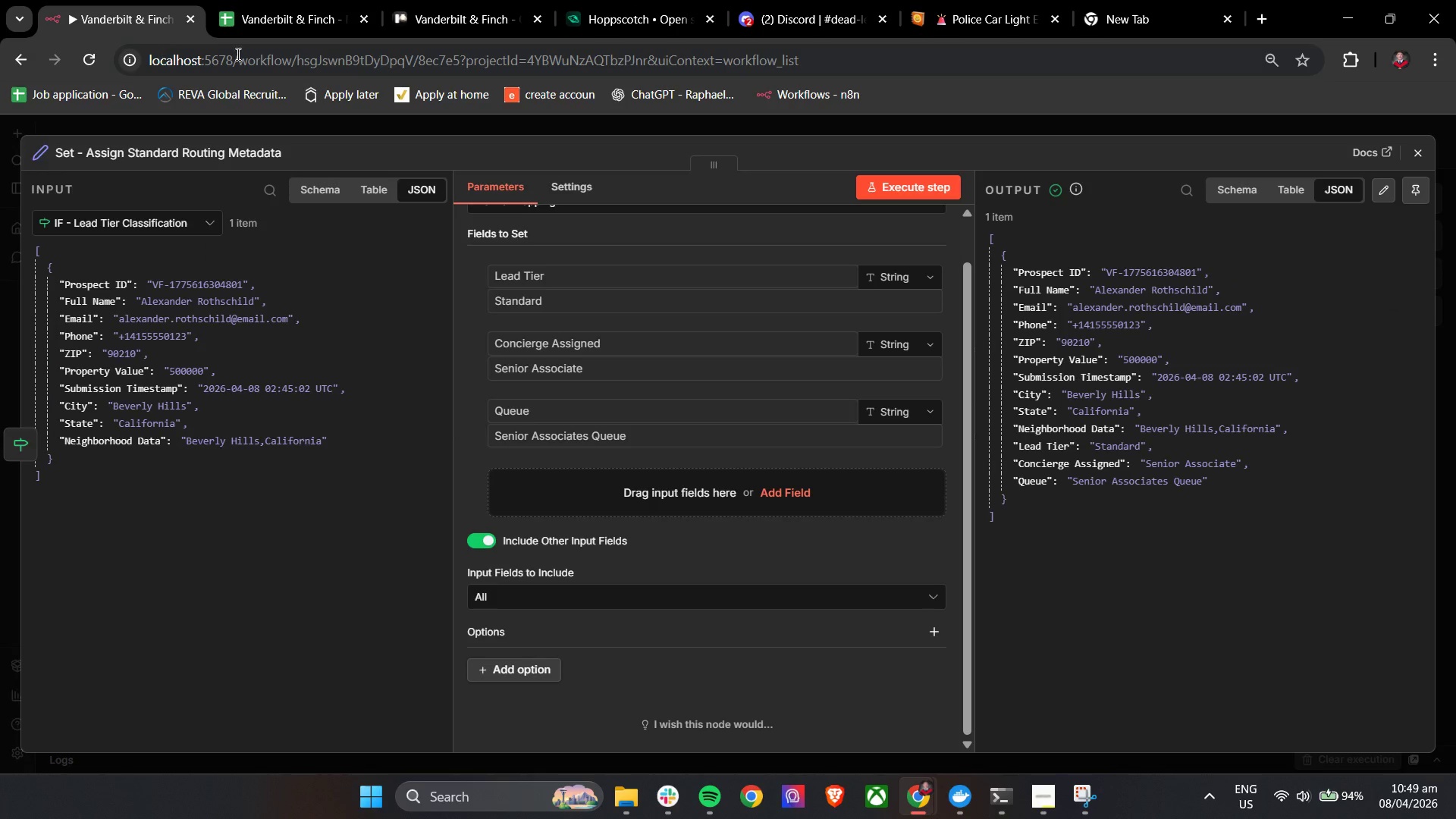 
double_click([475, 0])
 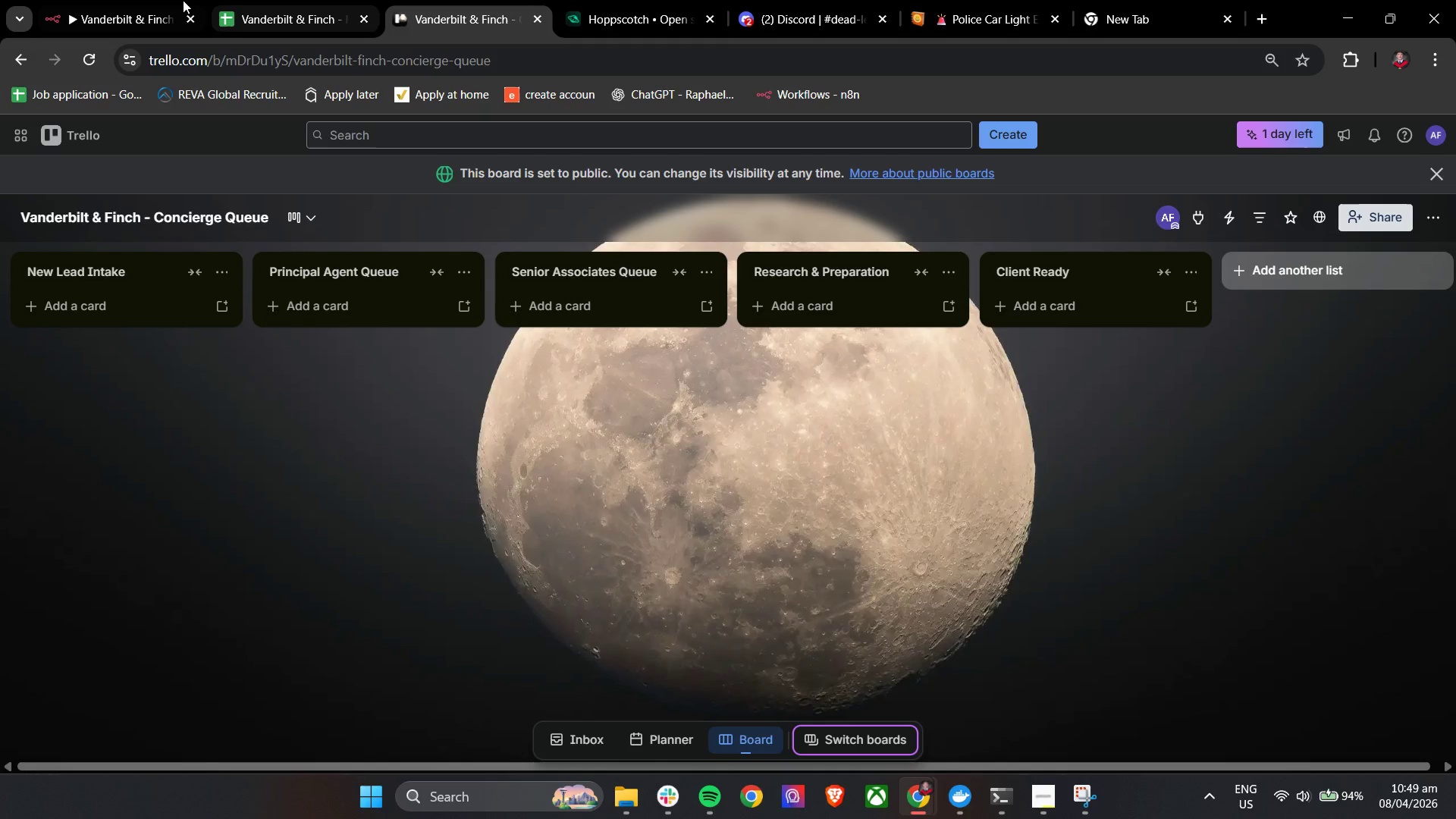 
left_click([149, 0])
 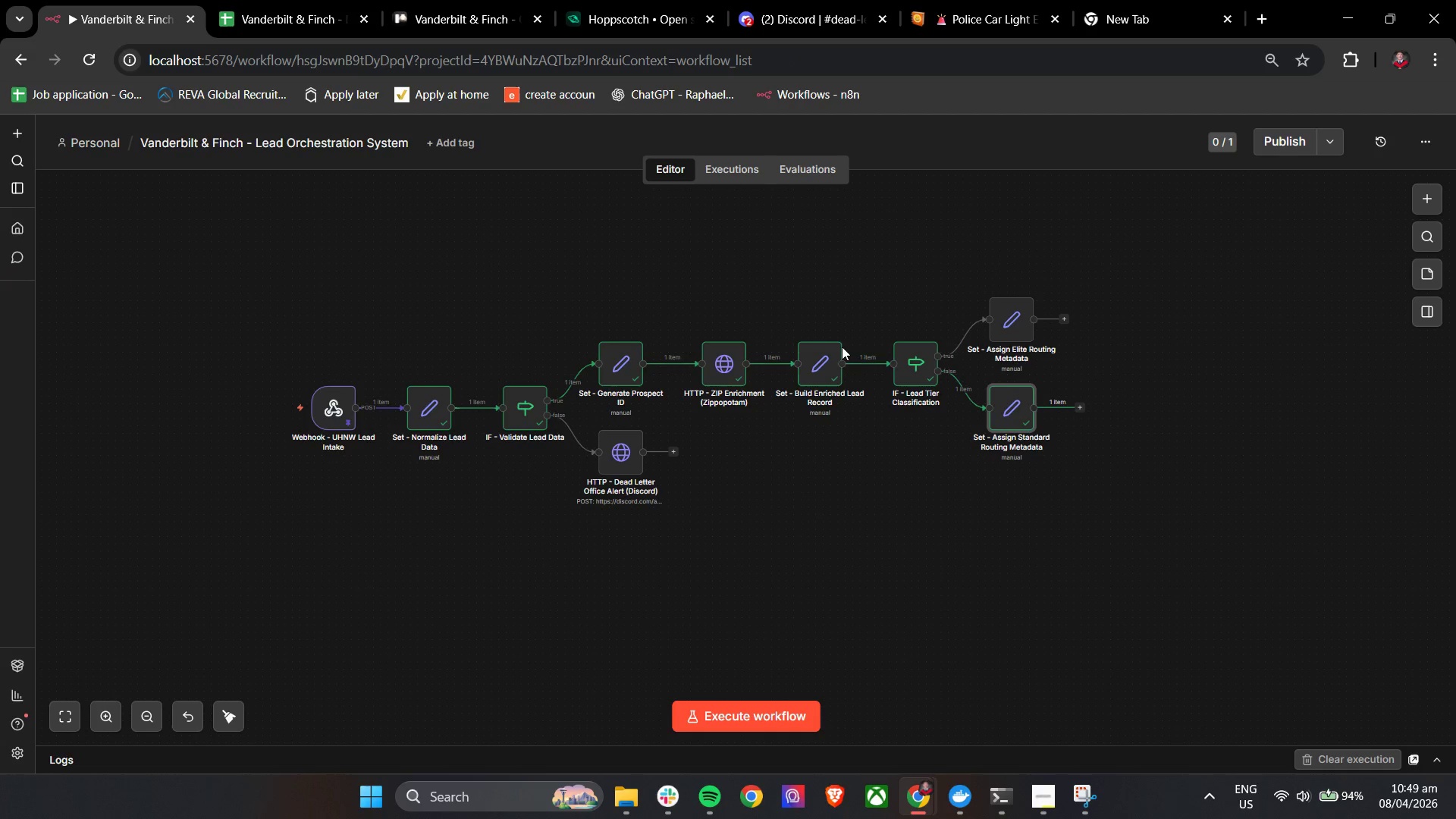 
double_click([1013, 331])
 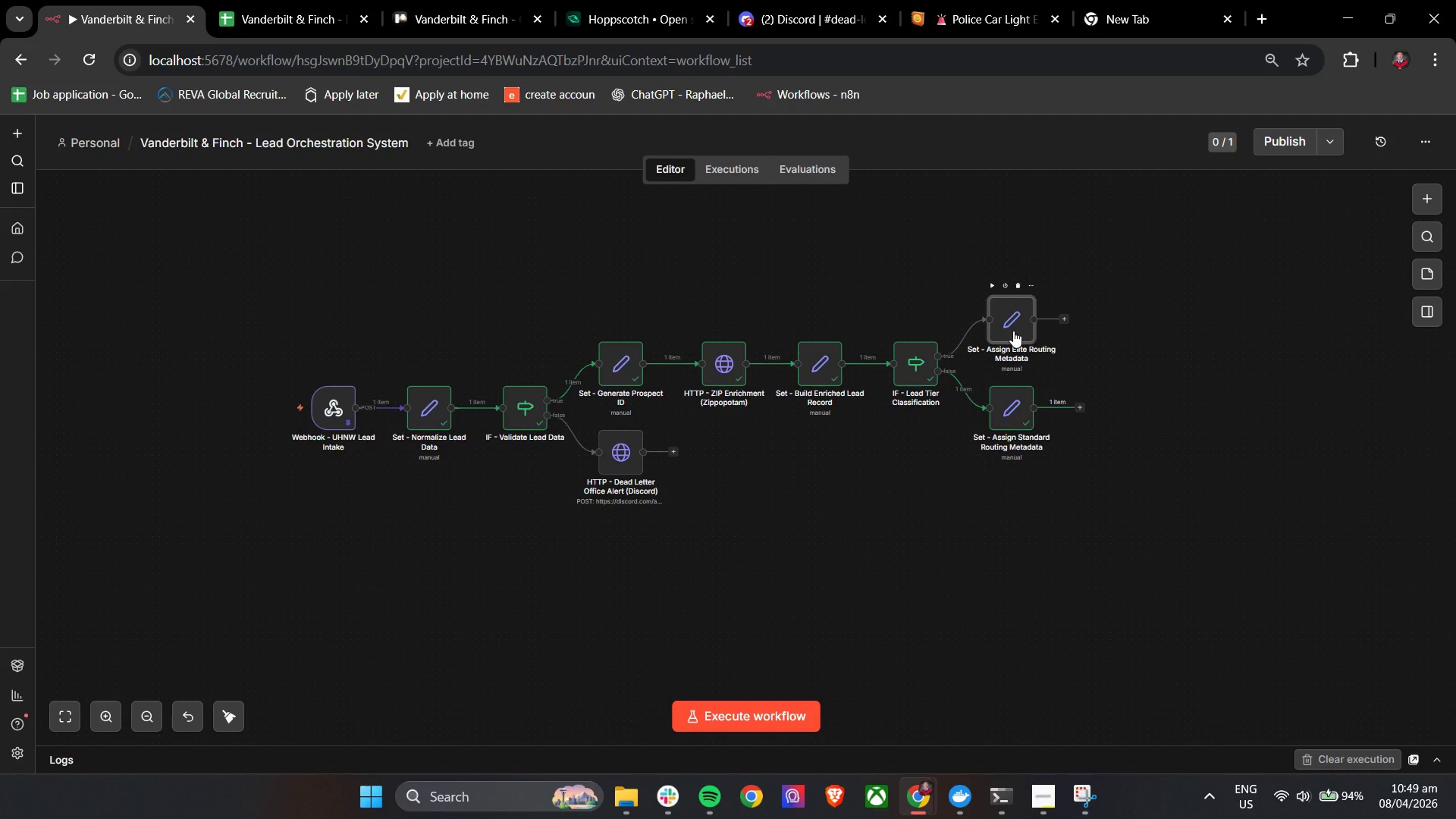 
triple_click([1013, 331])
 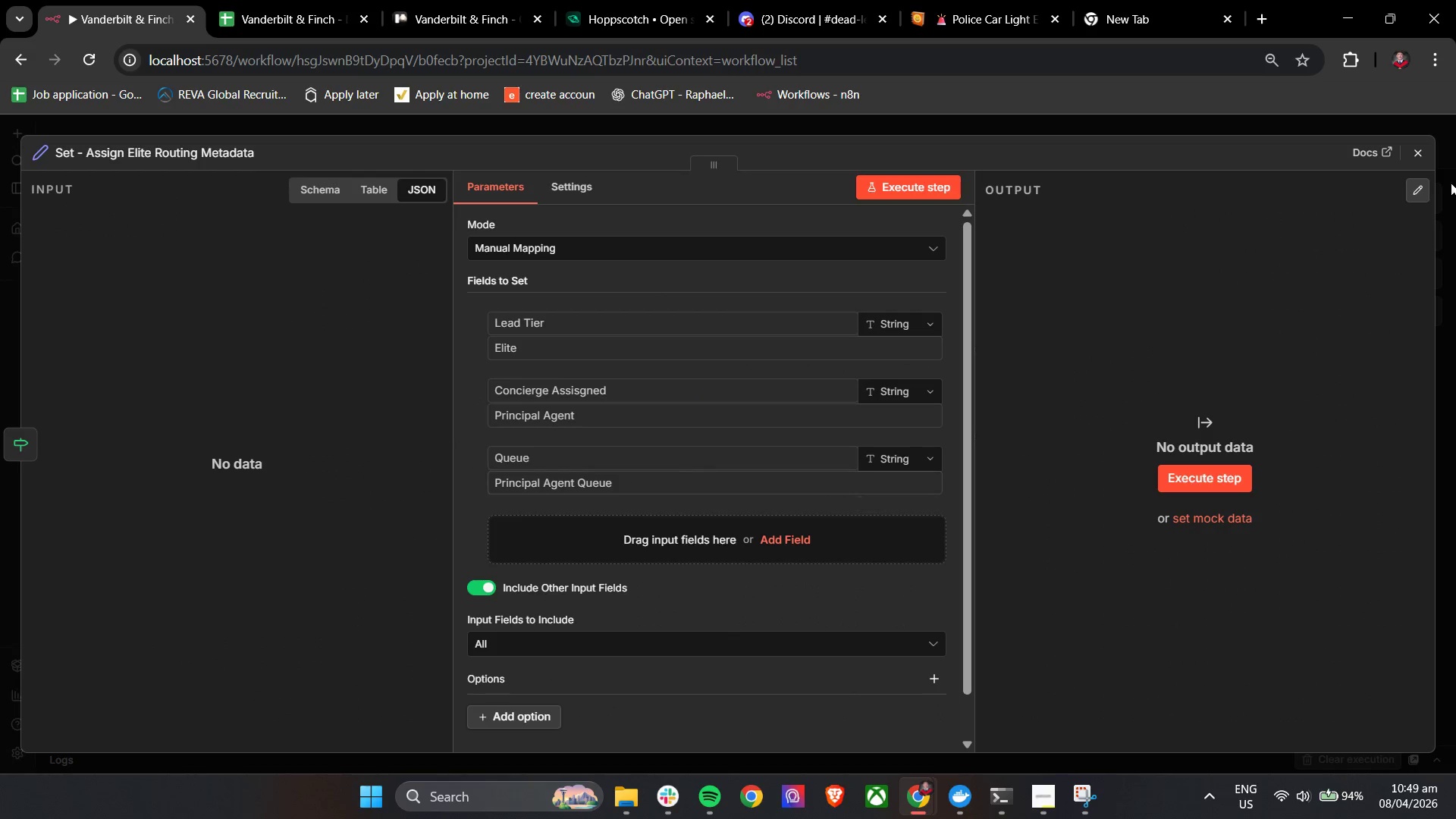 
left_click([1416, 161])
 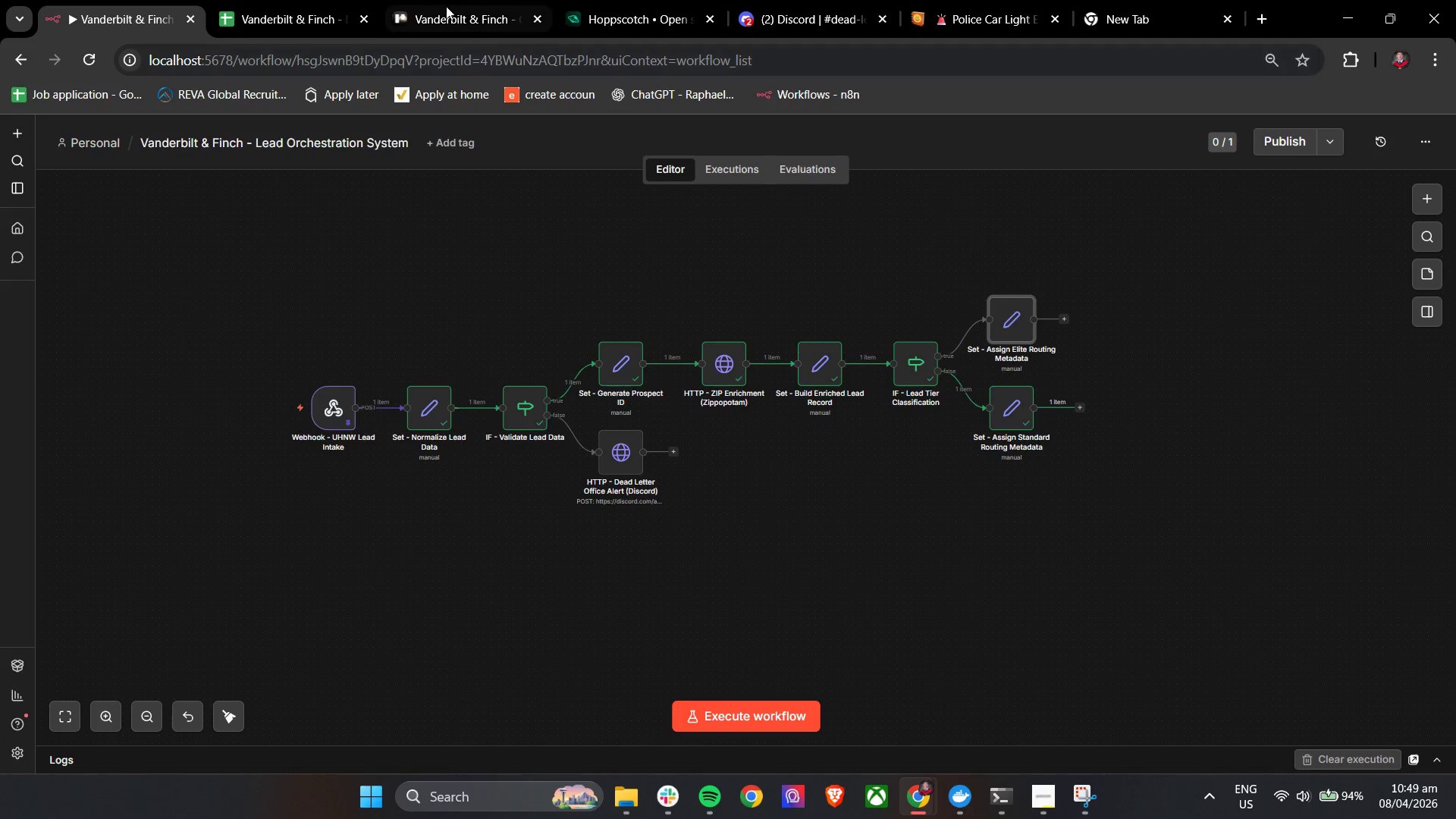 
mouse_move([350, 35])
 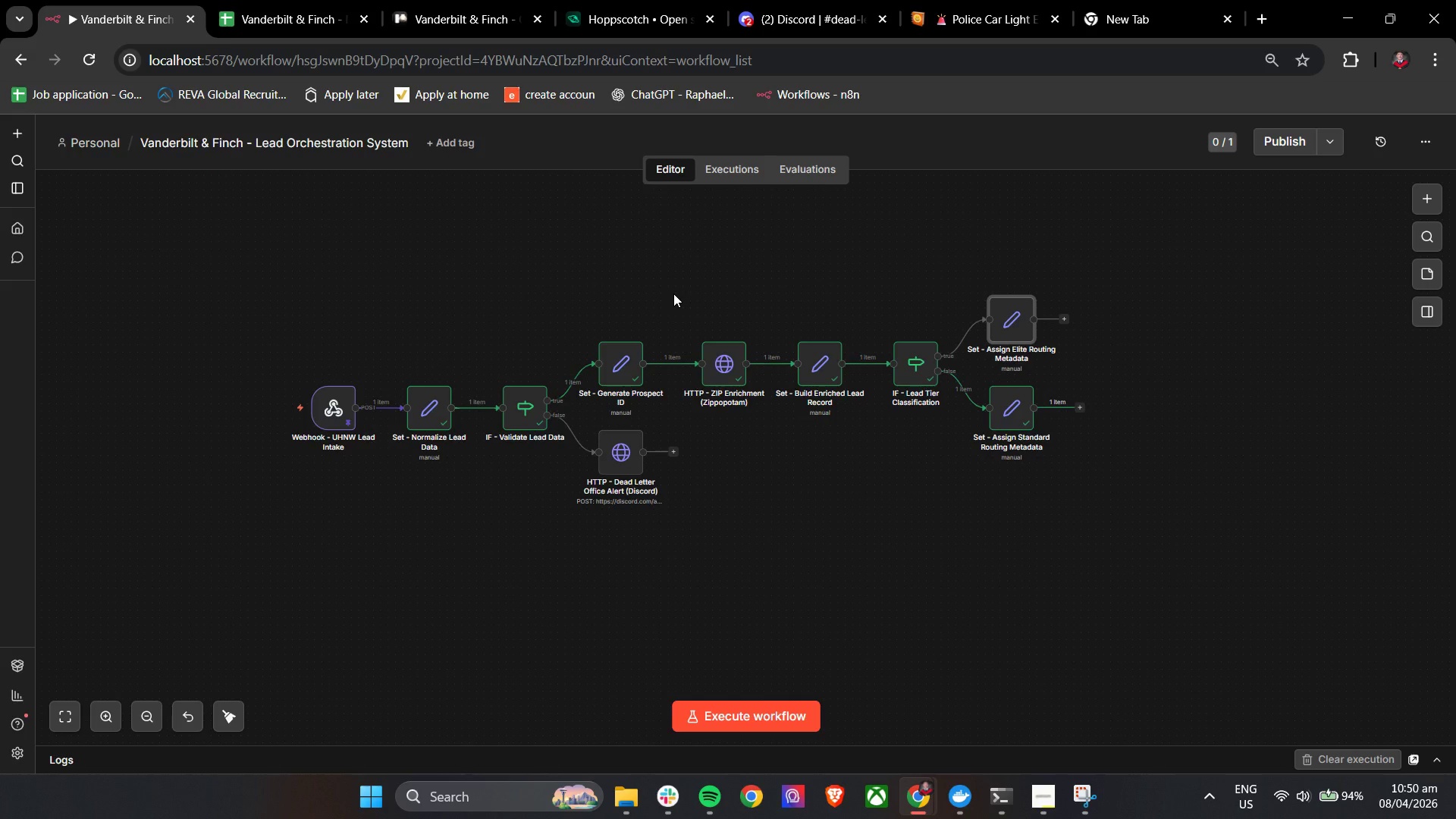 
wait(14.9)
 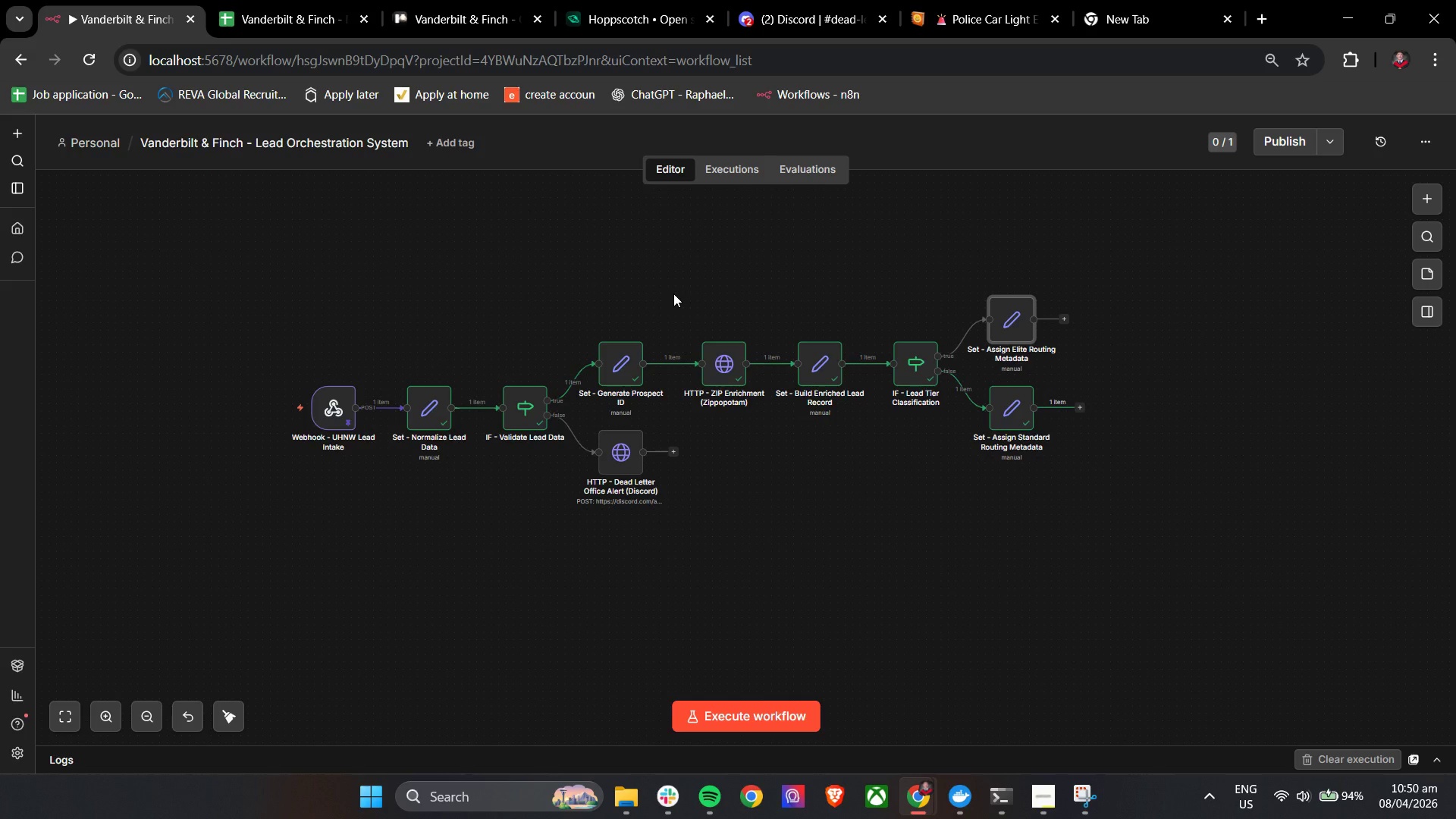 
left_click([1080, 408])
 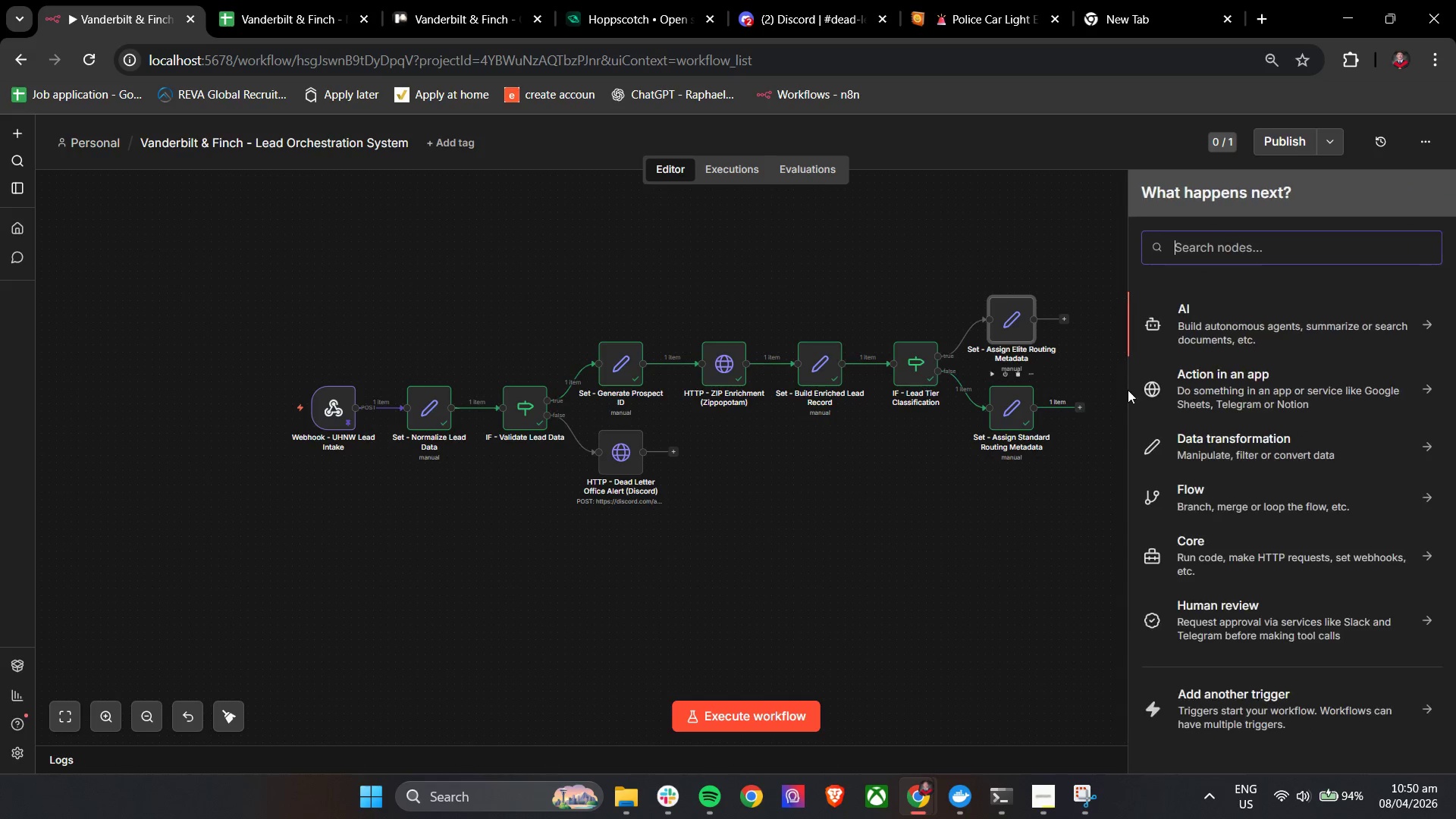 
type(se)
 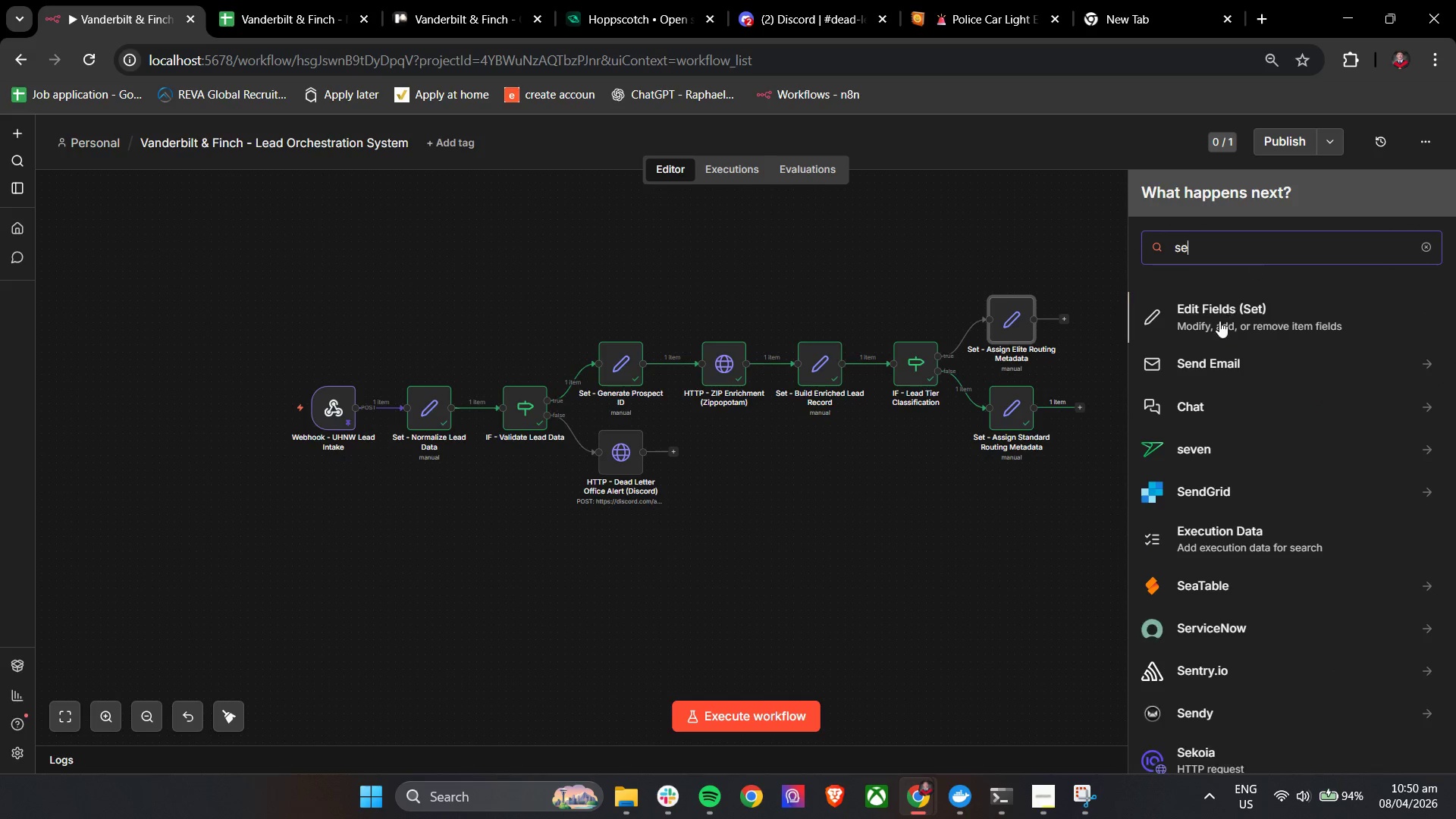 
left_click([1219, 322])
 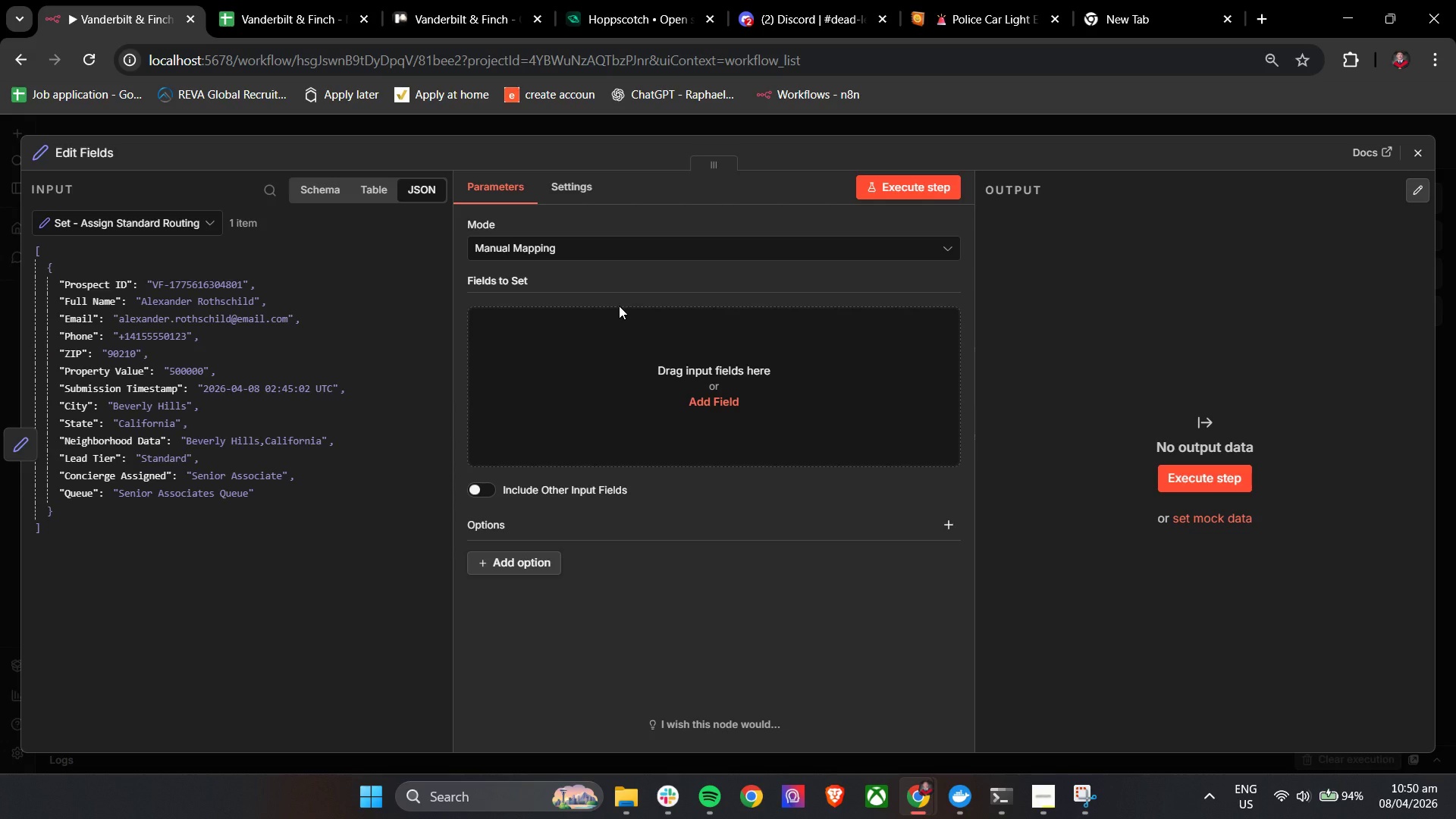 
wait(7.19)
 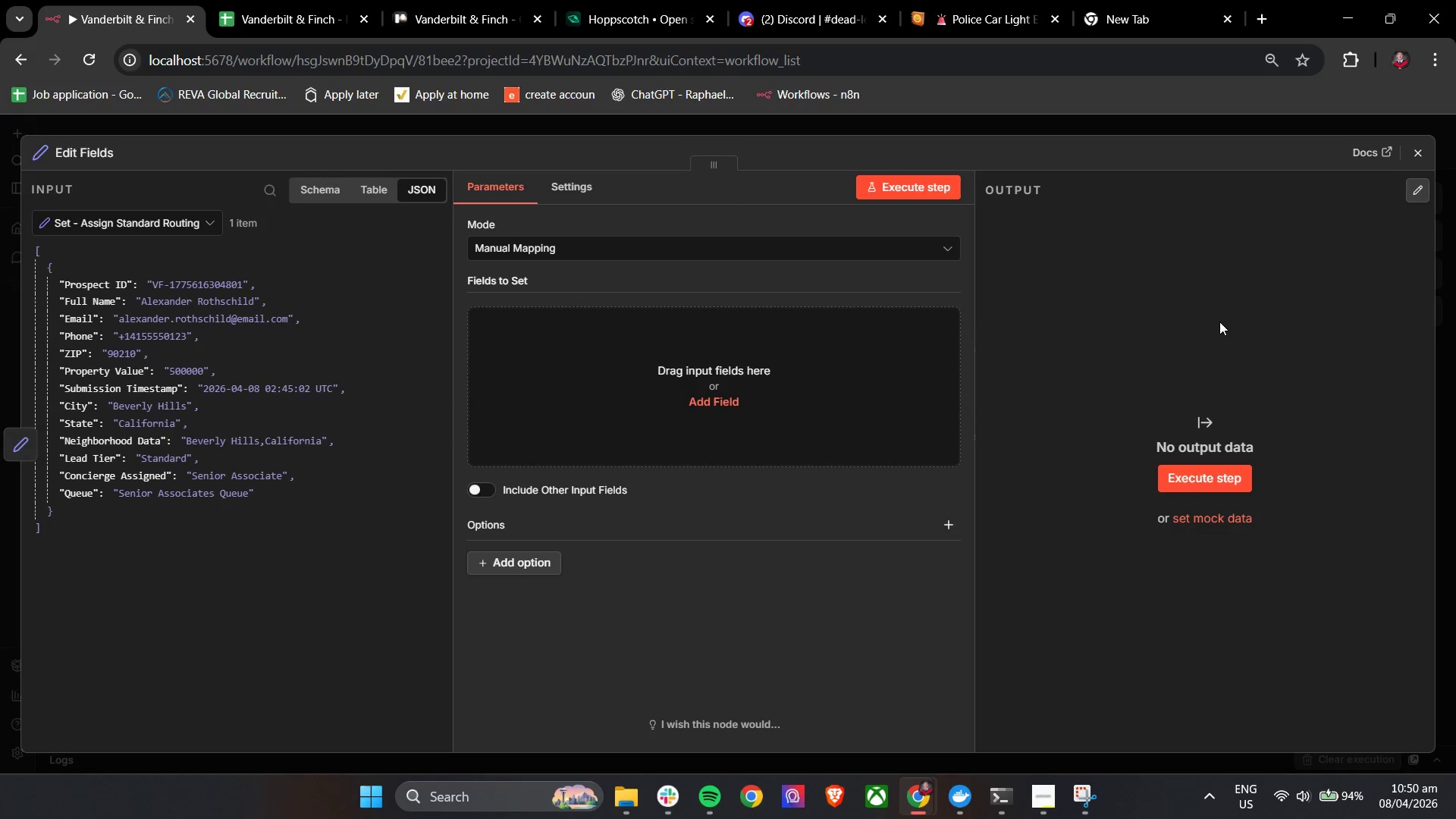 
left_click([89, 147])
 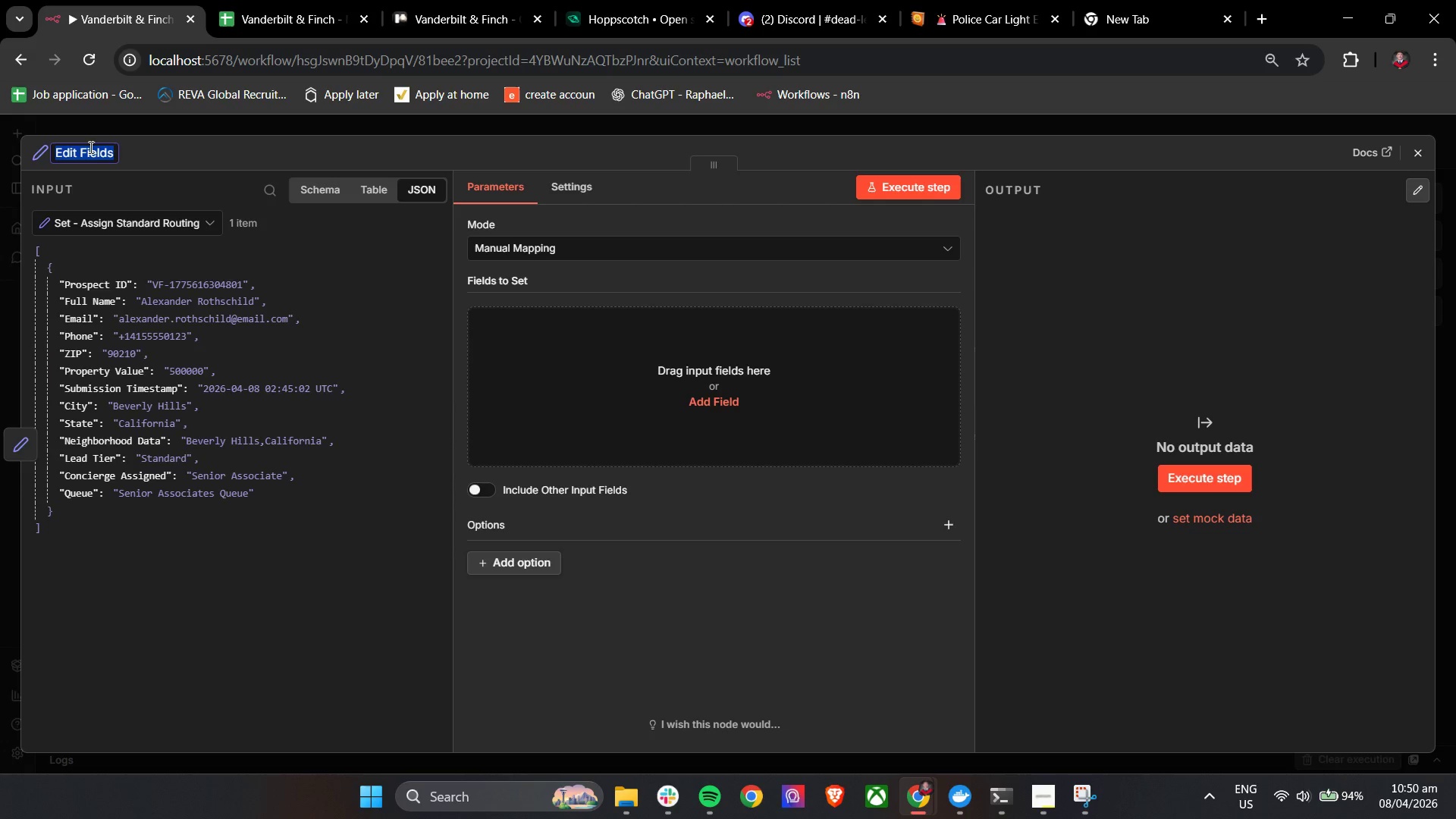 
type(Set - Resolve Trello List ID)
 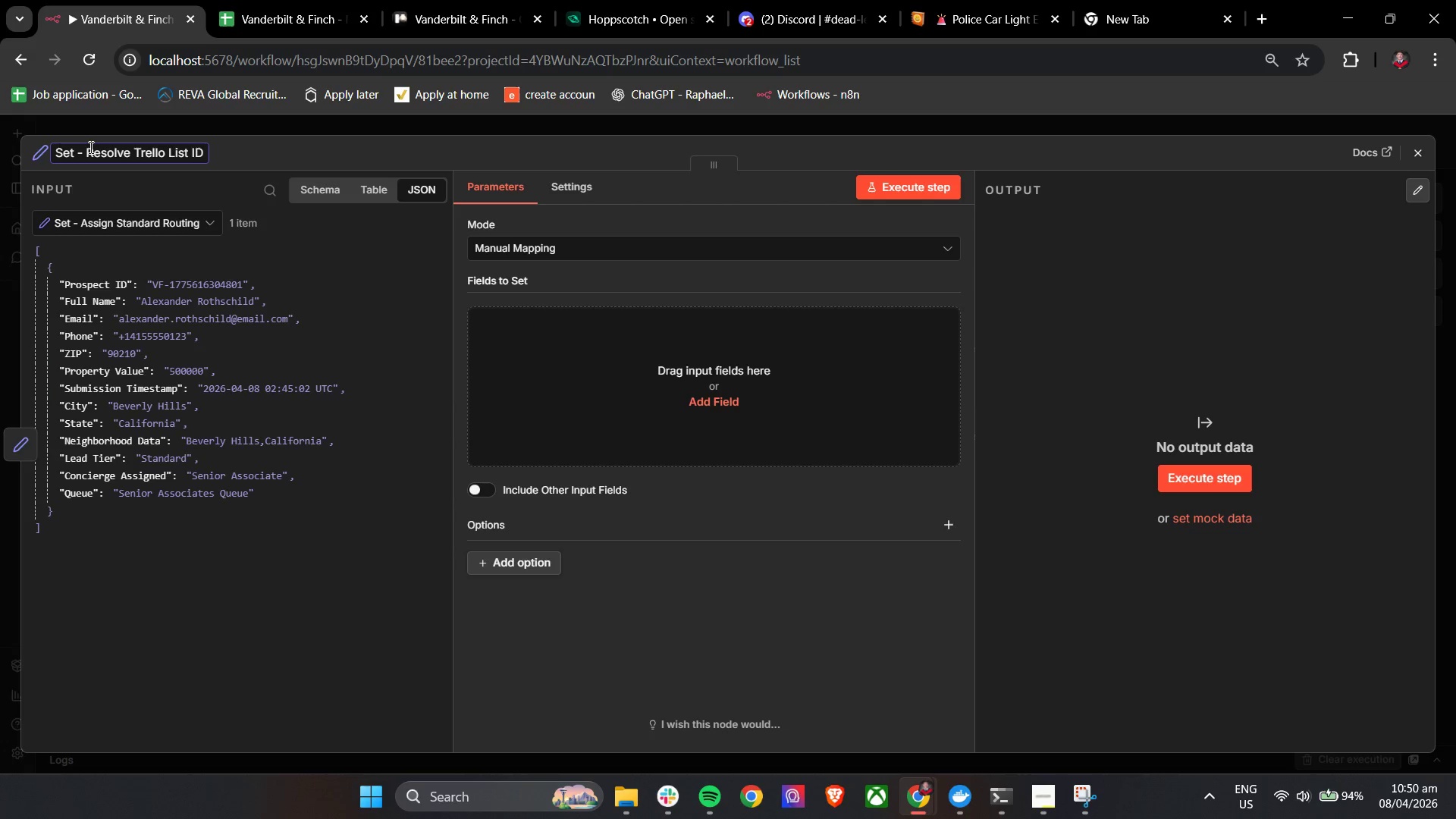 
left_click([233, 142])
 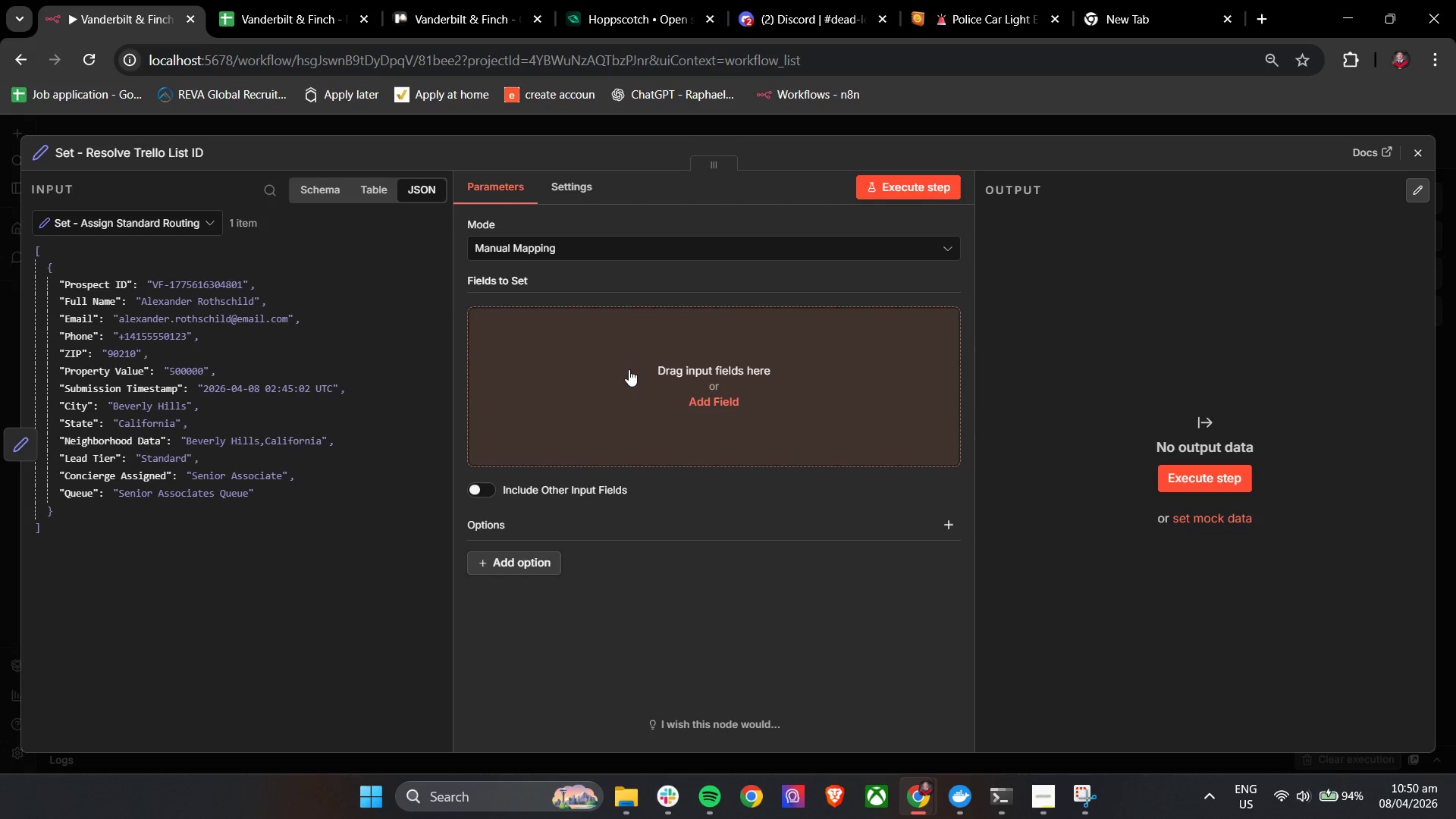 
left_click([629, 369])
 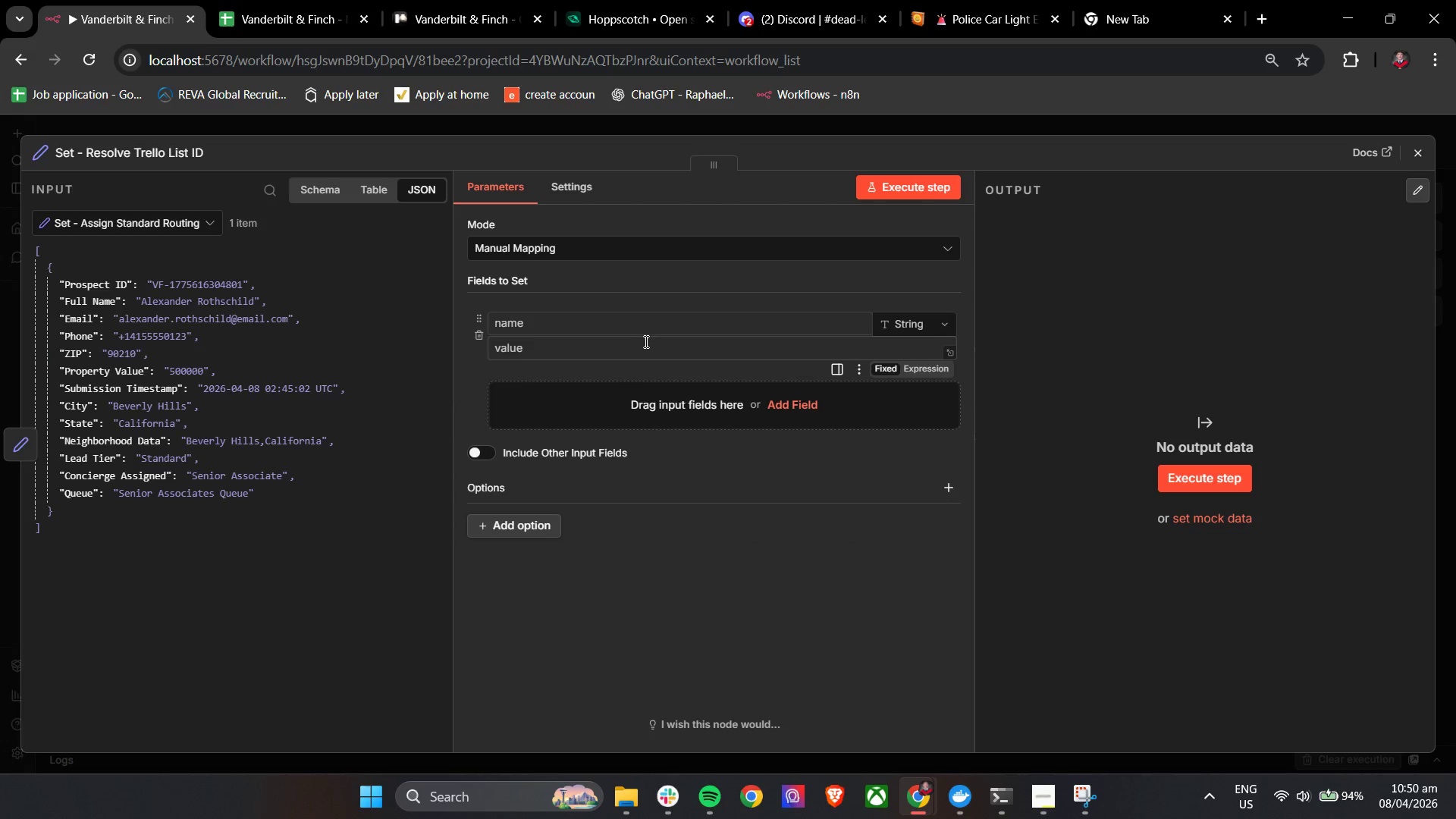 
left_click([581, 322])
 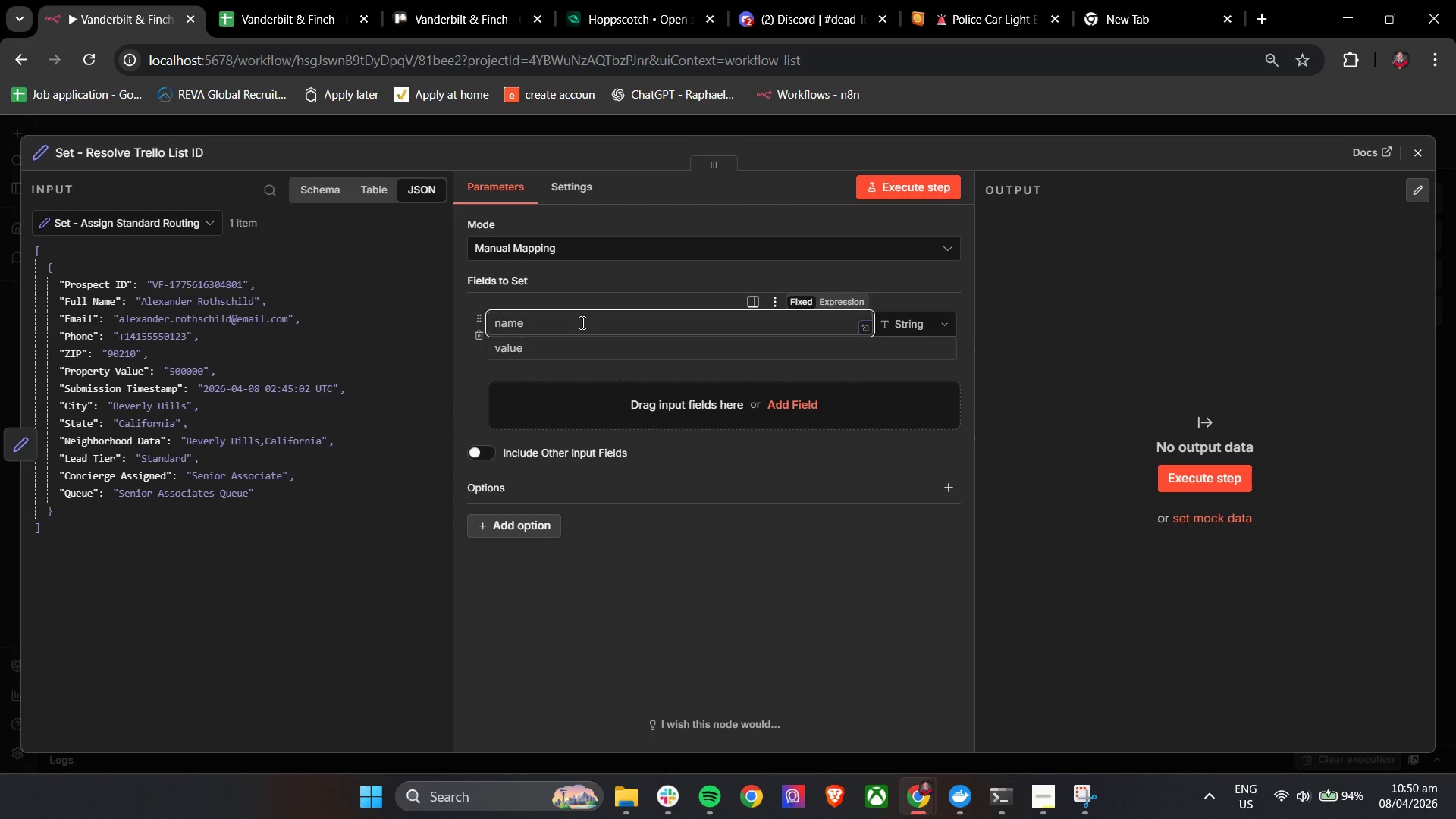 
type(Trello List ID)
 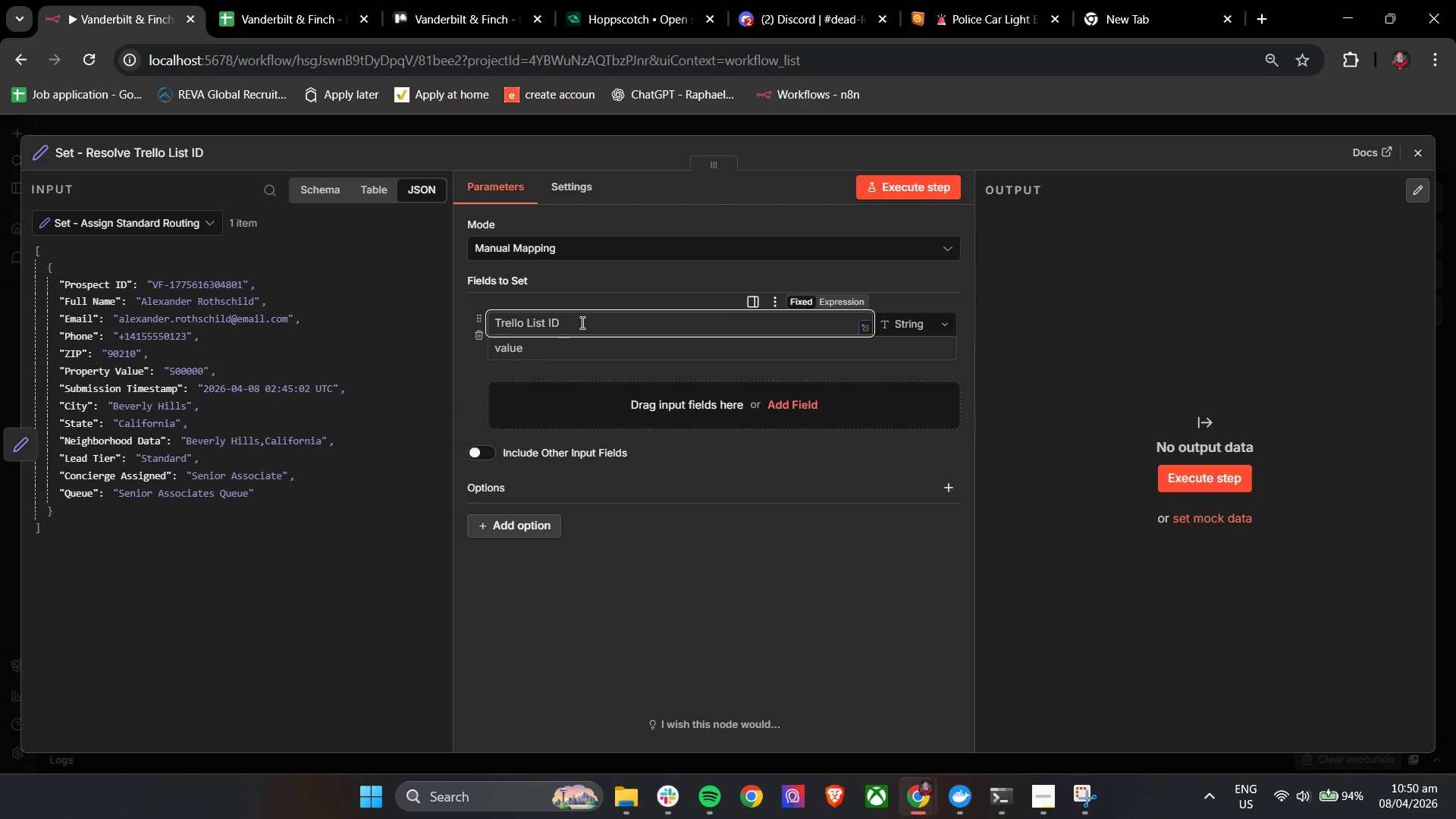 
left_click([579, 351])
 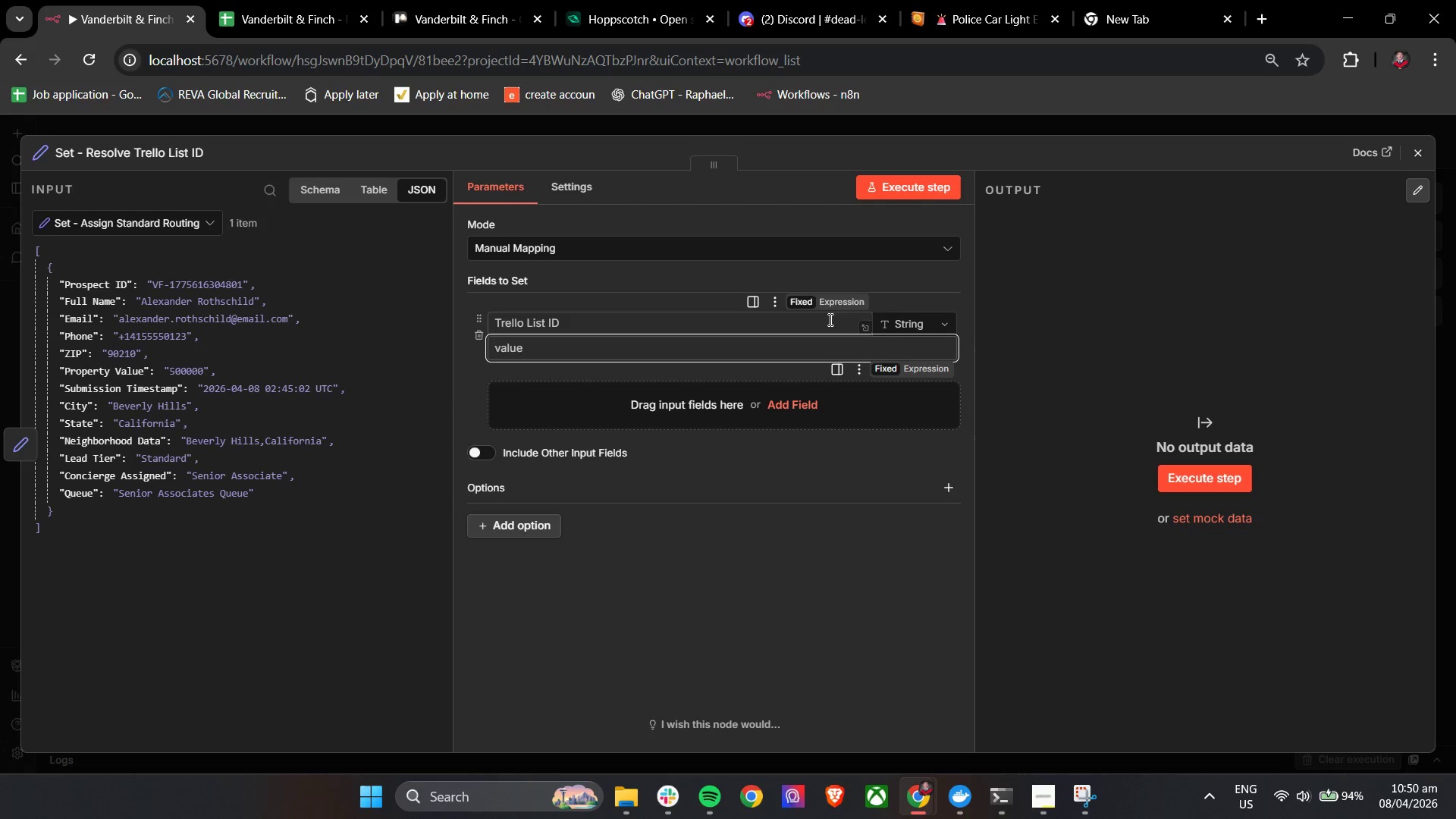 
left_click([918, 372])
 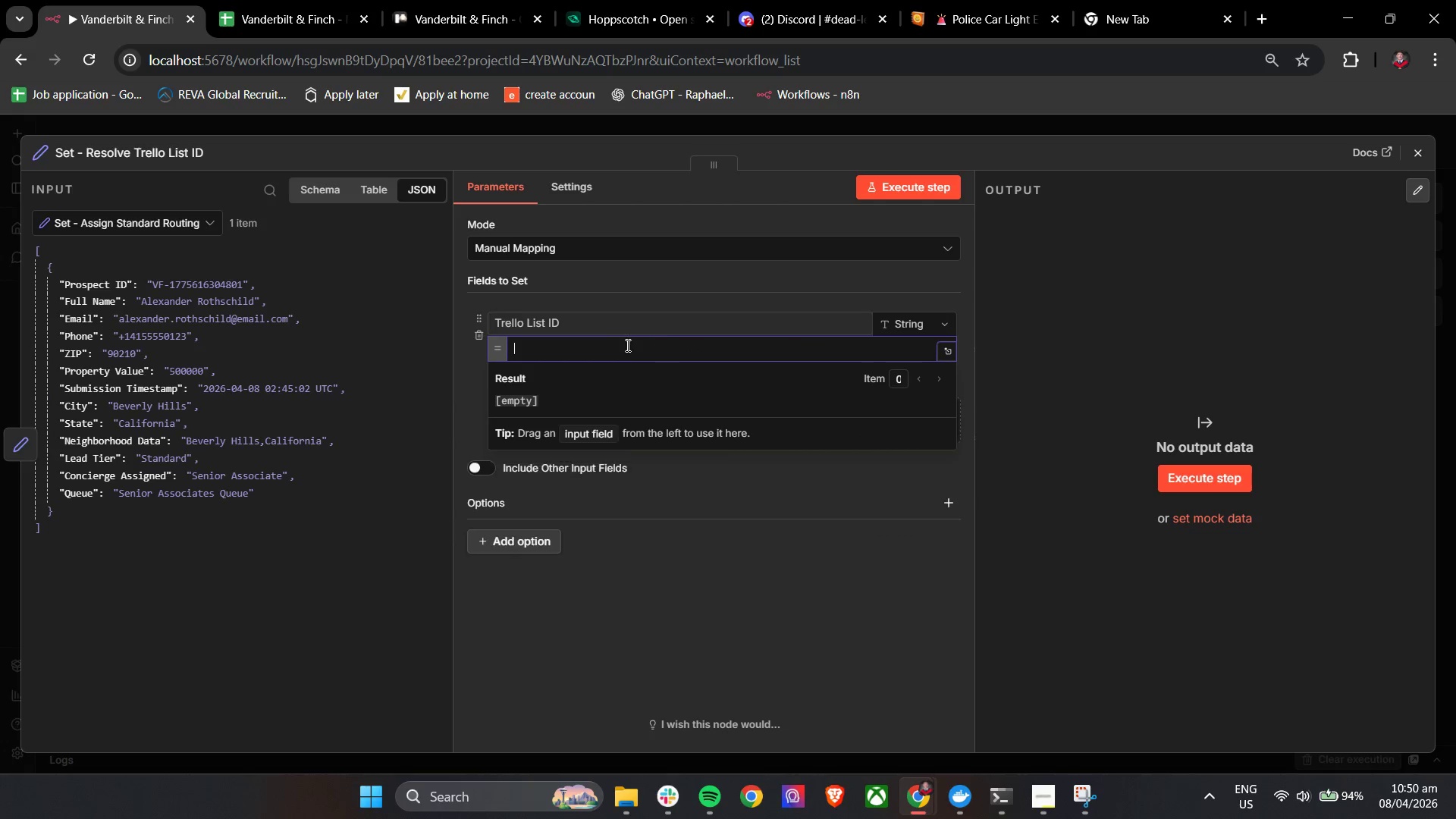 
left_click([617, 344])
 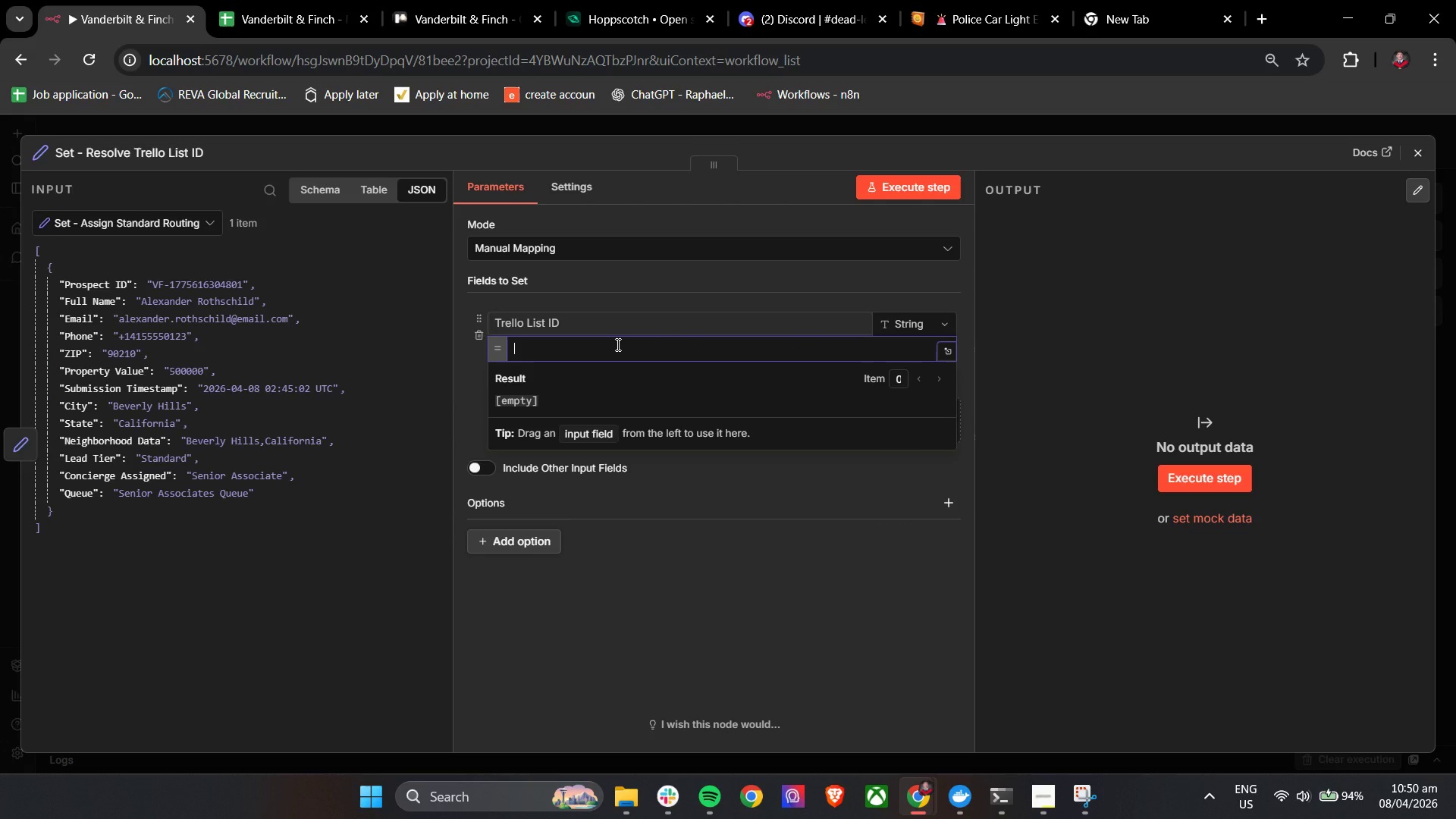 
key(Shift+BracketLeft)
 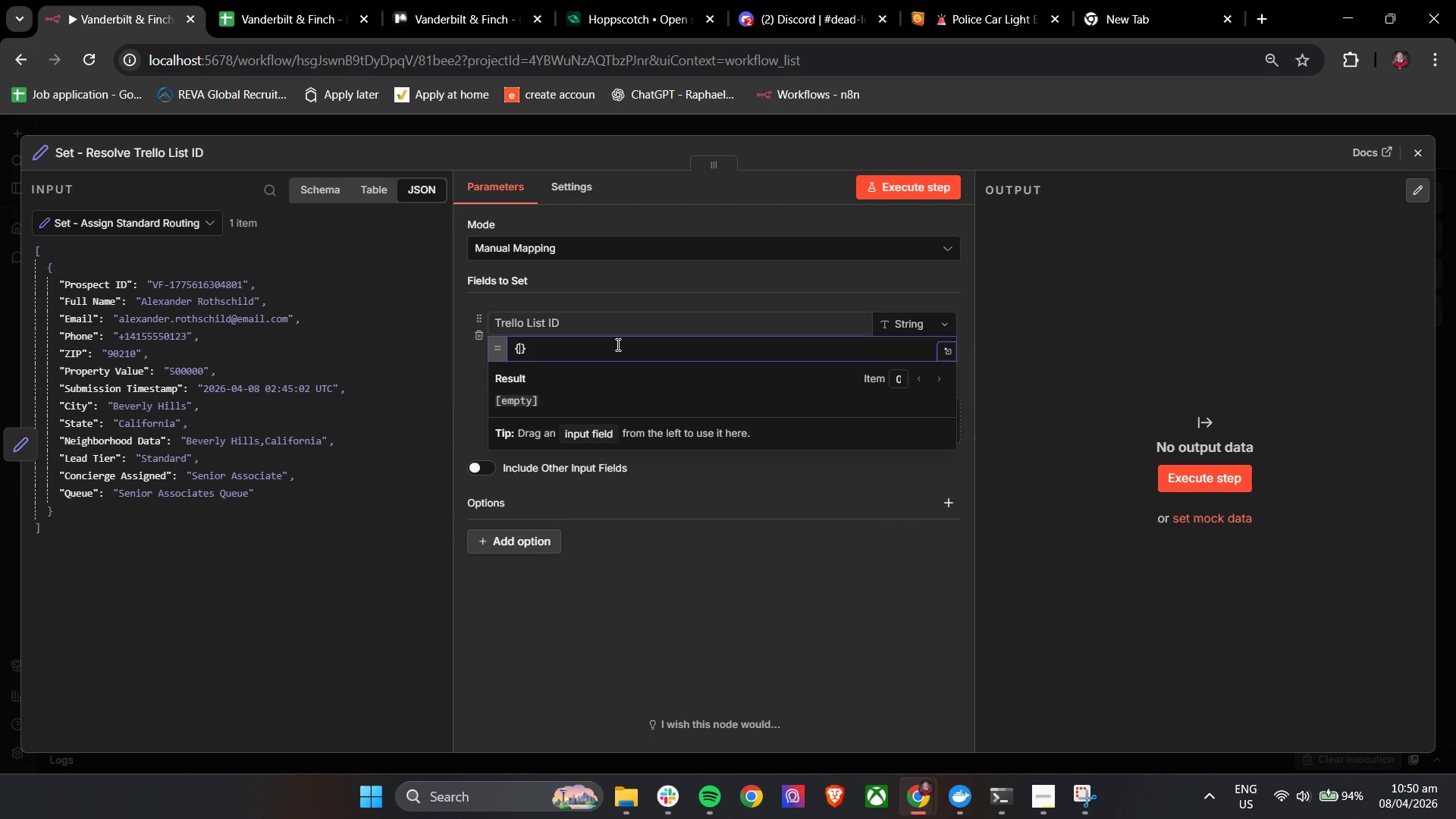 
key(Shift+BracketLeft)
 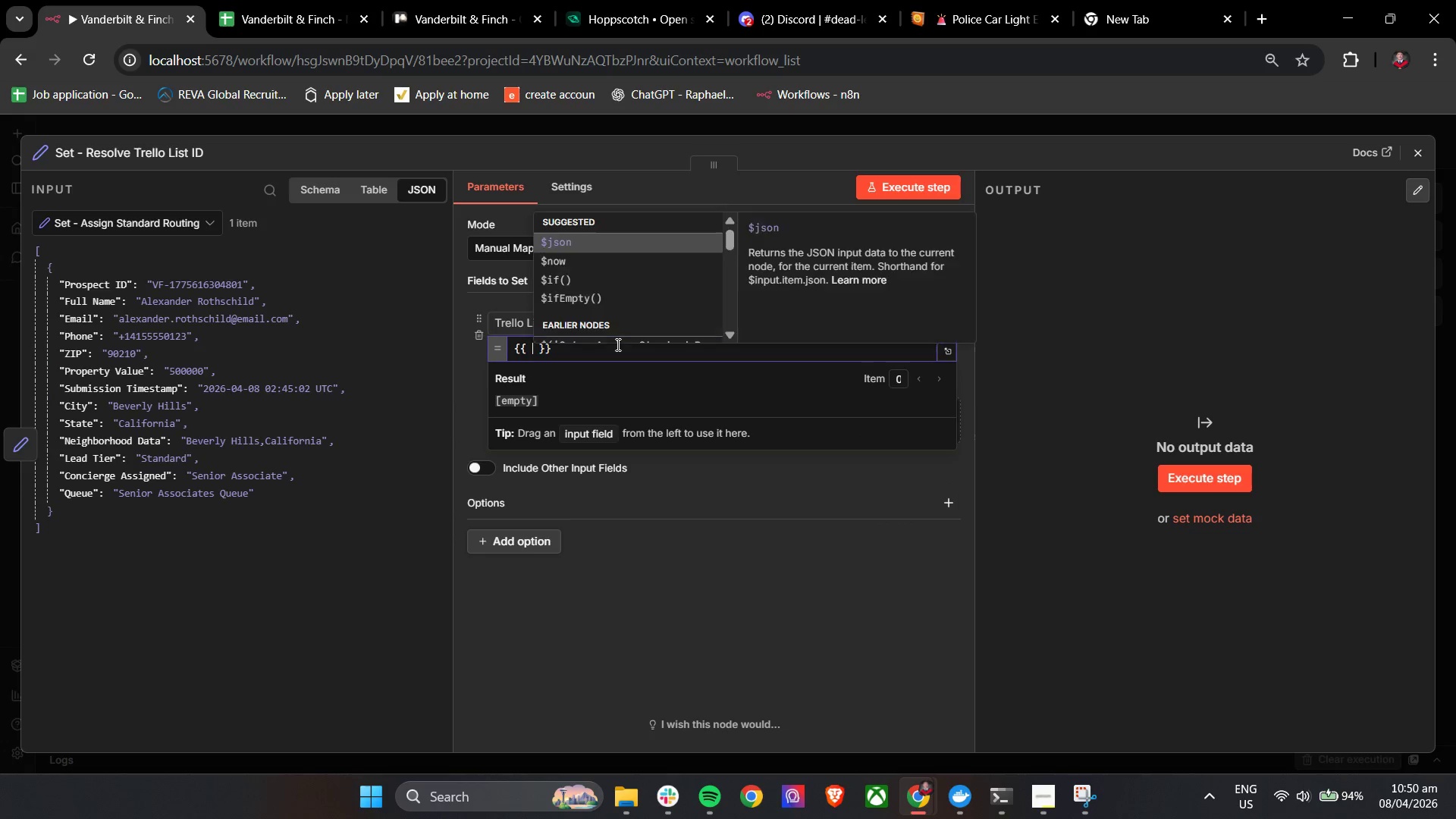 
key(Space)
 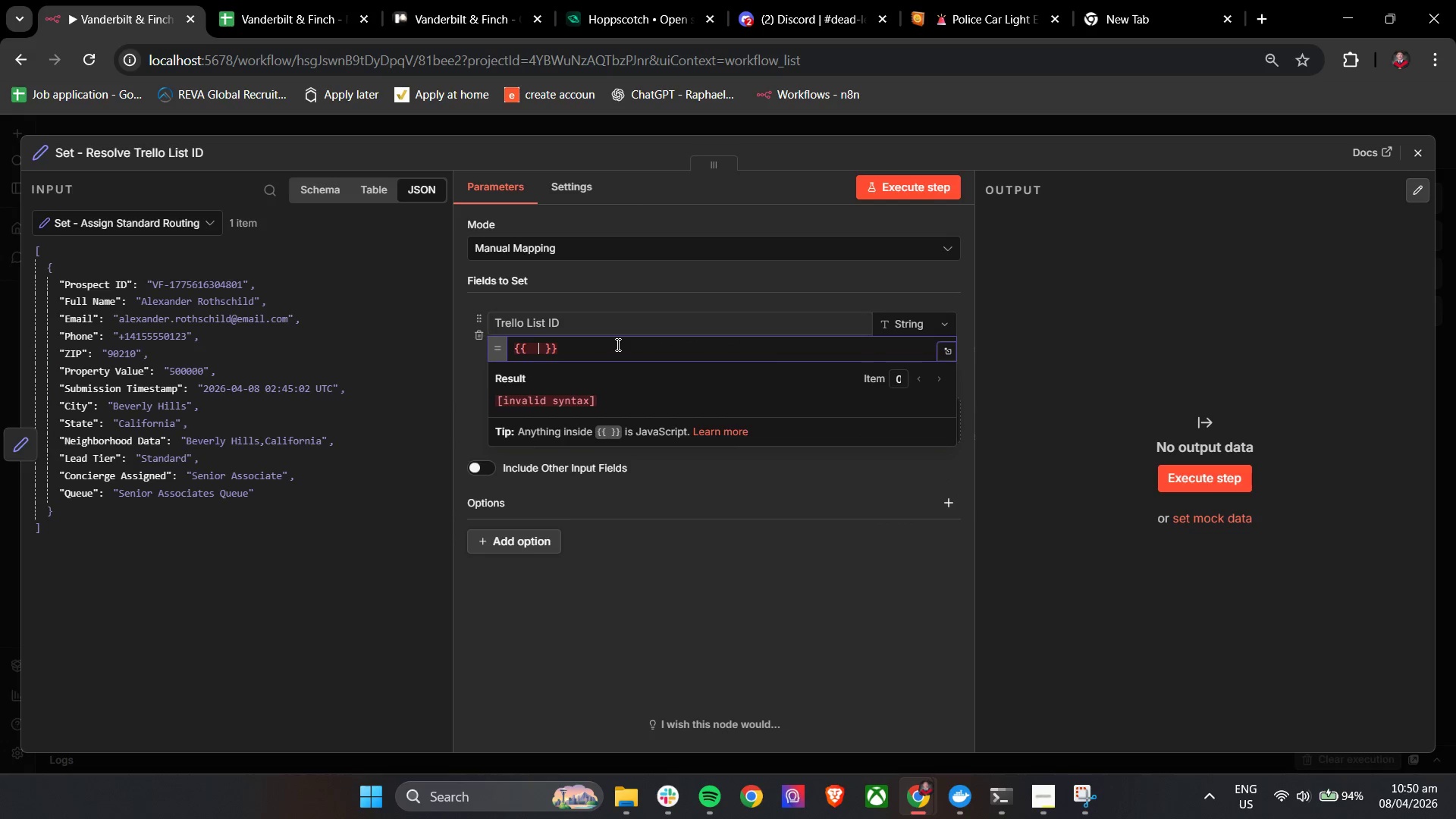 
key(Backspace)
 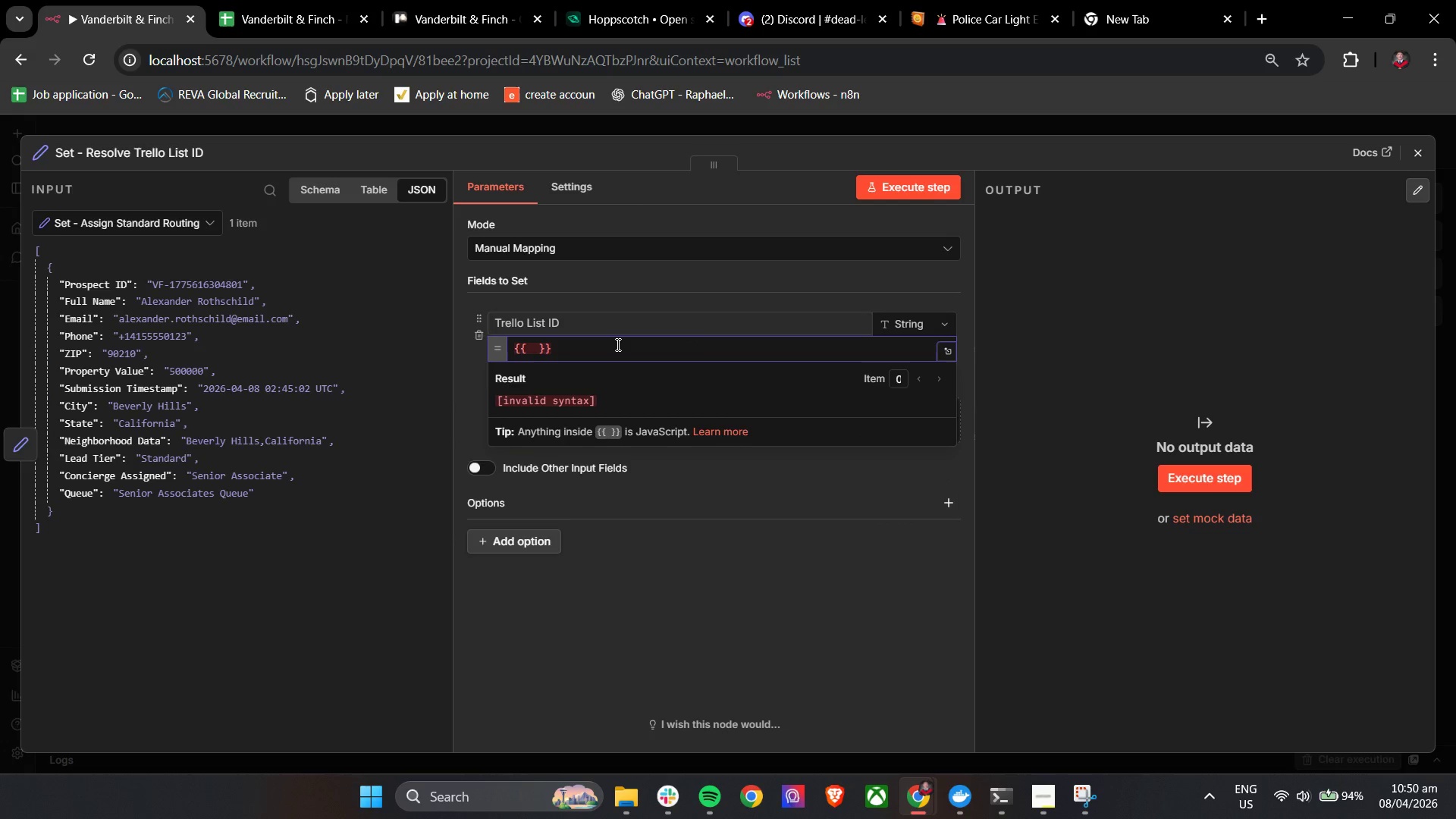 
key(Enter)
 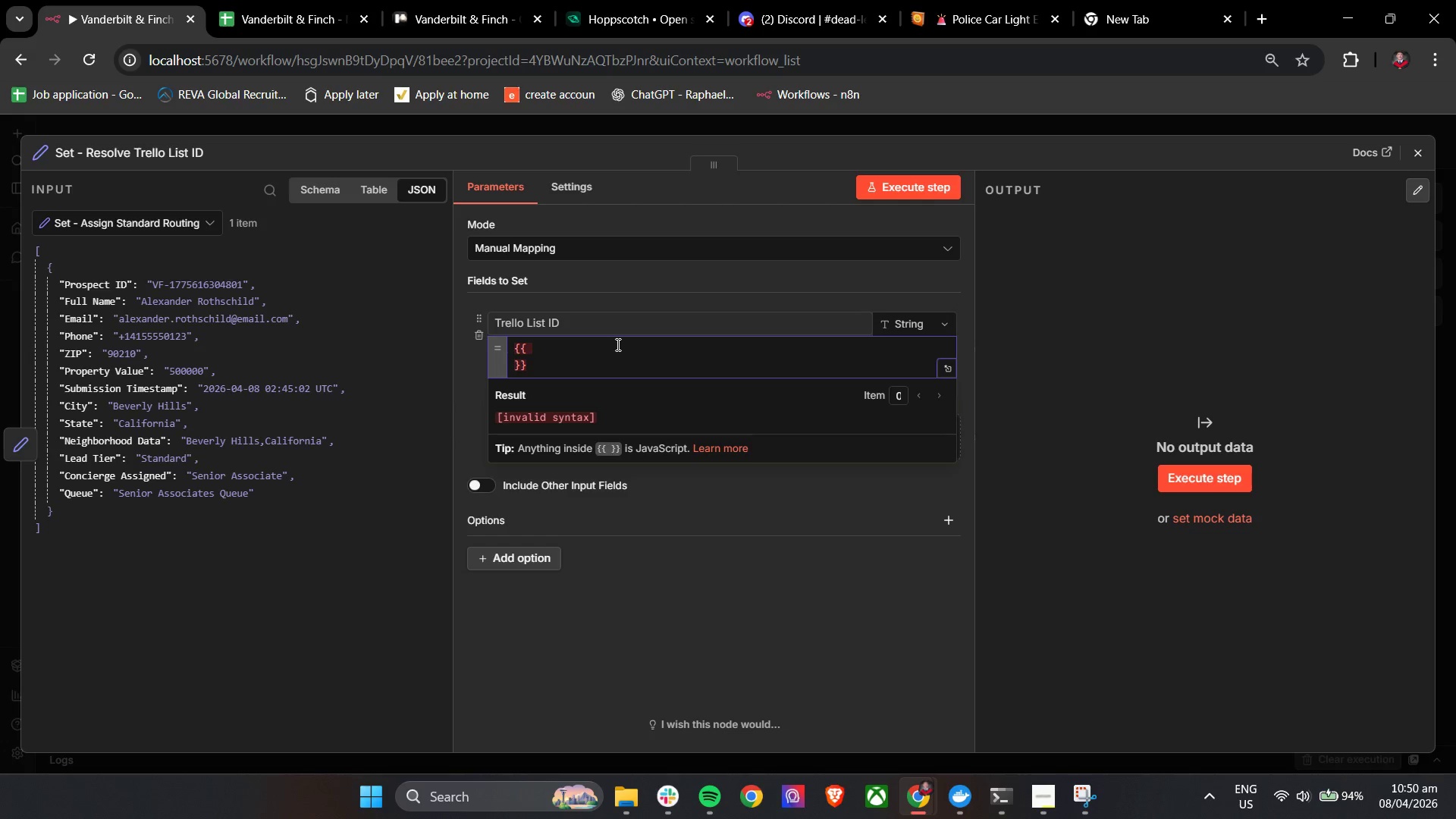 
key(Space)
 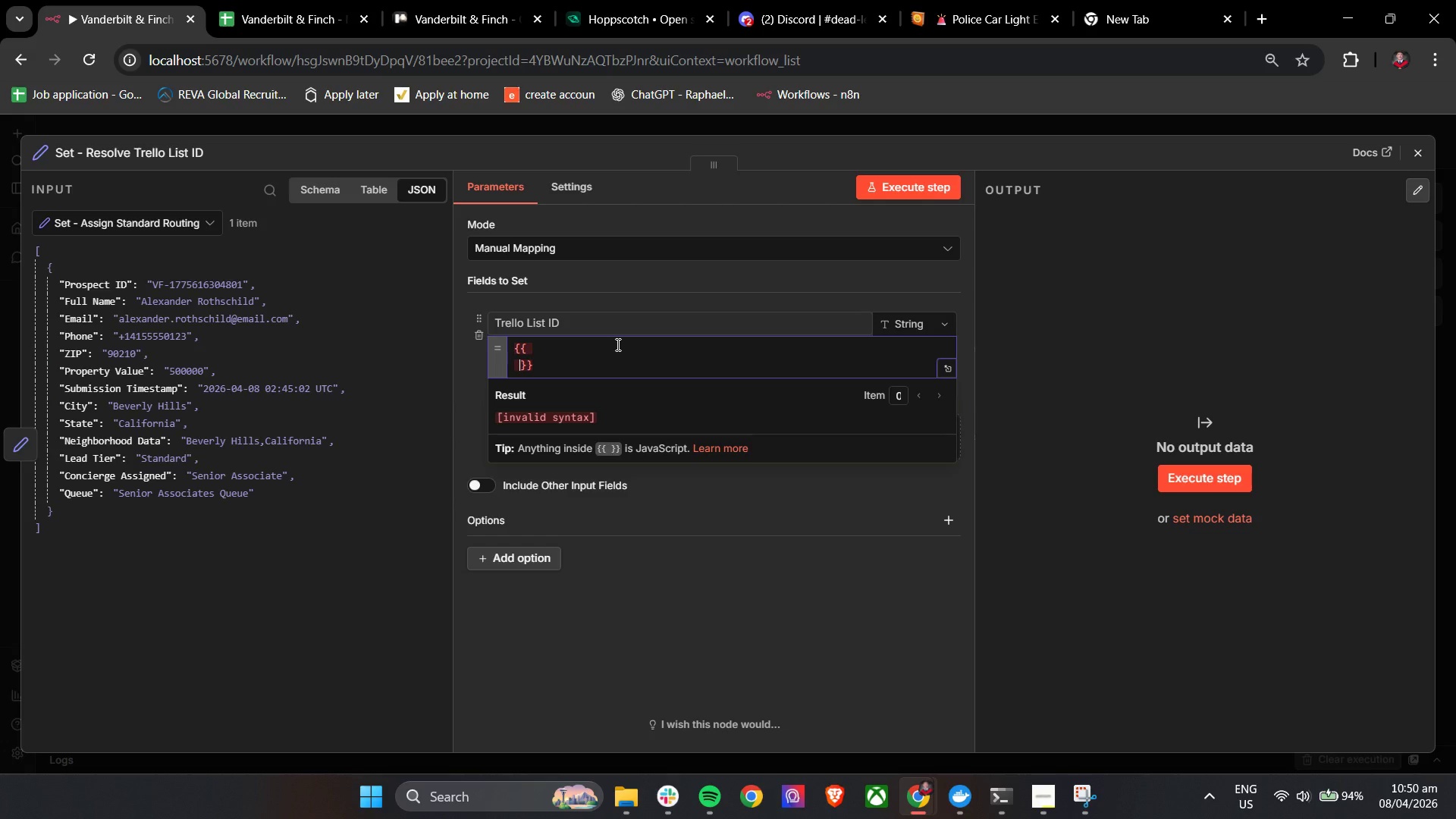 
key(Space)
 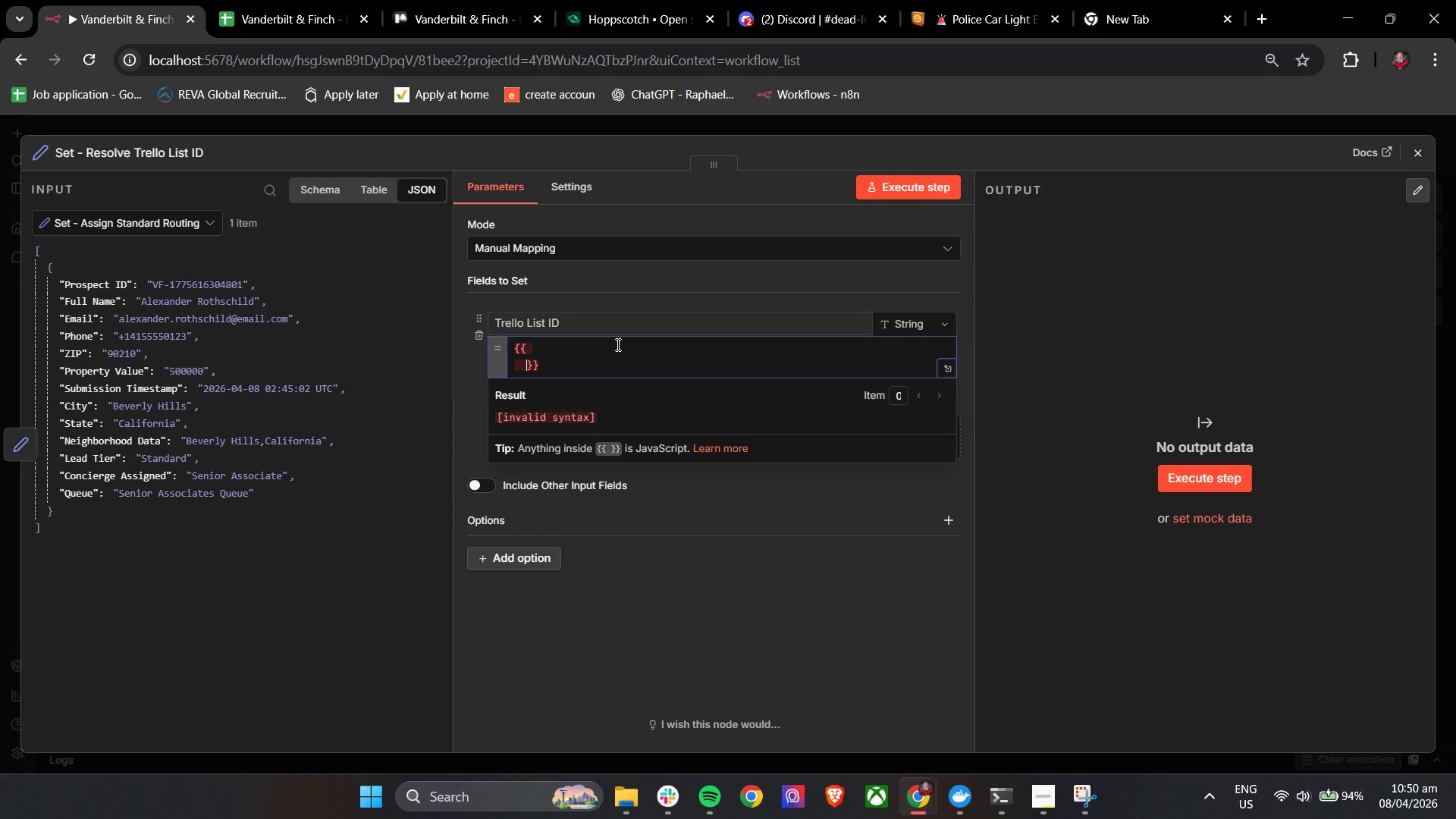 
key(Shift+4)
 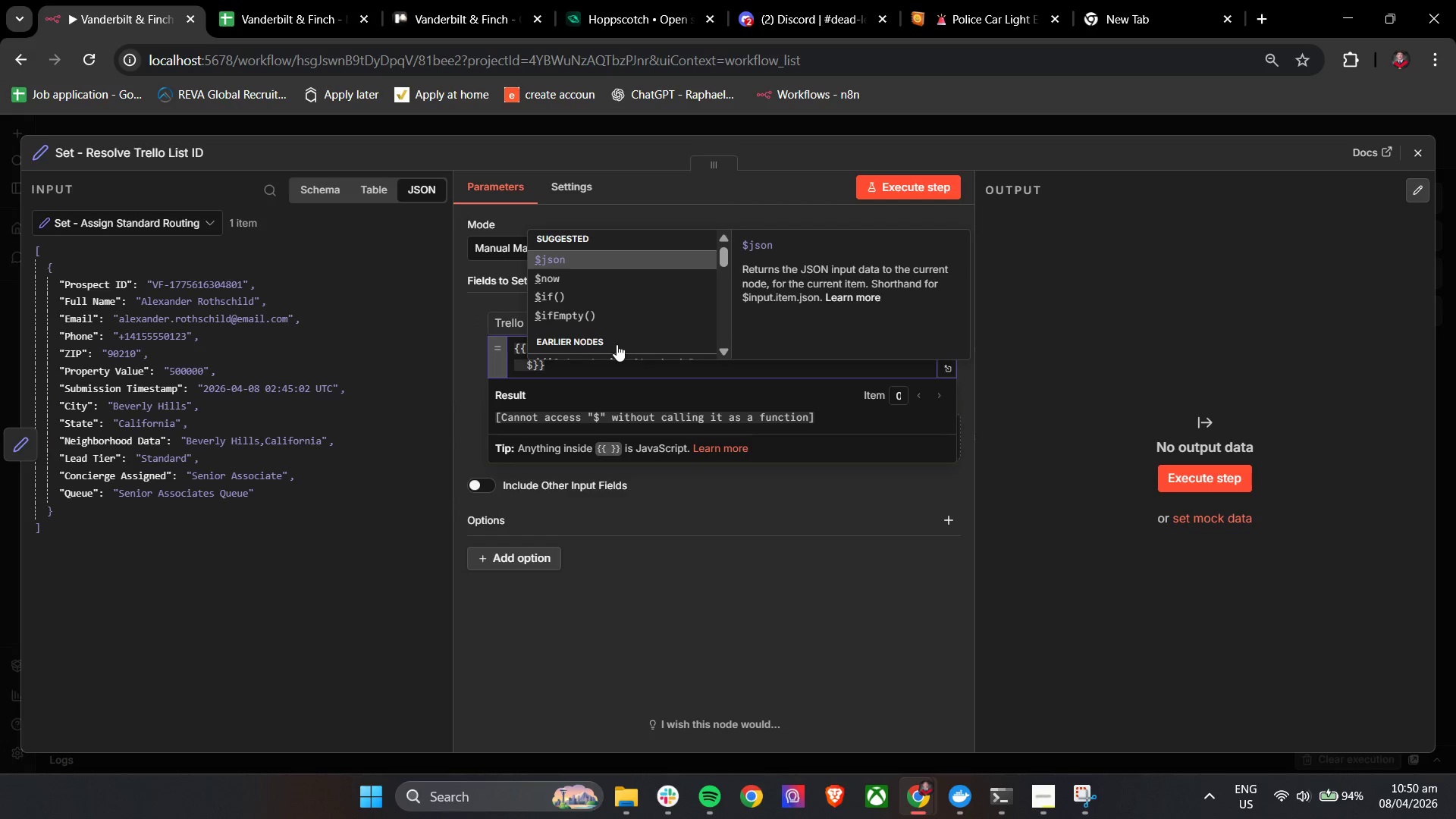 
key(Enter)
 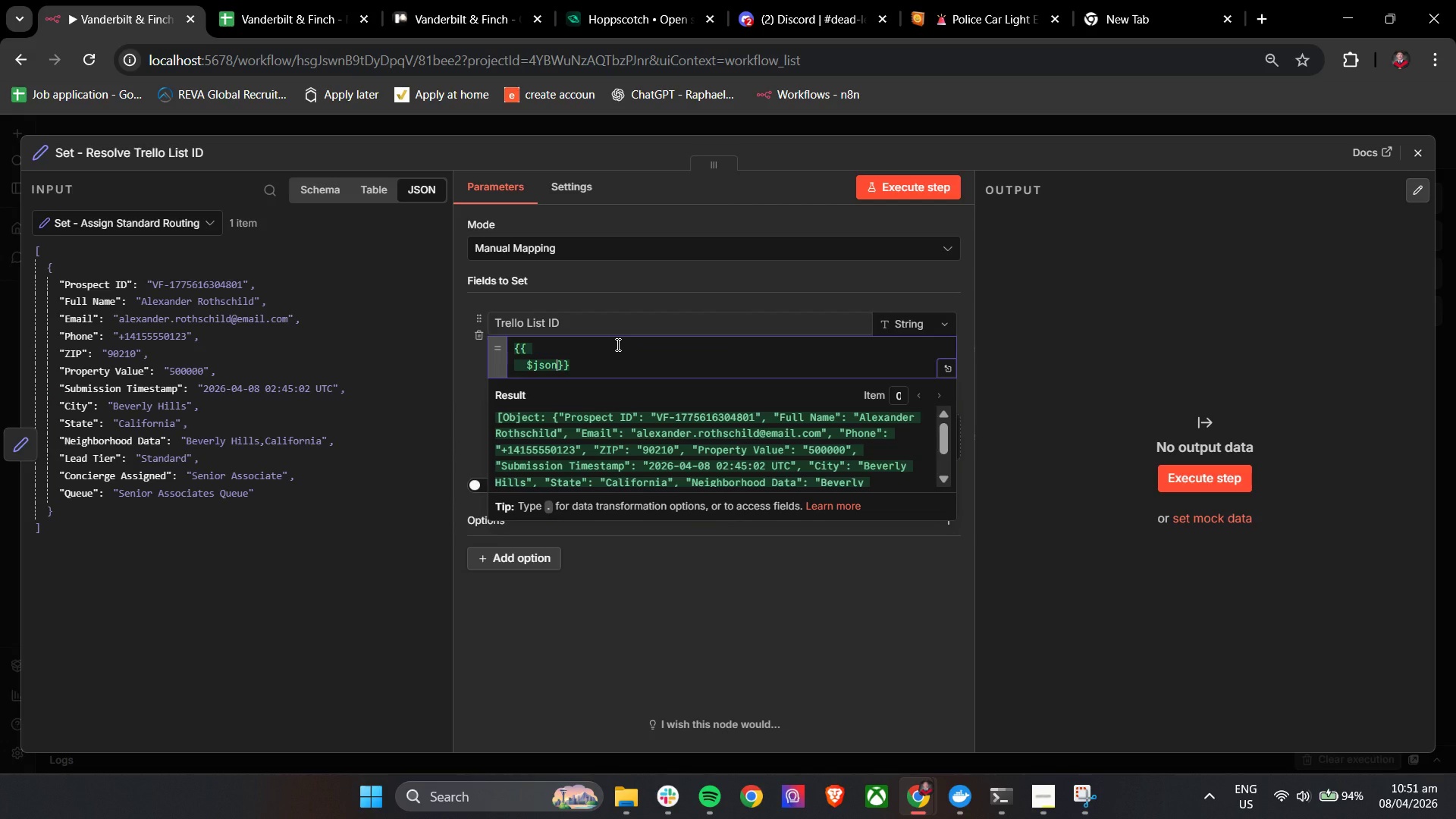 
key(Shift+BracketLeft)
 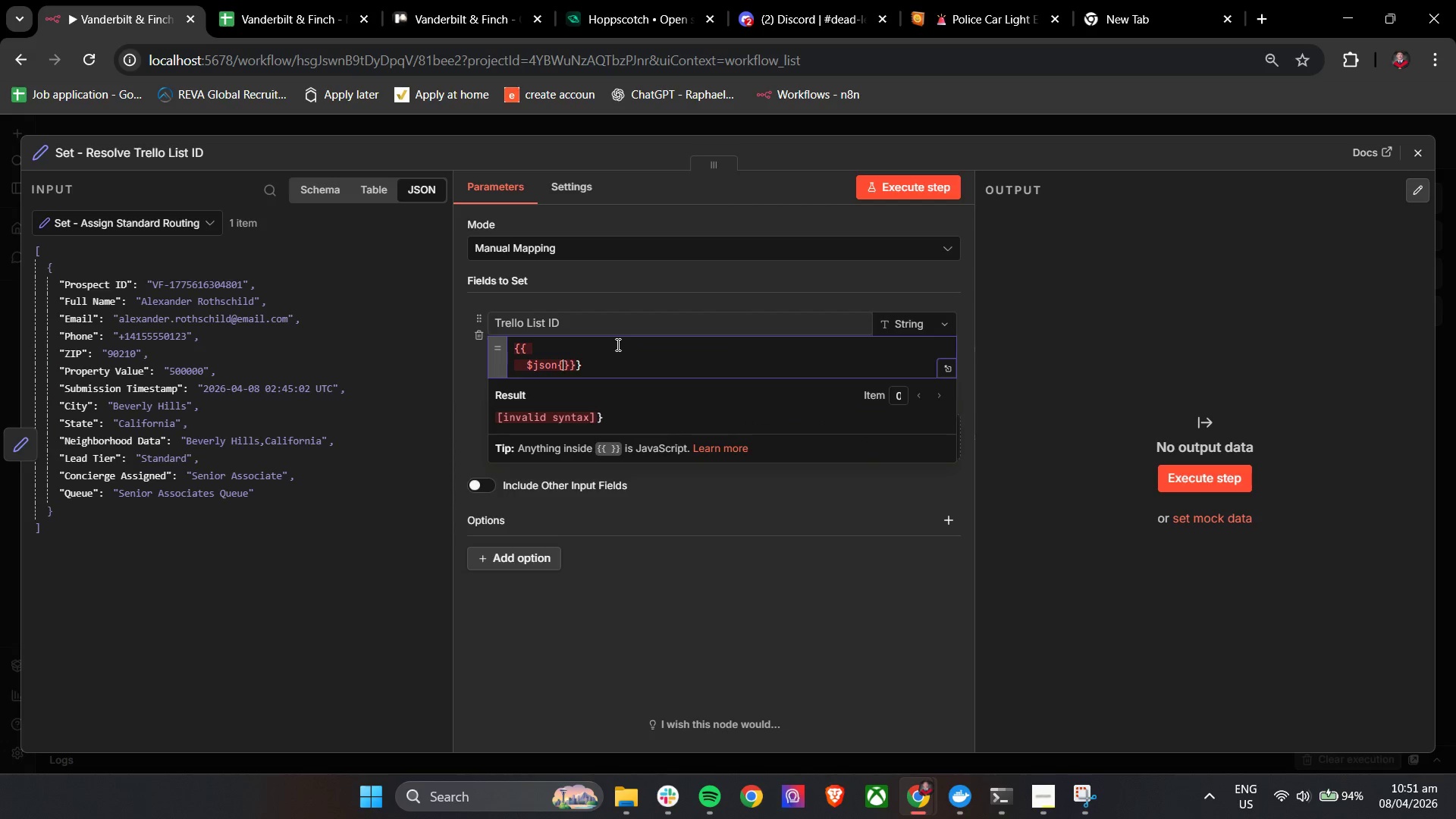 
key(Backspace)
 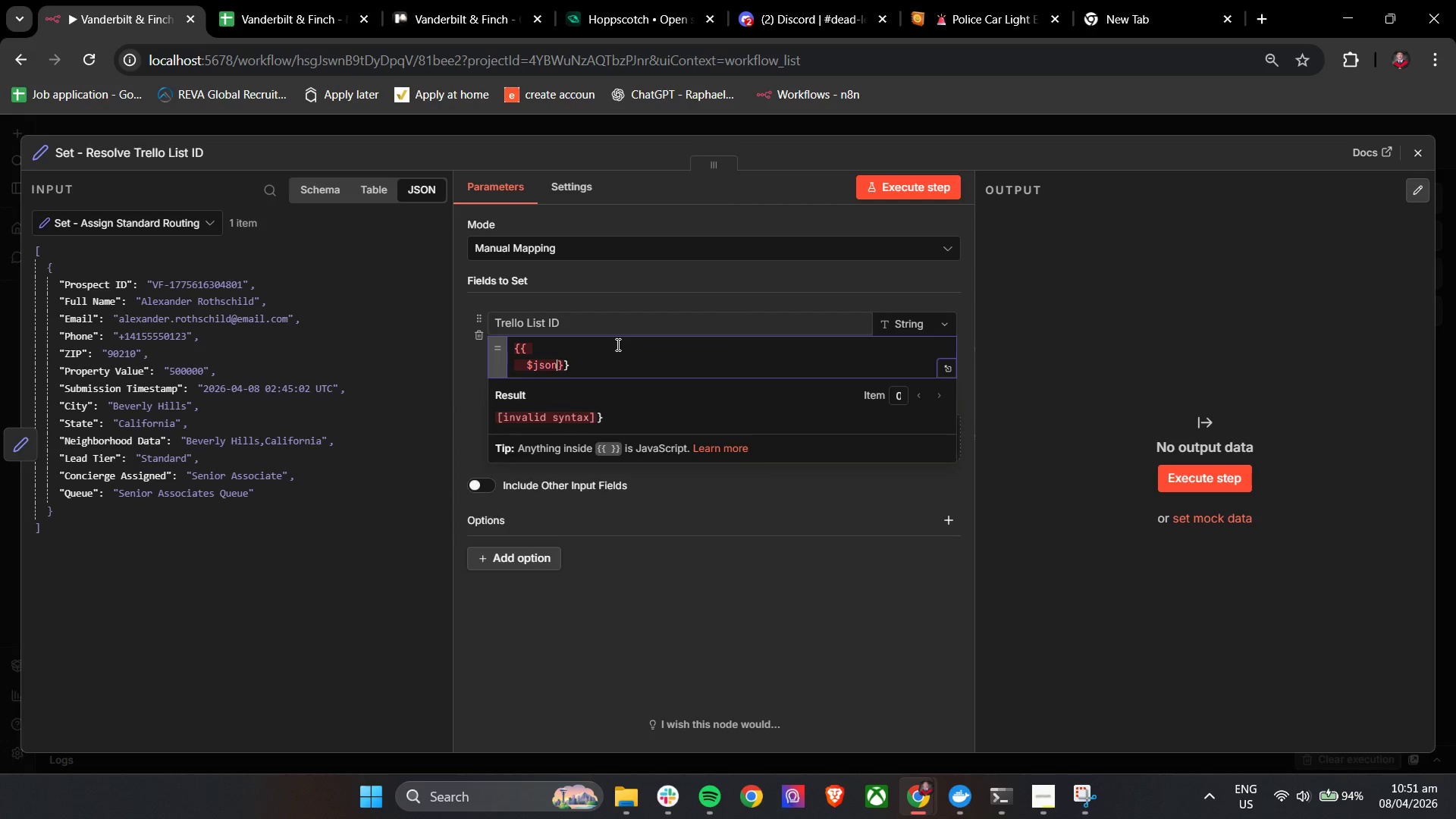 
key(BracketLeft)
 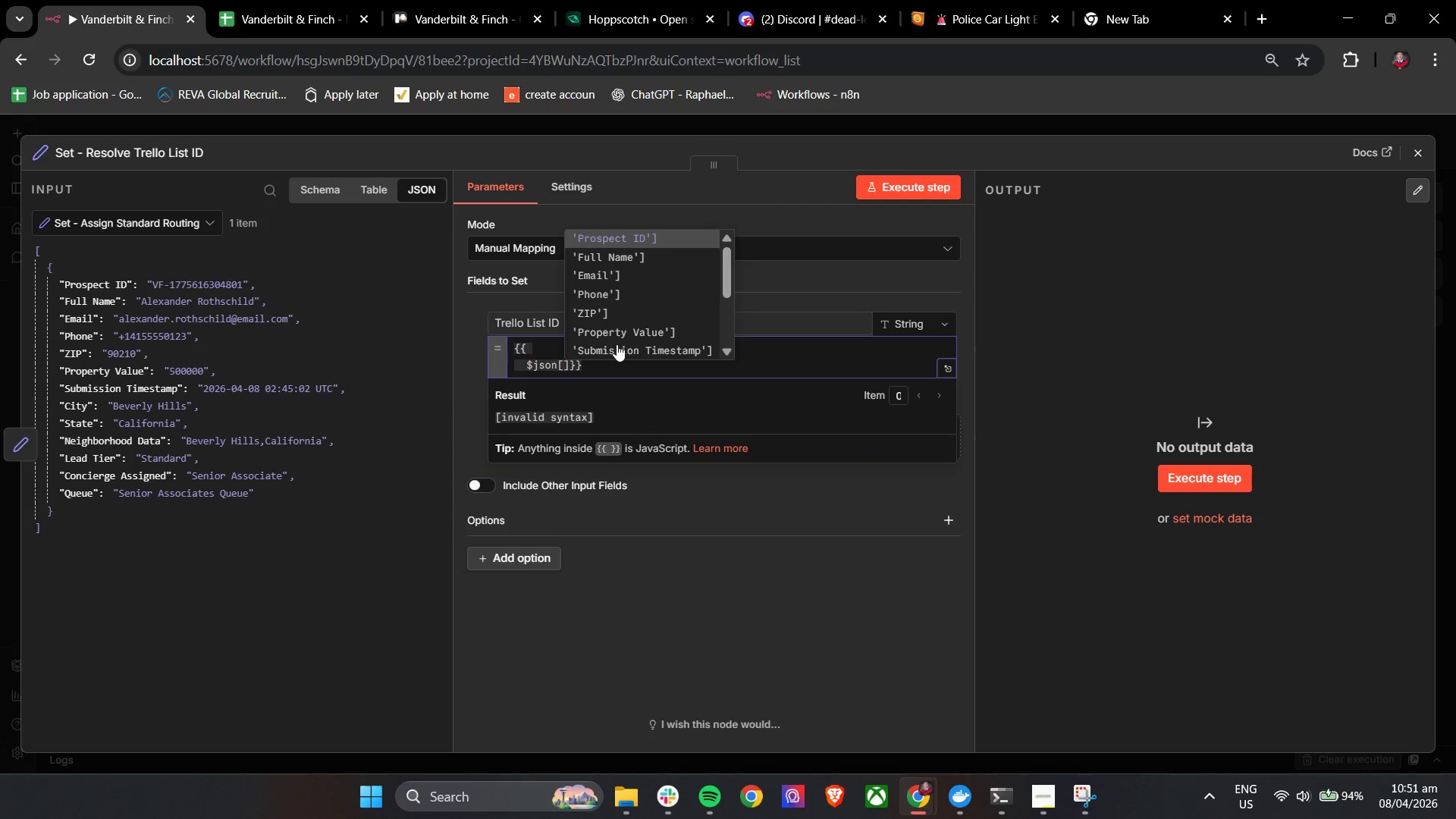 
key(Q)
 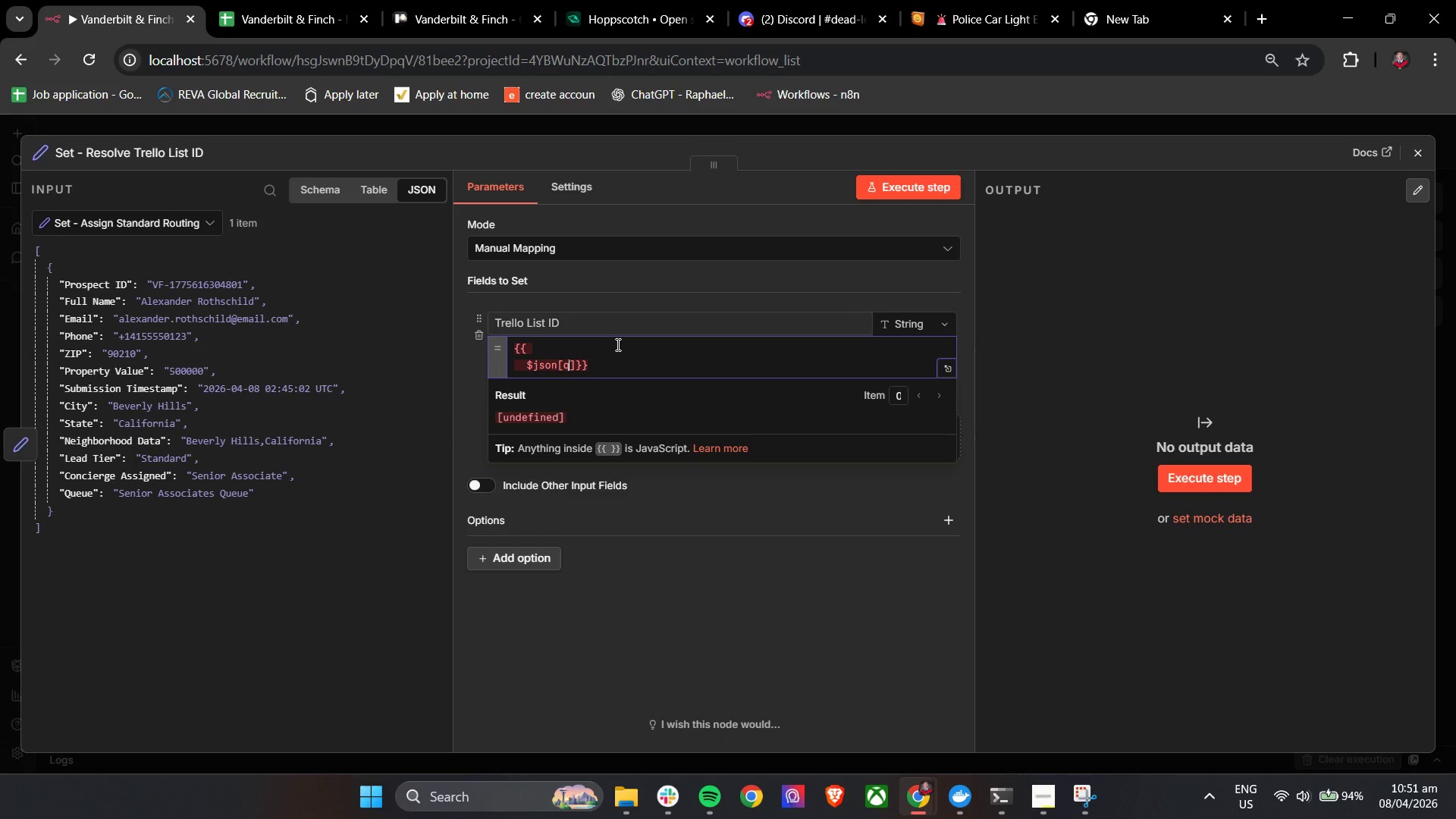 
key(Backspace)
 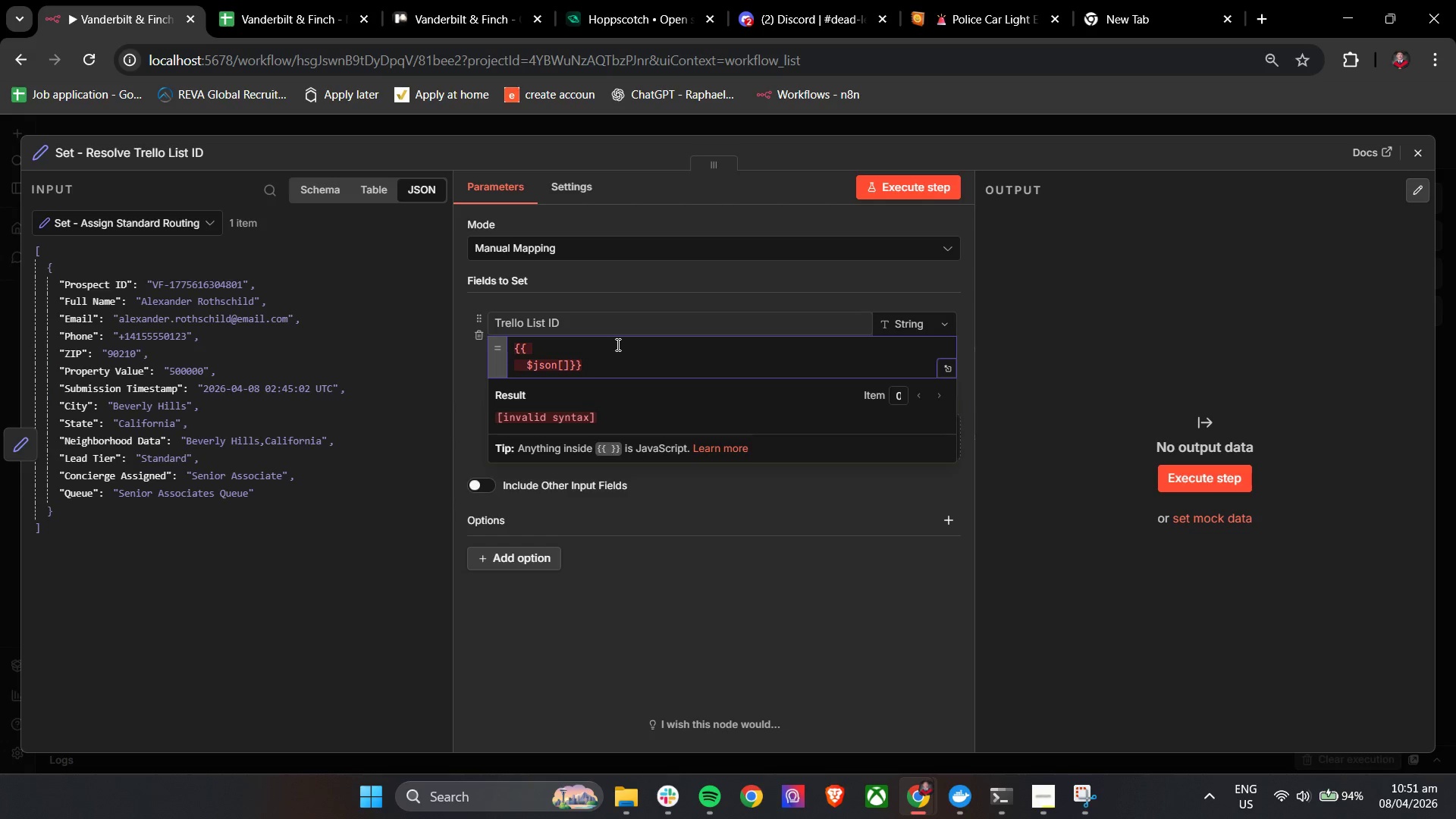 
key(Quote)
 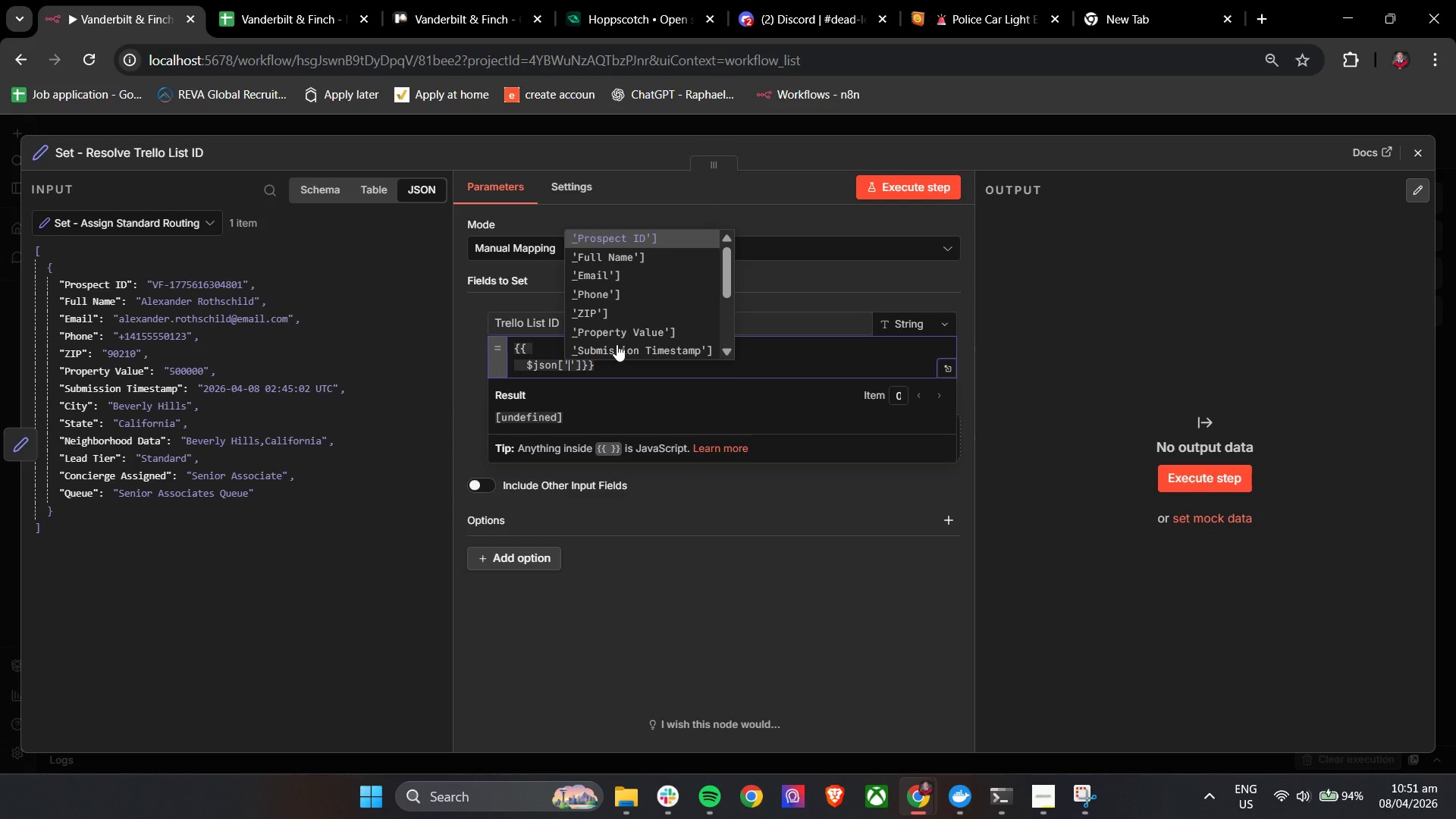 
key(Q)
 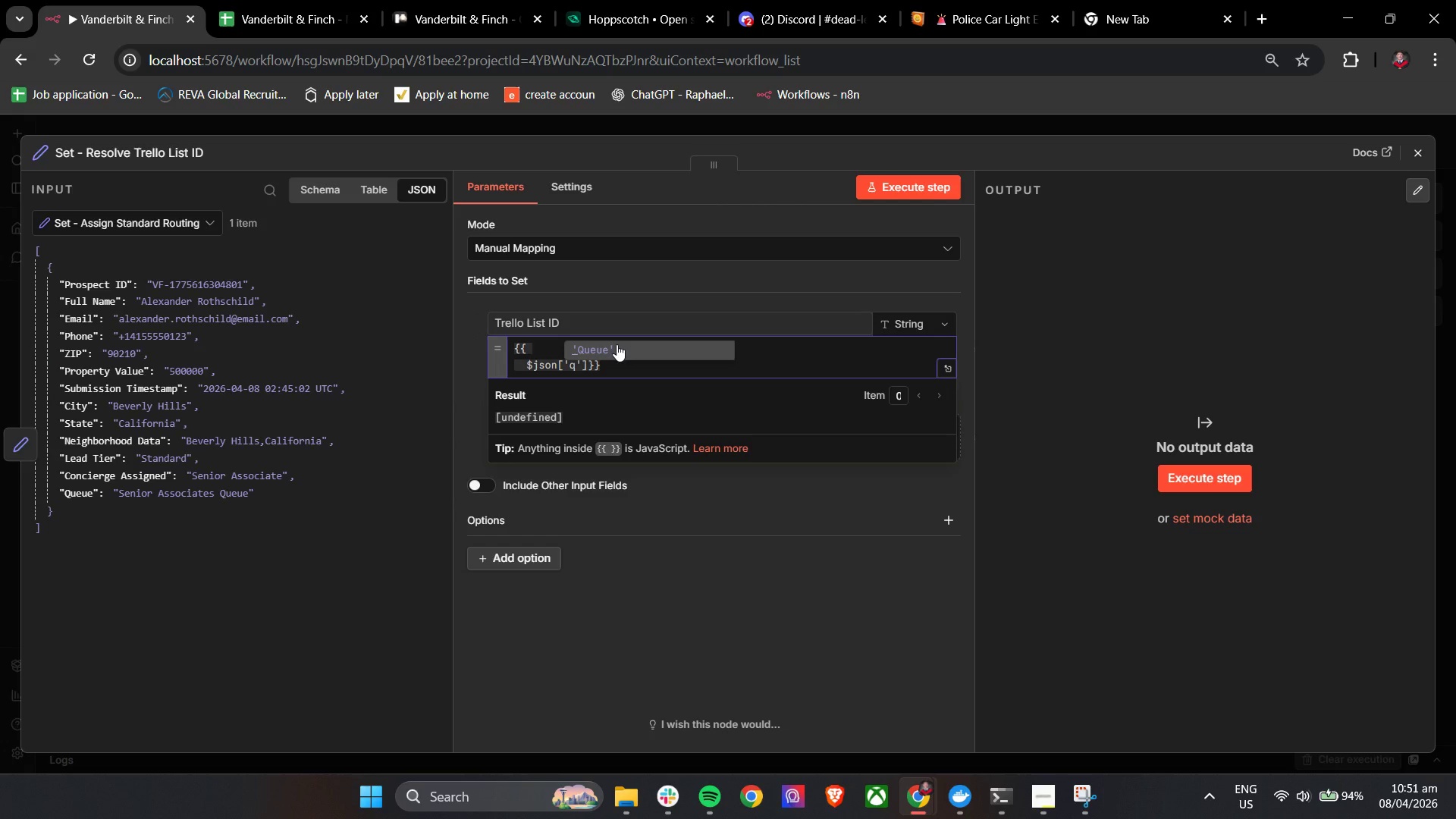 
key(Enter)
 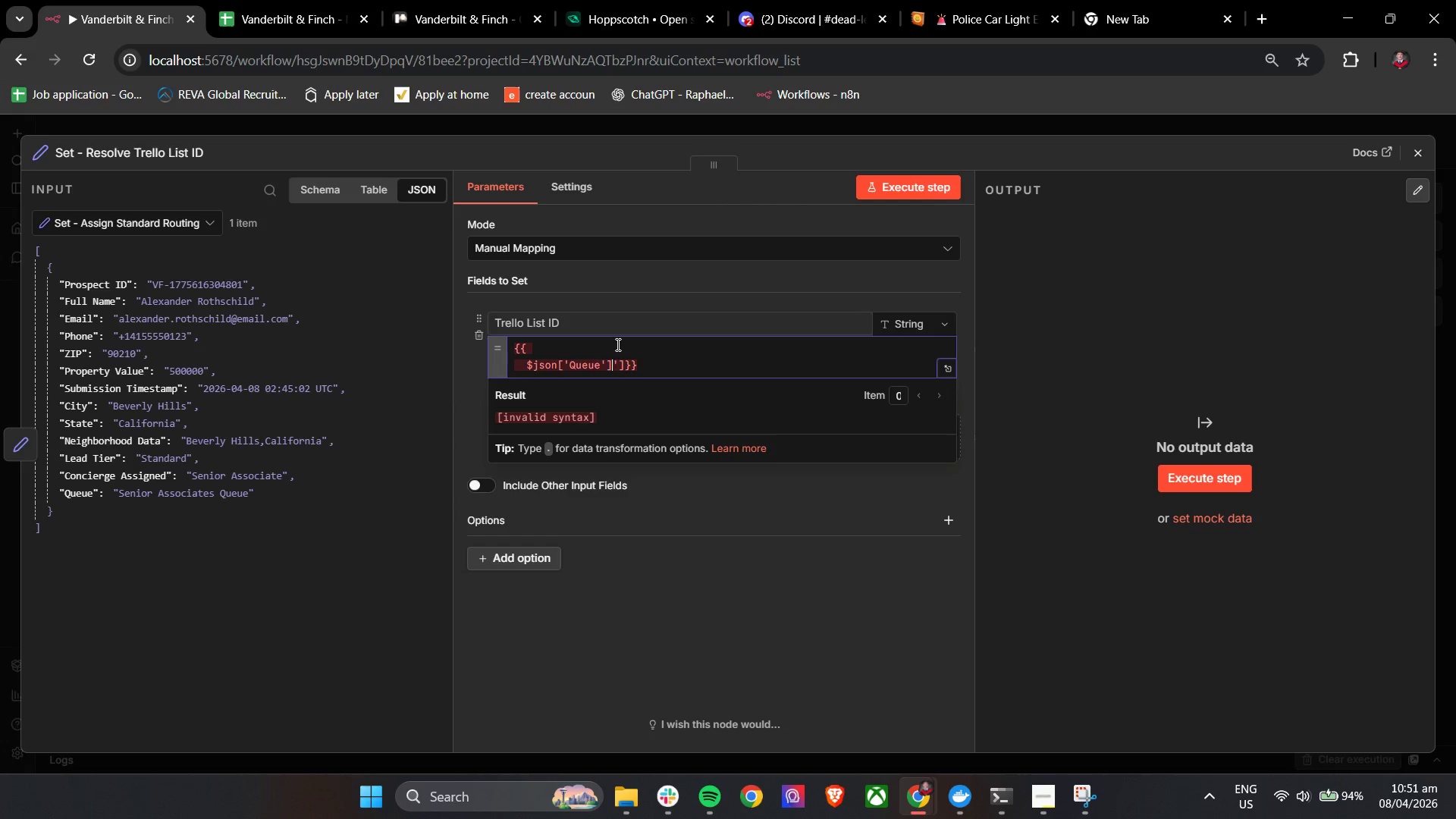 
key(Backspace)
 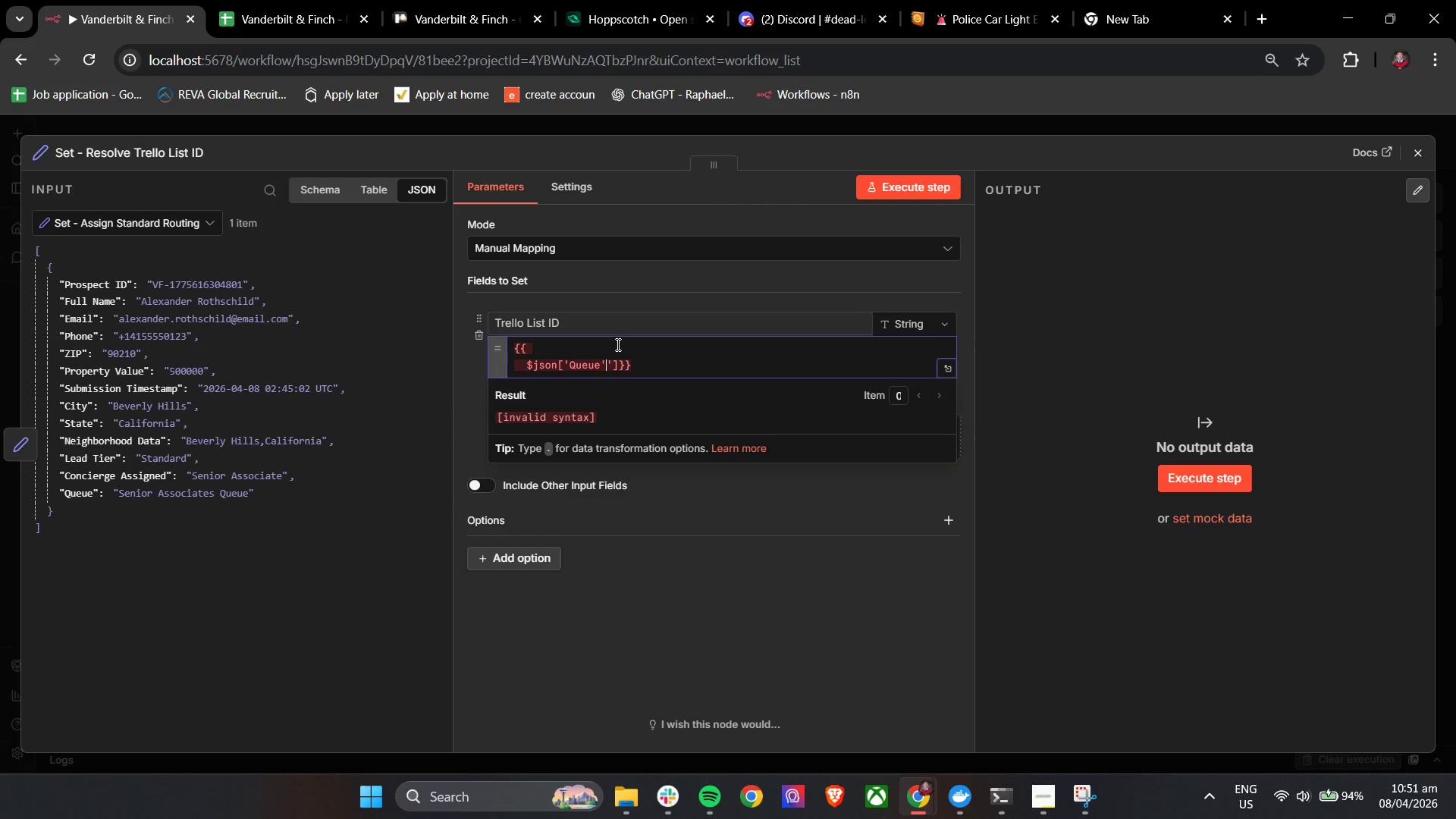 
key(Backspace)
 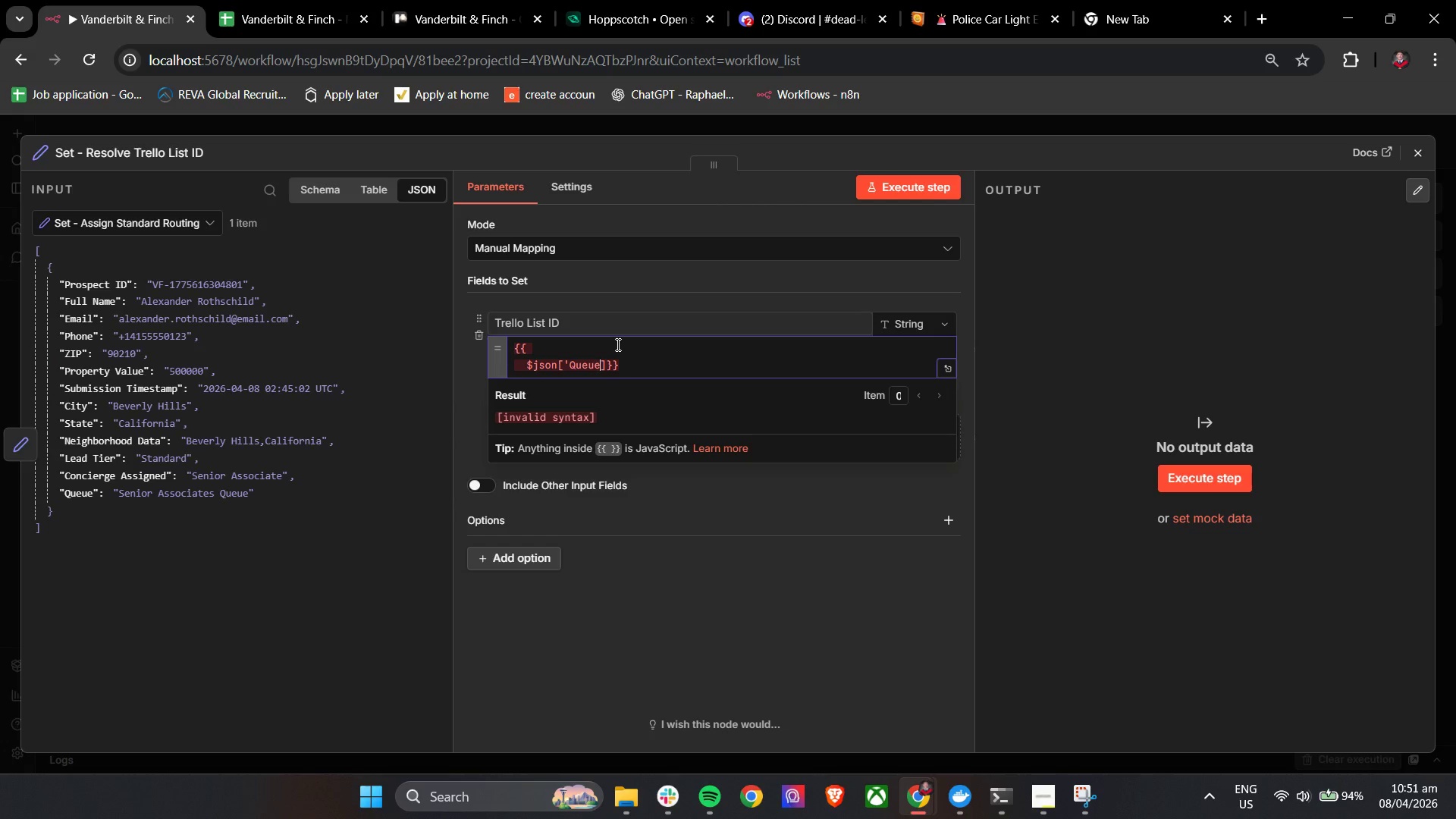 
key(Quote)
 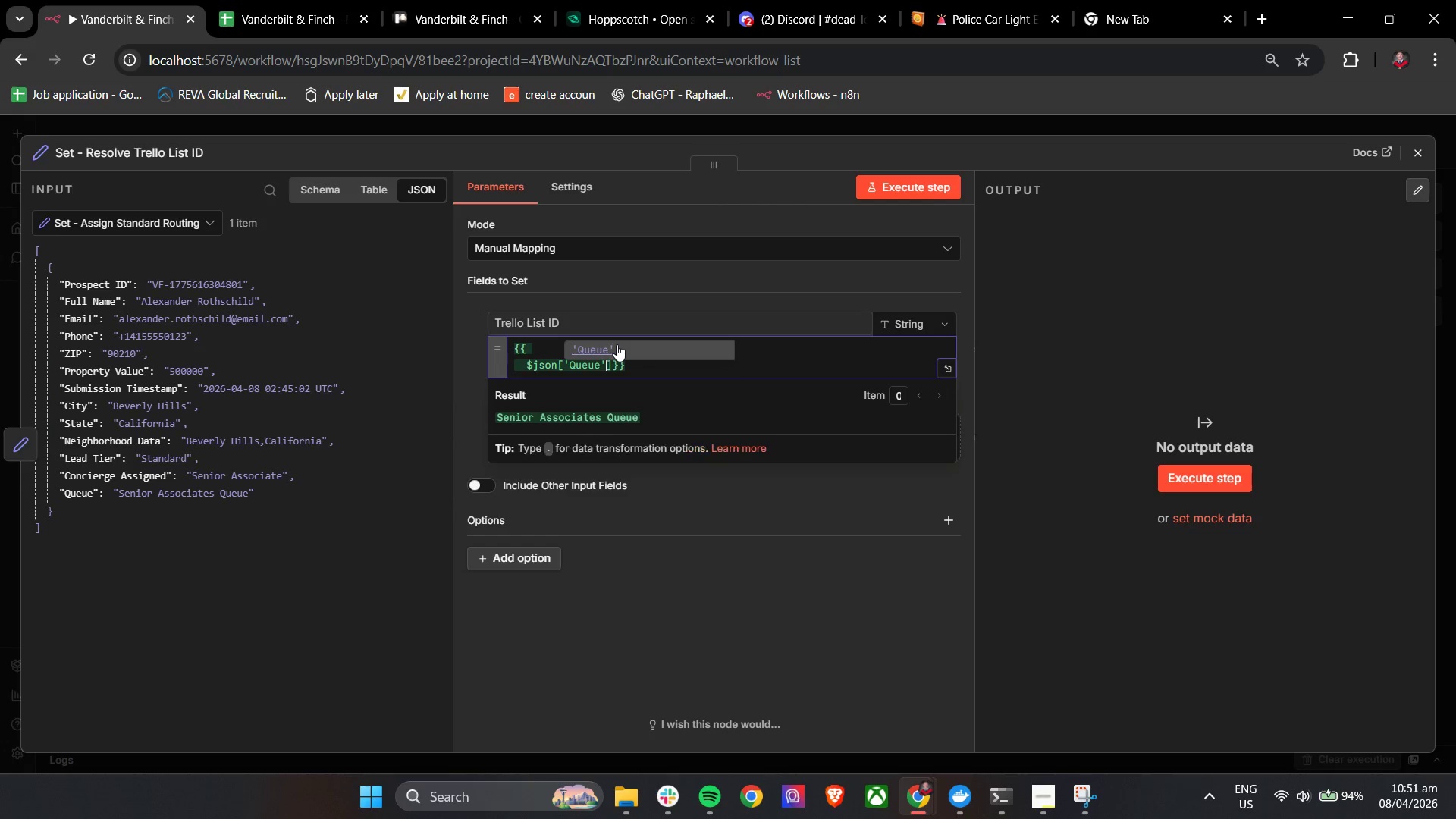 
key(ArrowRight)
 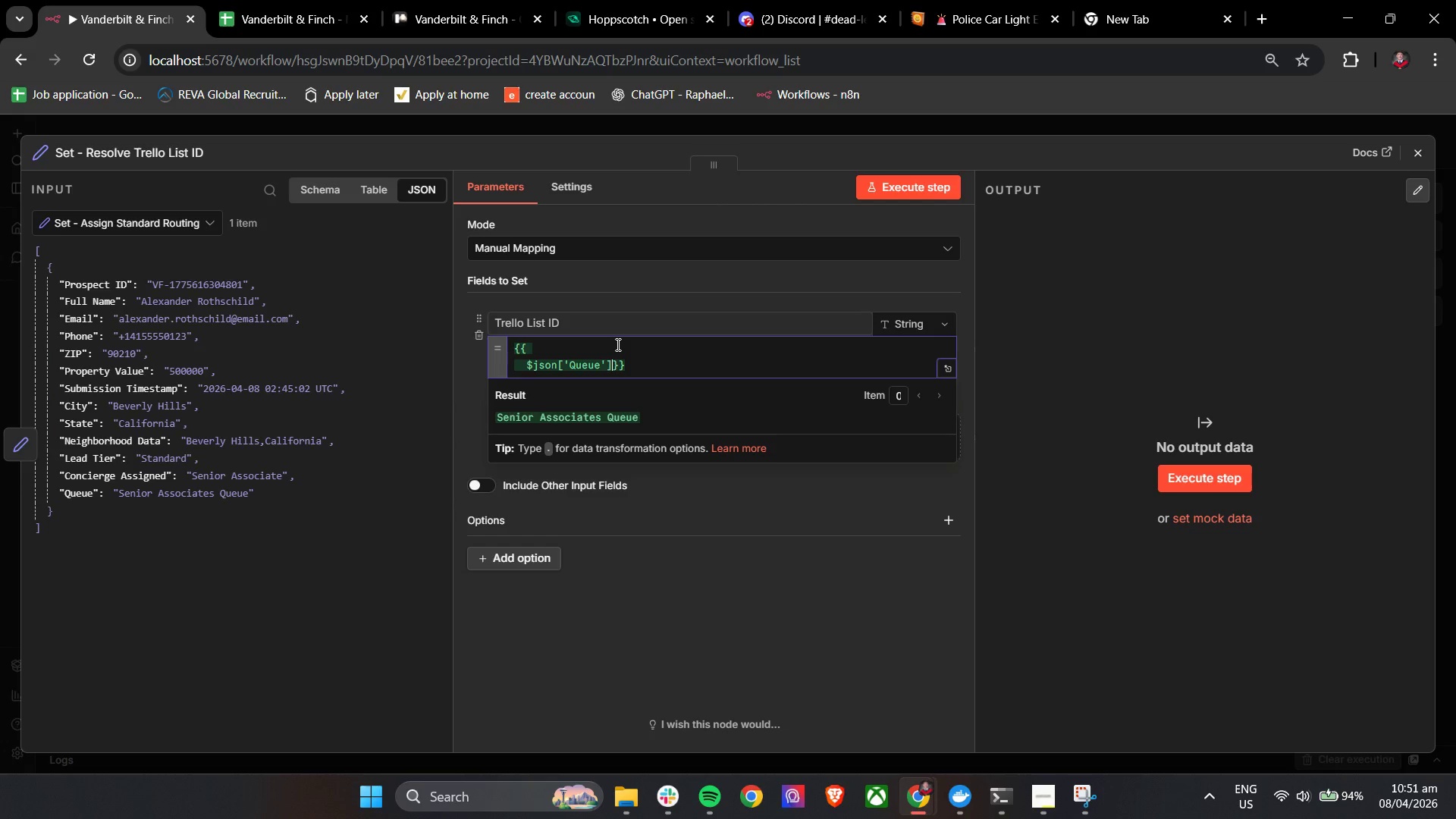 
type( === ")
key(Backspace)
type('p)
key(Backspace)
type(Promci)
key(Backspace)
key(Backspace)
key(Backspace)
key(Backspace)
type(incipal Agent Queue)
 